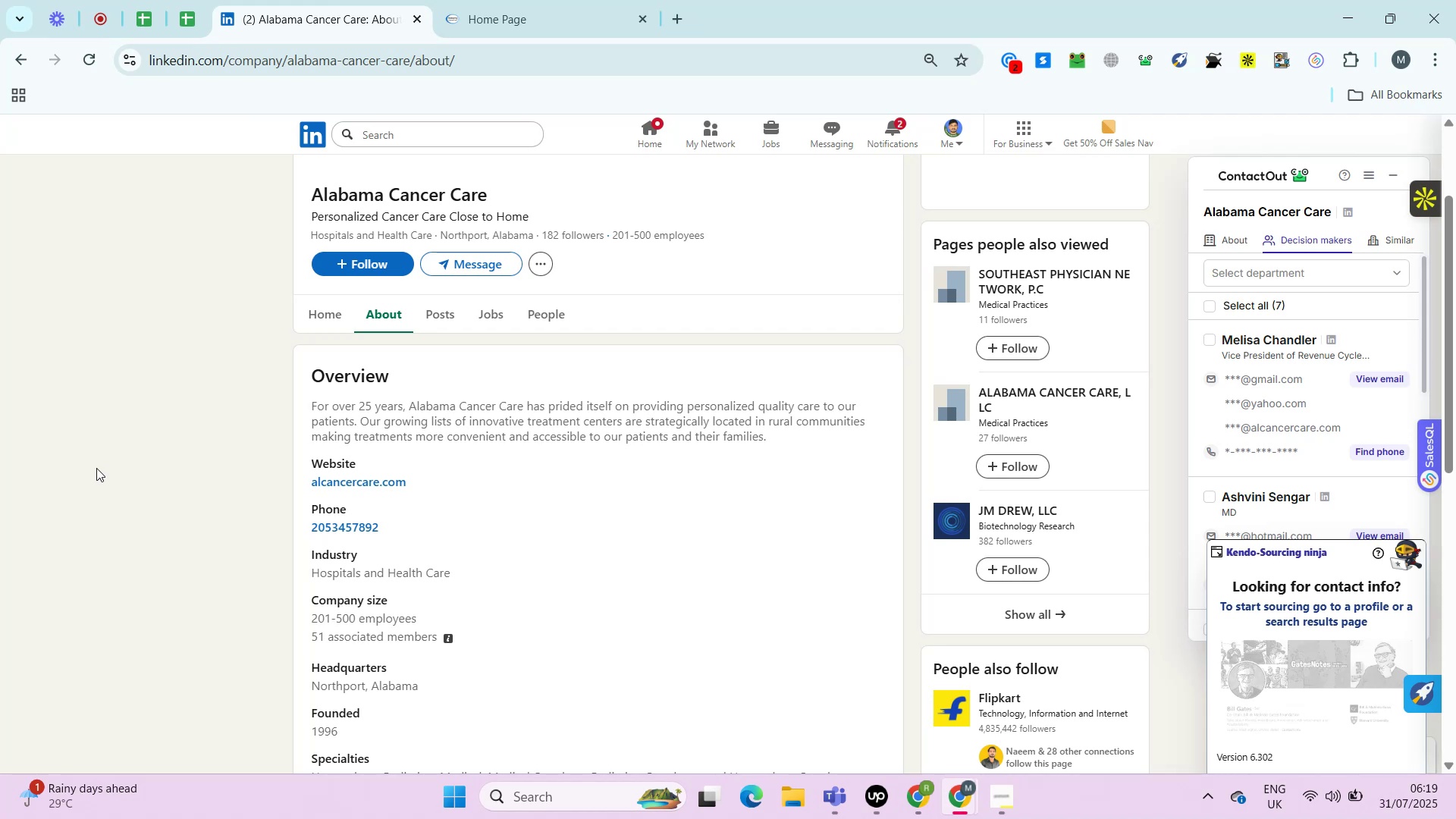 
key(Alt+Control+AltRight)
 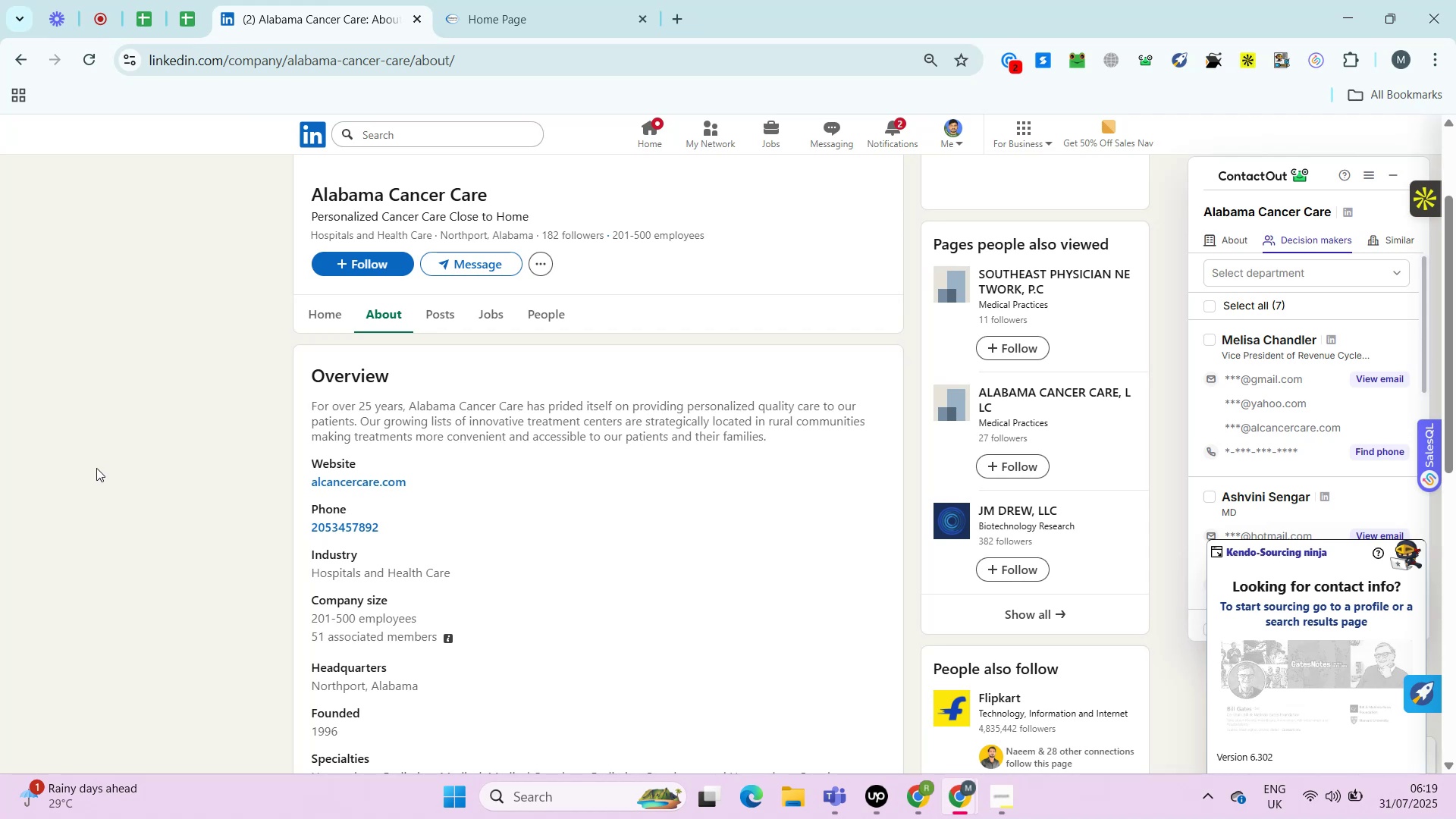 
key(Alt+Control+ControlRight)
 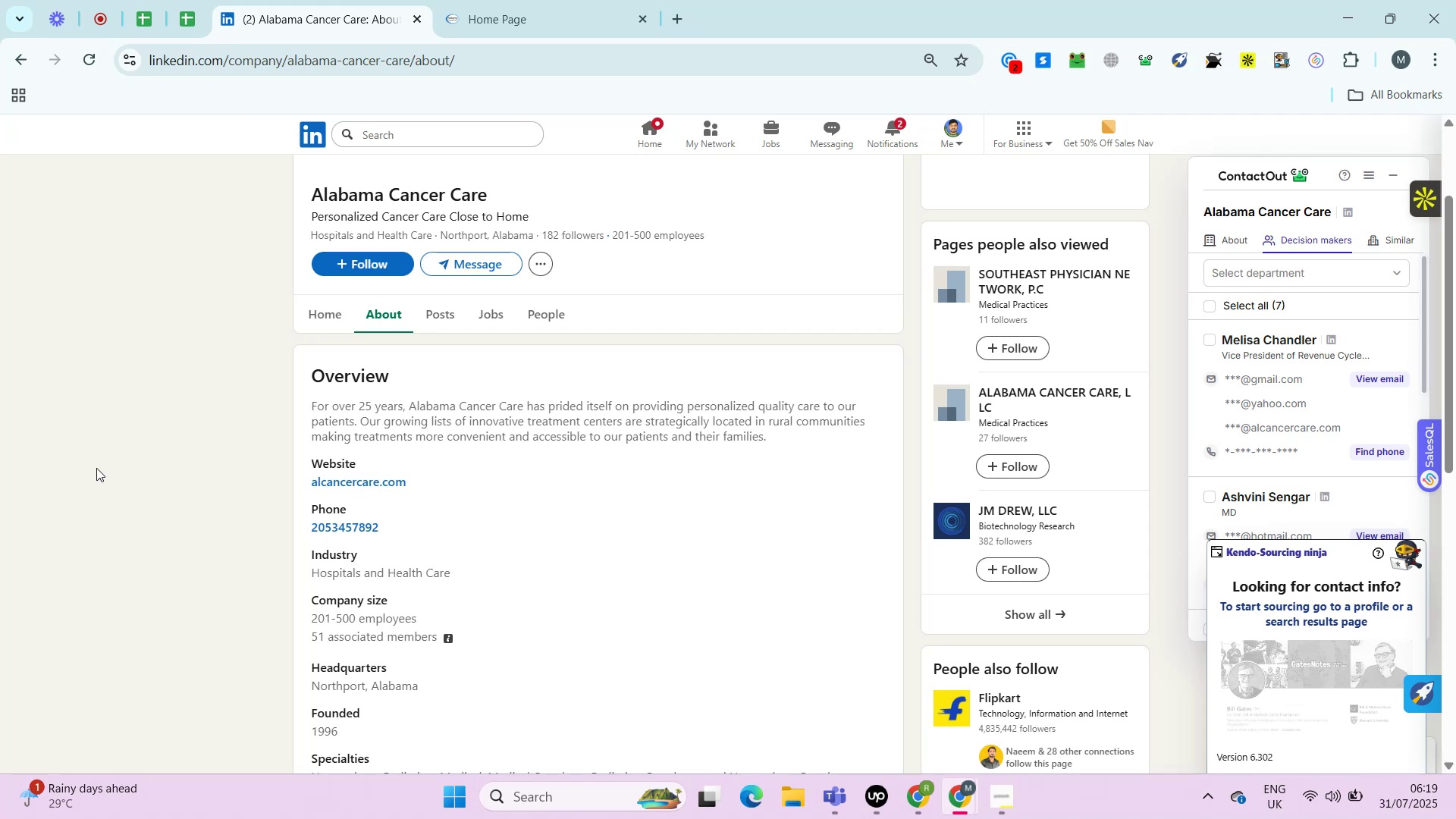 
key(Alt+Control+AltRight)
 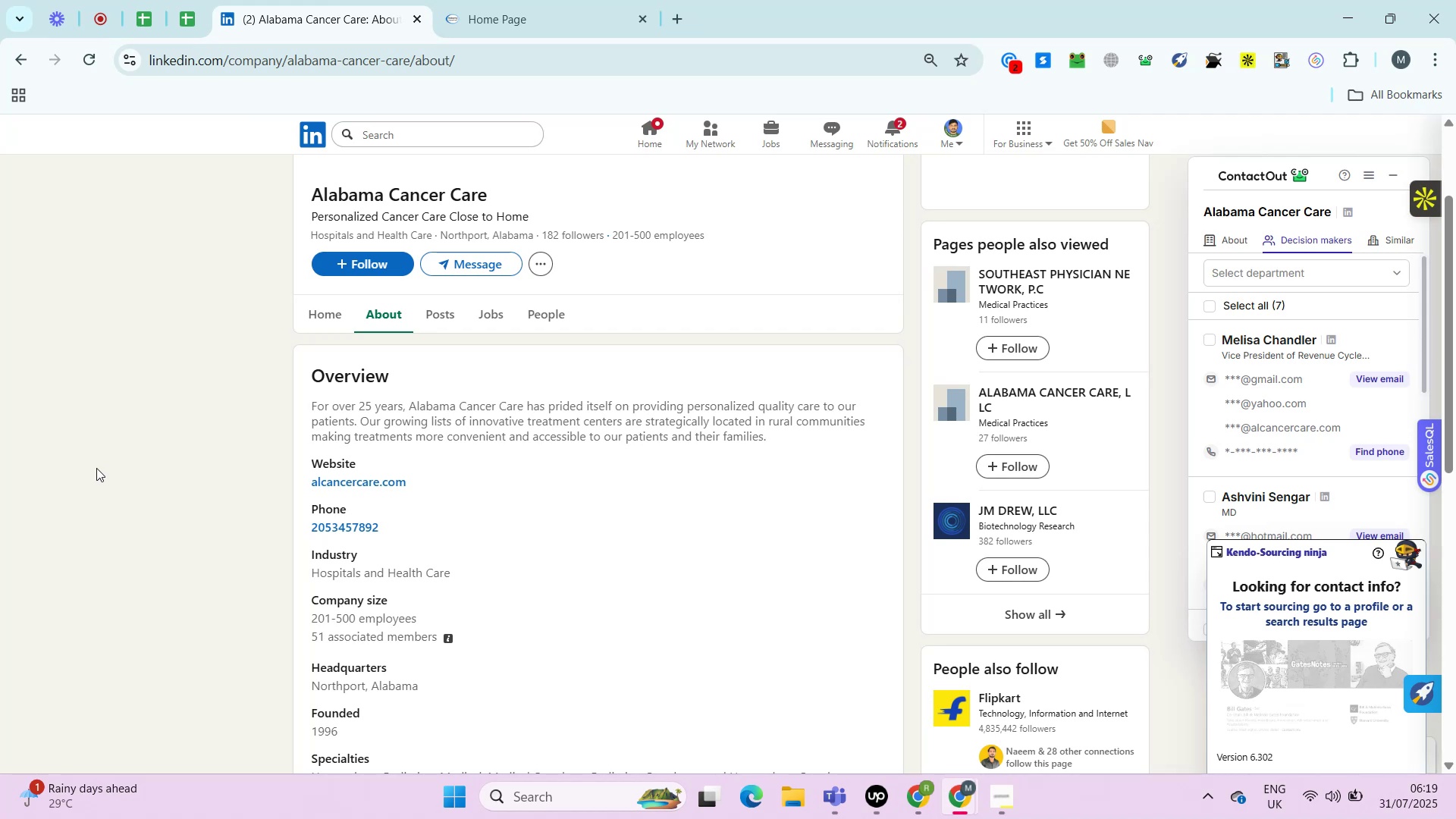 
key(Alt+Control+ControlRight)
 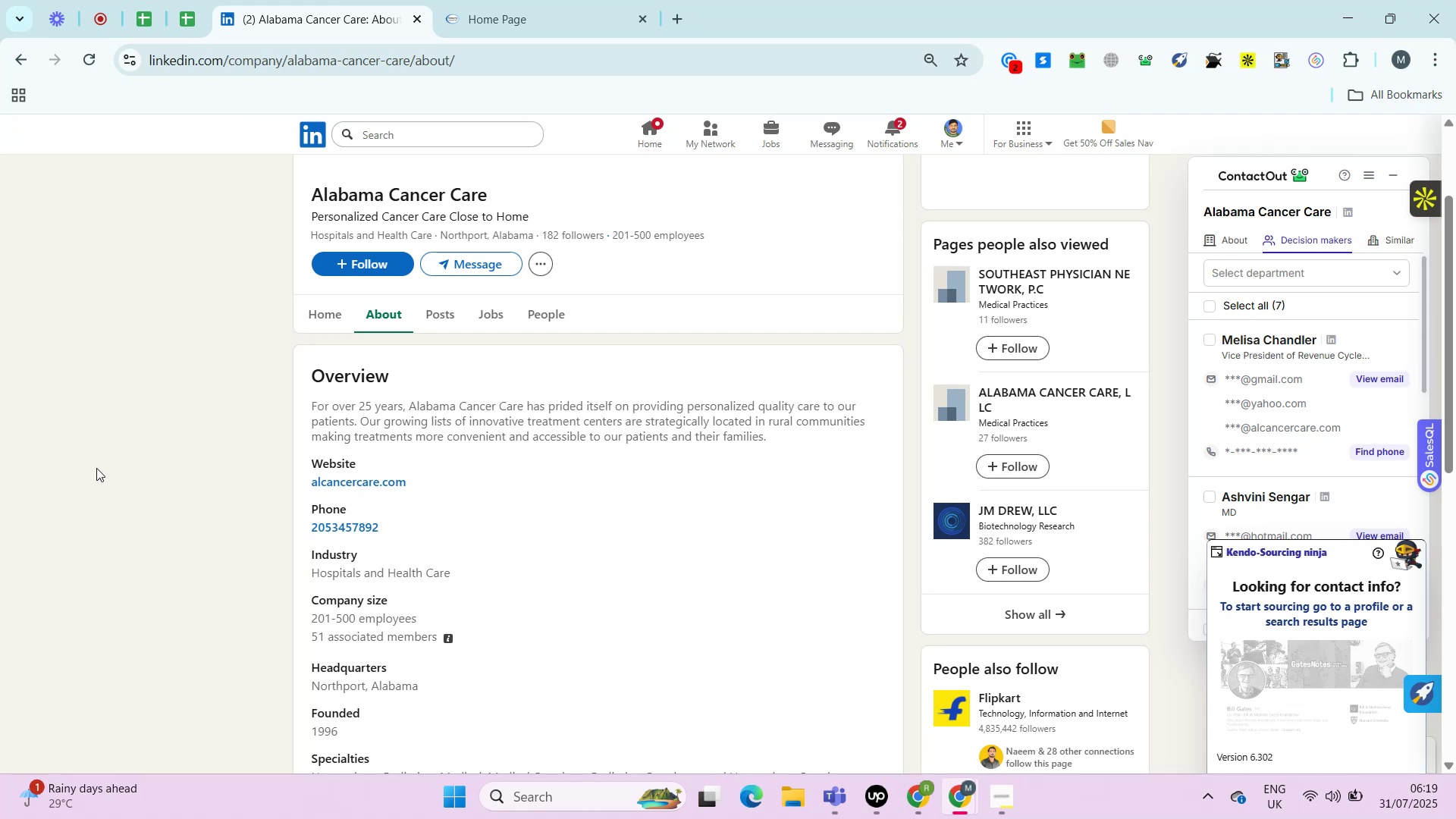 
key(Control+ControlRight)
 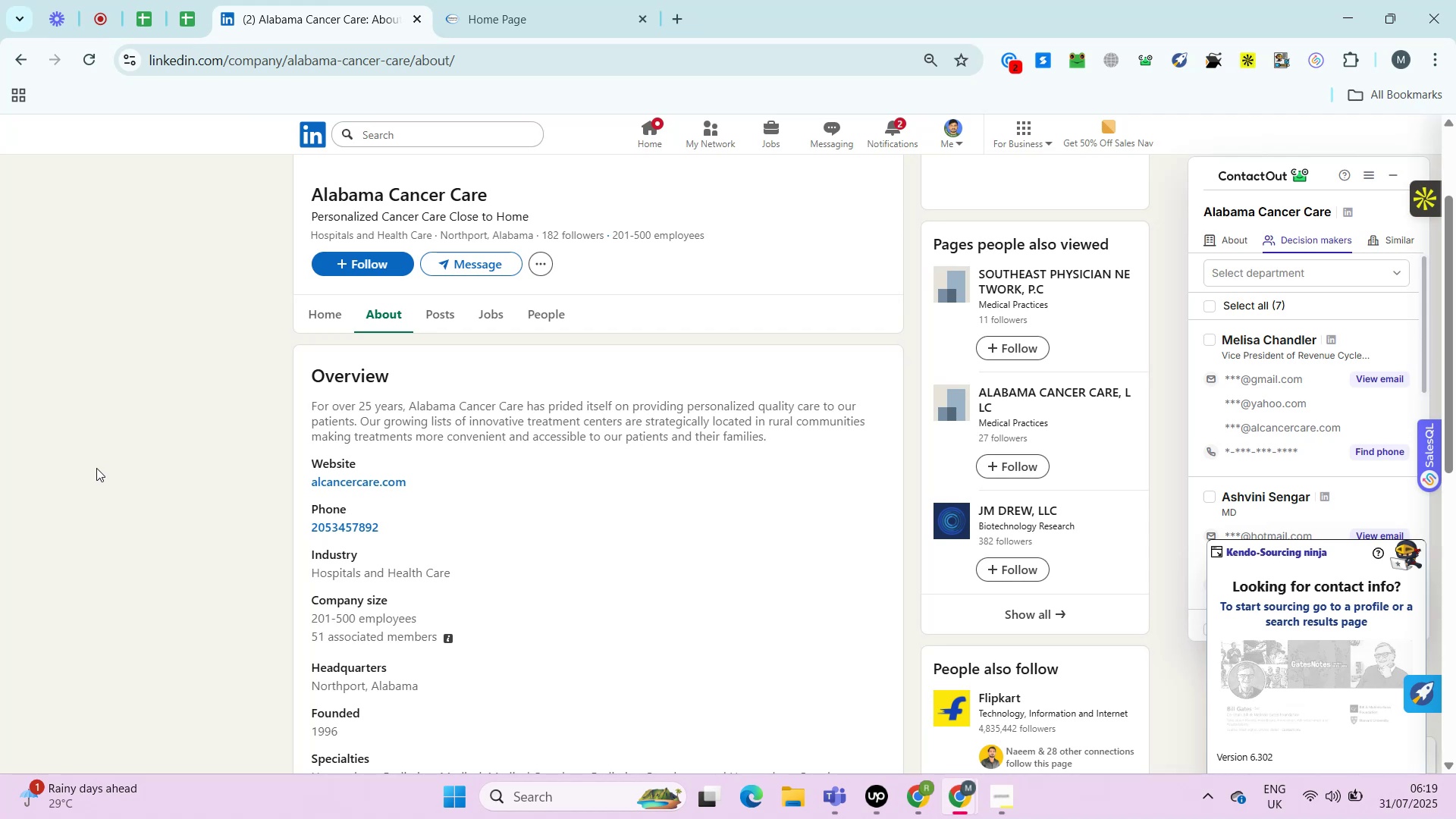 
key(Control+ControlRight)
 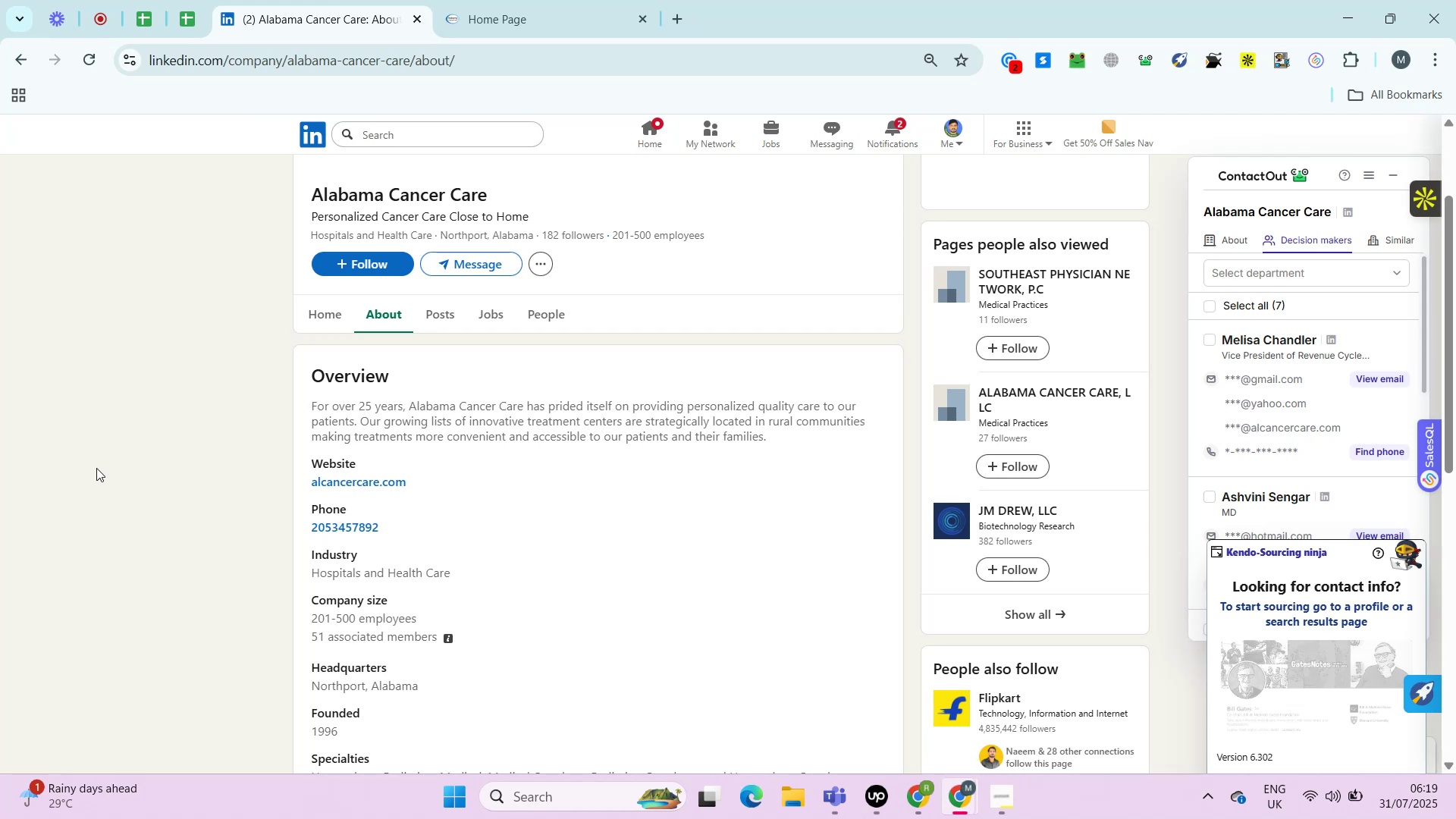 
key(Alt+Control+AltRight)
 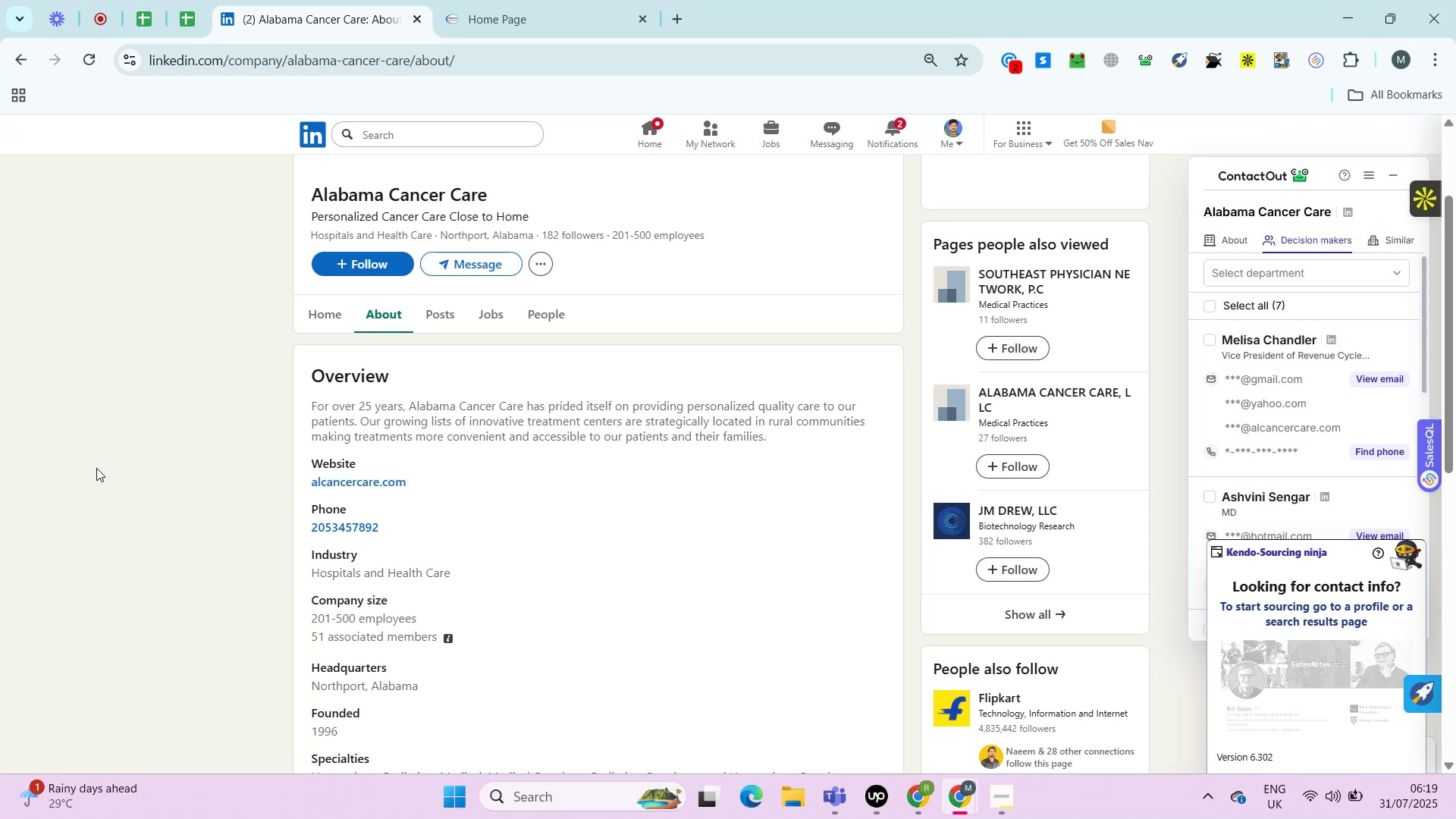 
wait(6.8)
 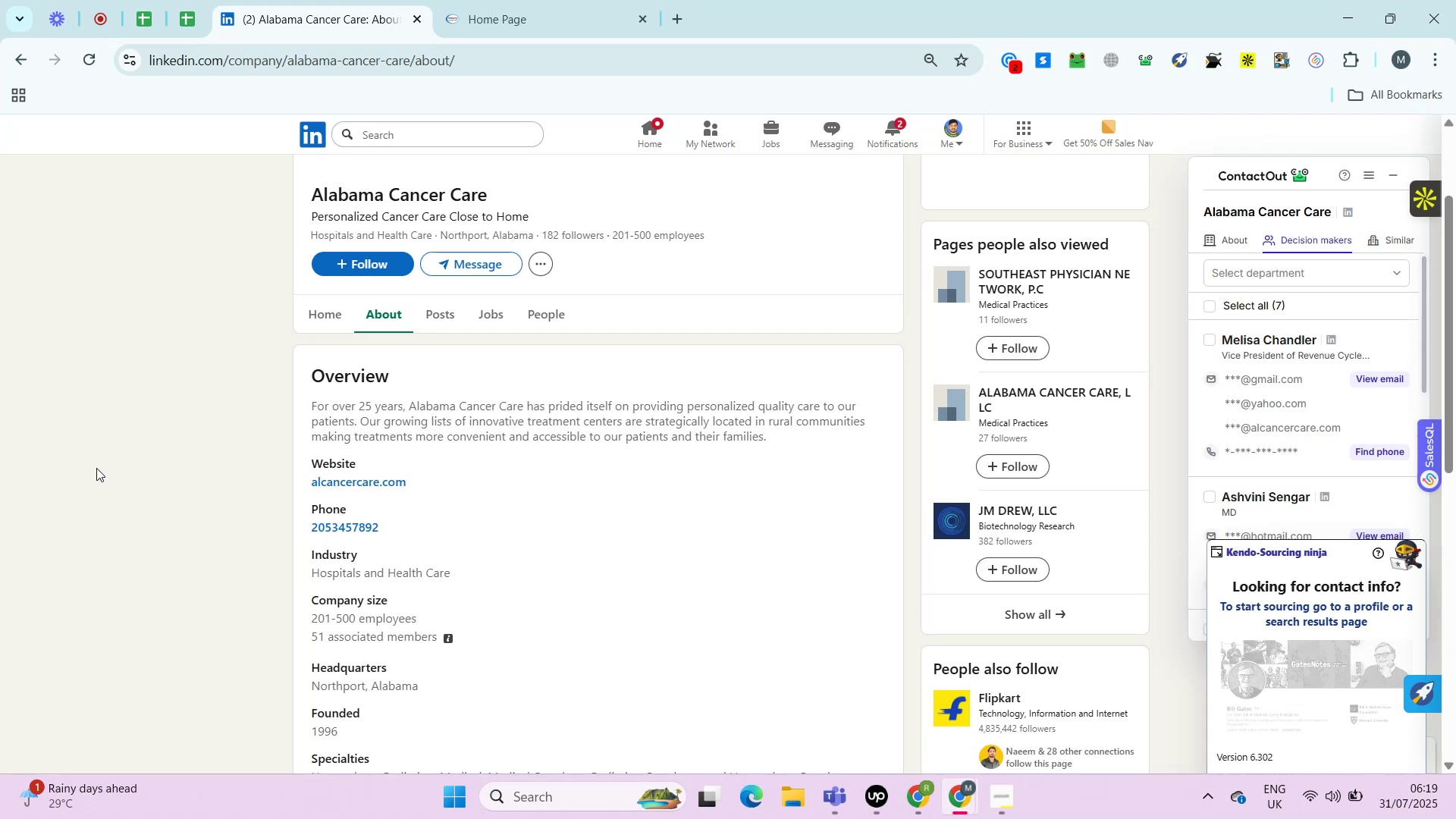 
key(Control+ControlRight)
 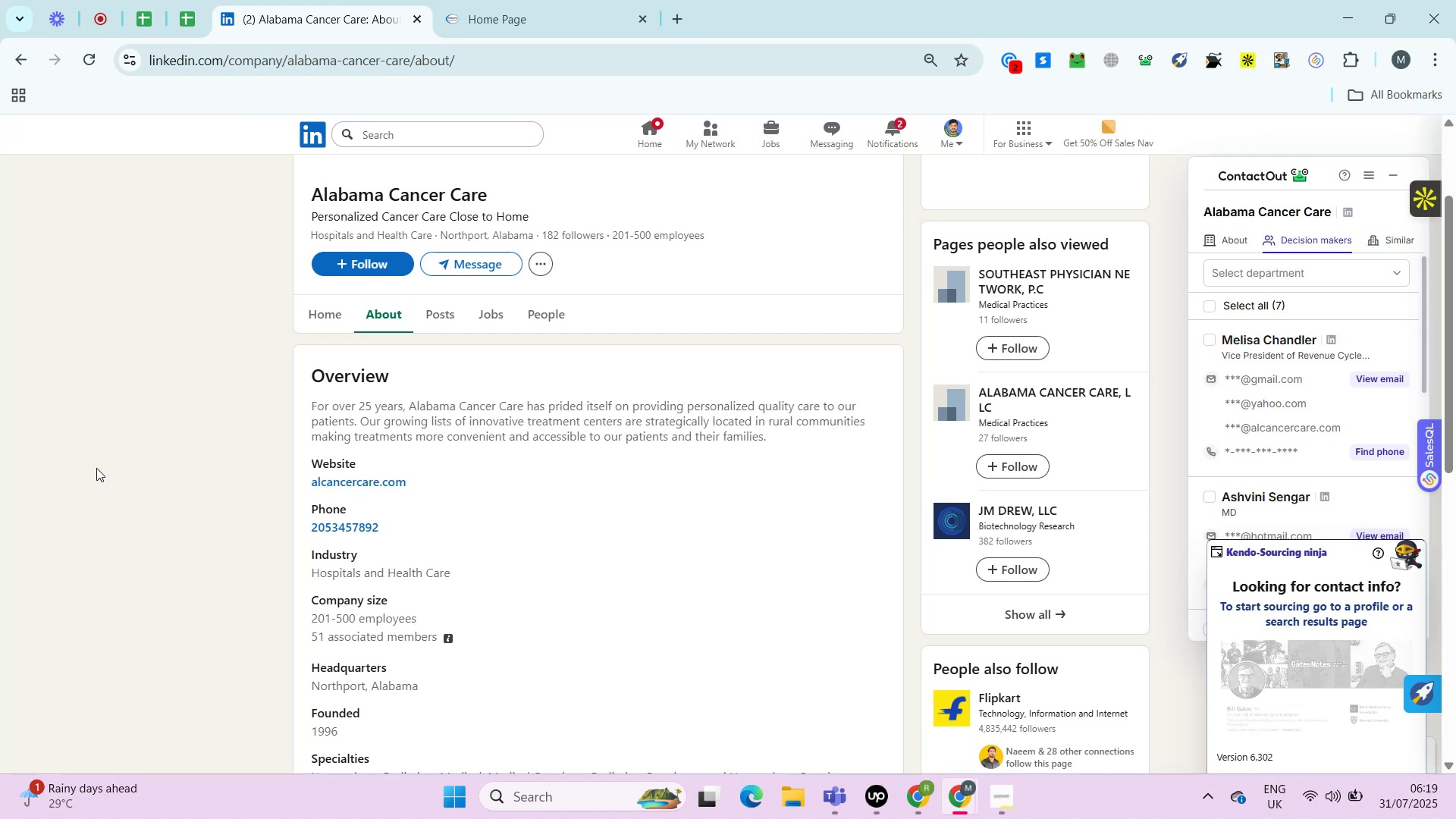 
key(Alt+Control+AltRight)
 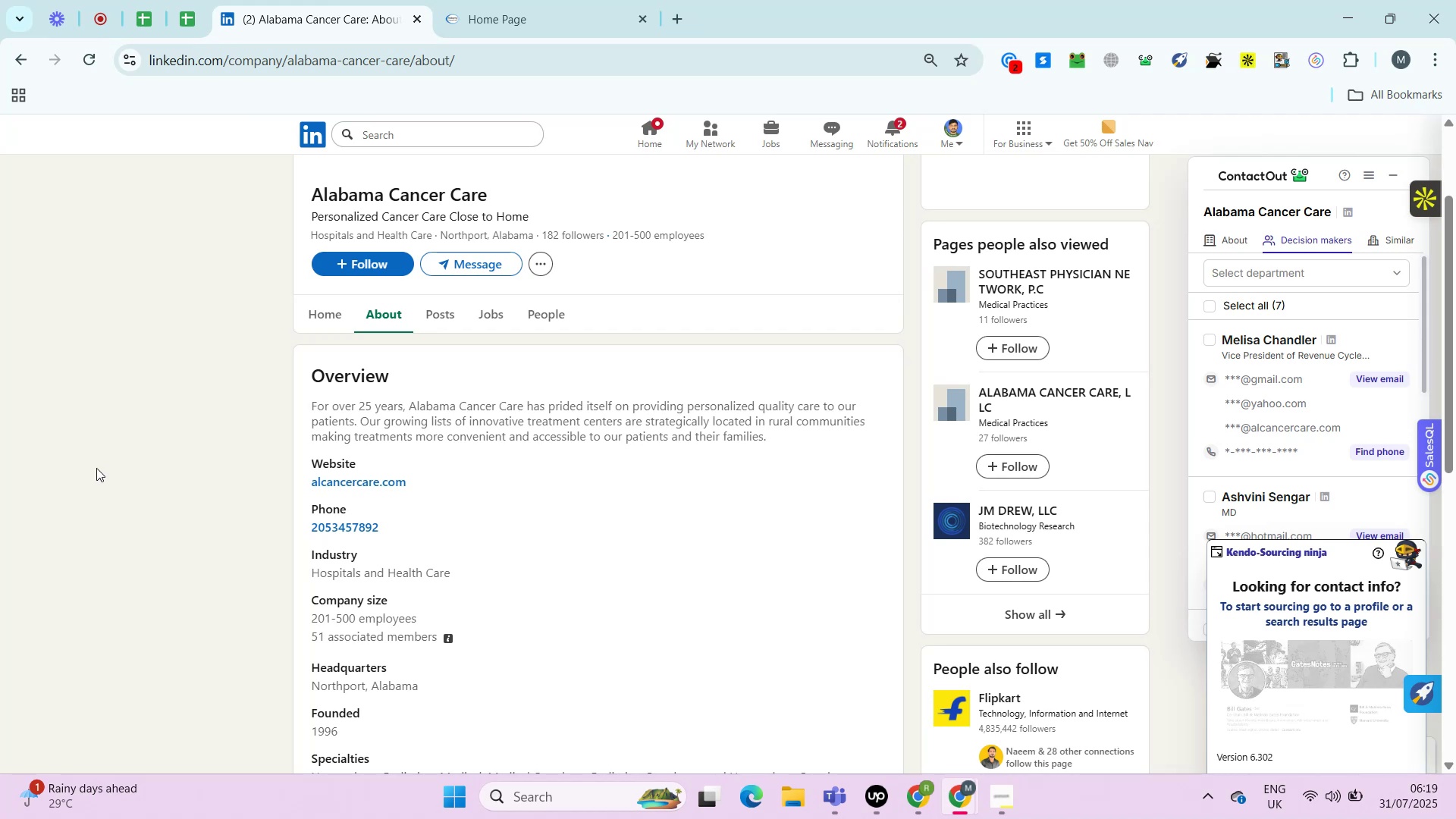 
key(Alt+Control+ControlRight)
 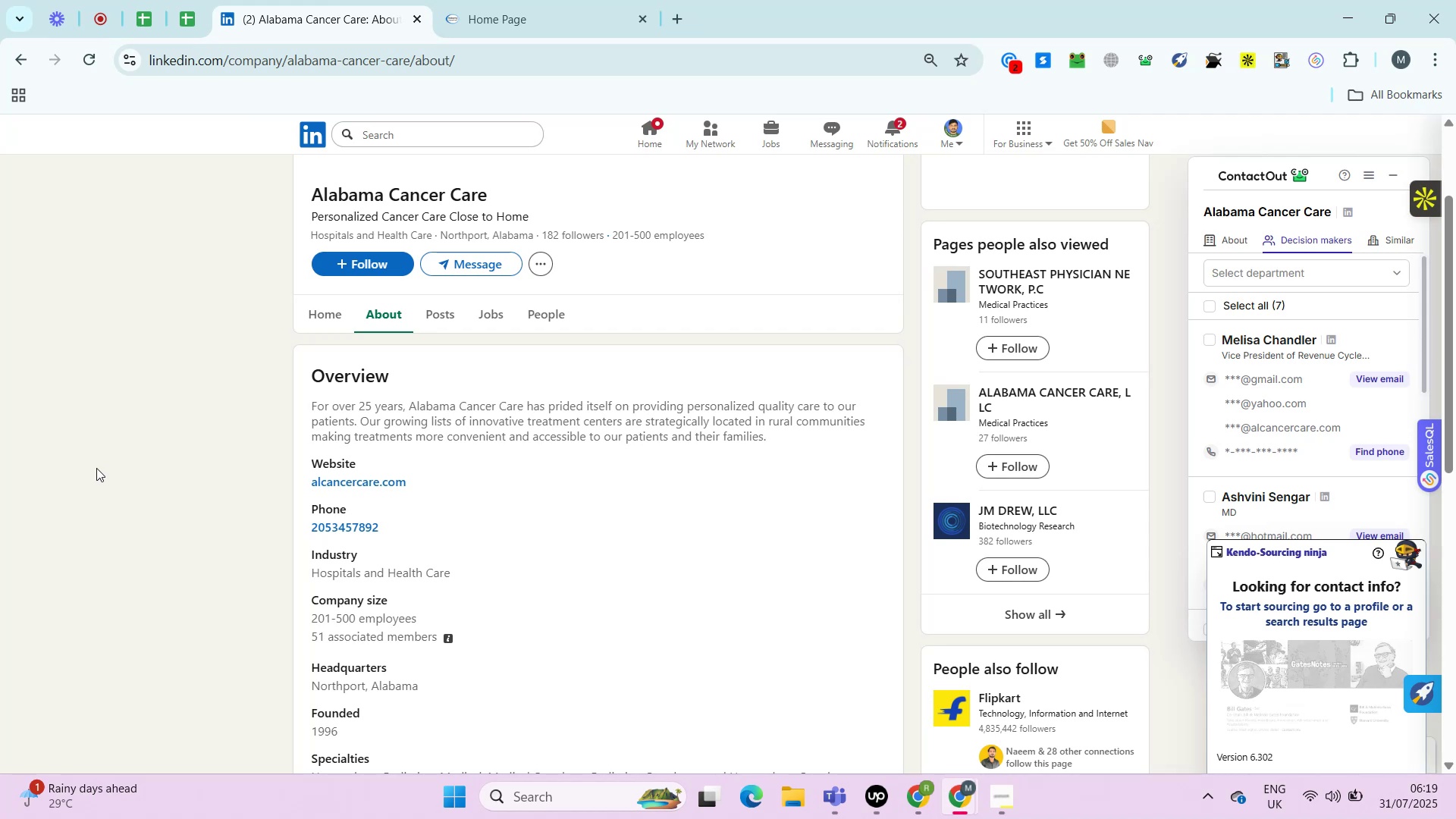 
key(Alt+Control+AltRight)
 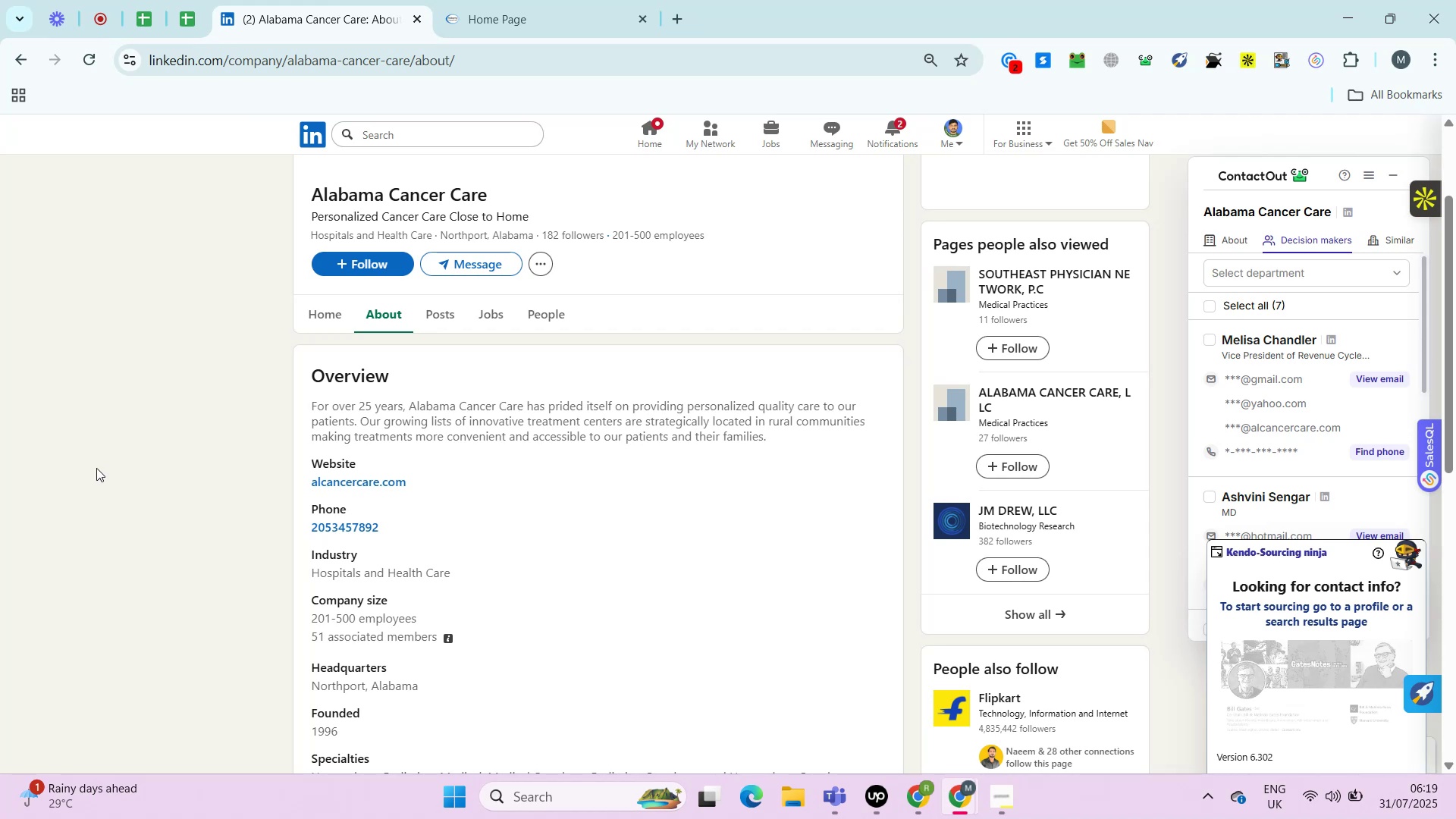 
key(Alt+Control+ControlRight)
 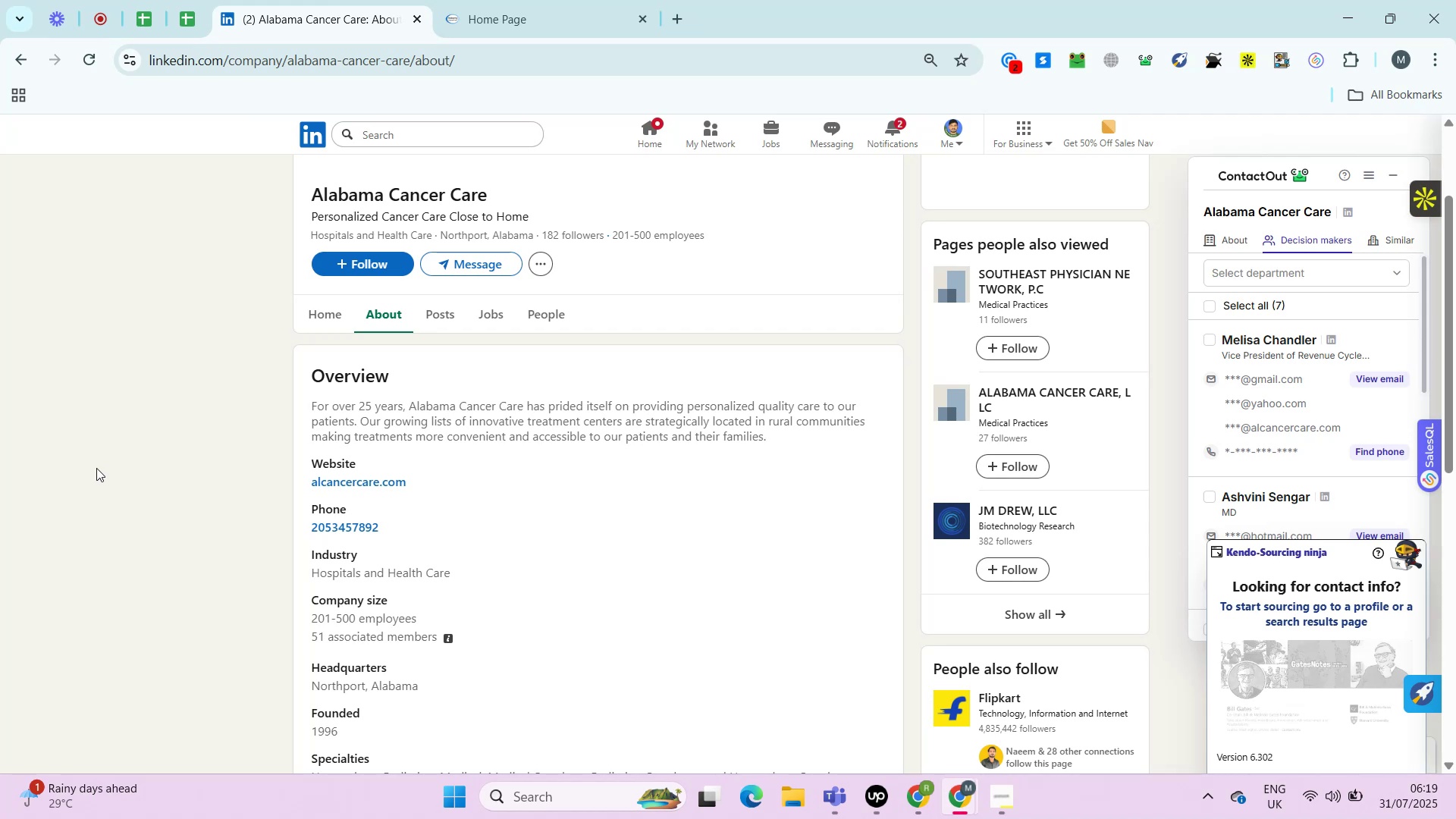 
key(Control+ControlLeft)
 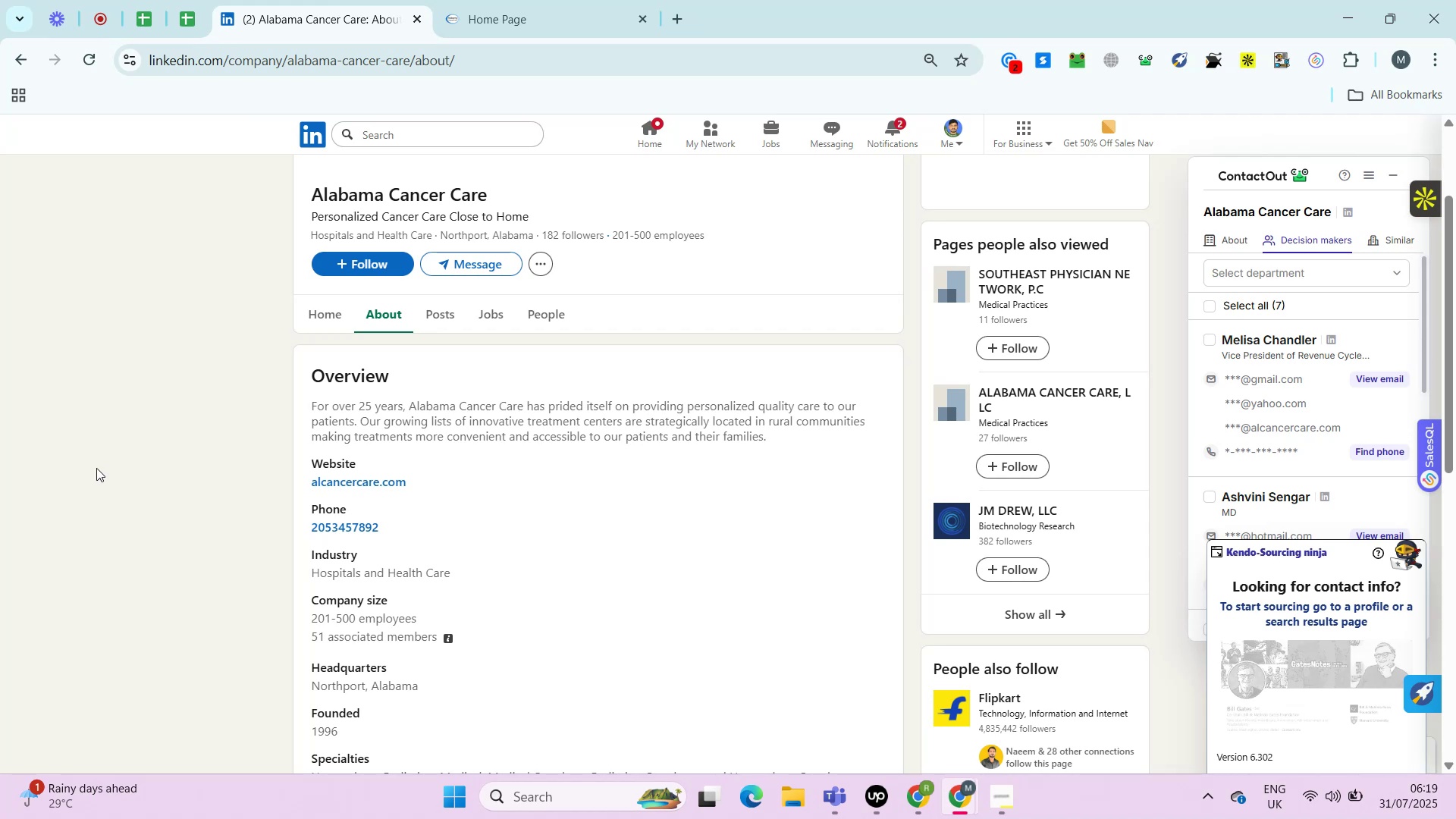 
key(Alt+Control+AltRight)
 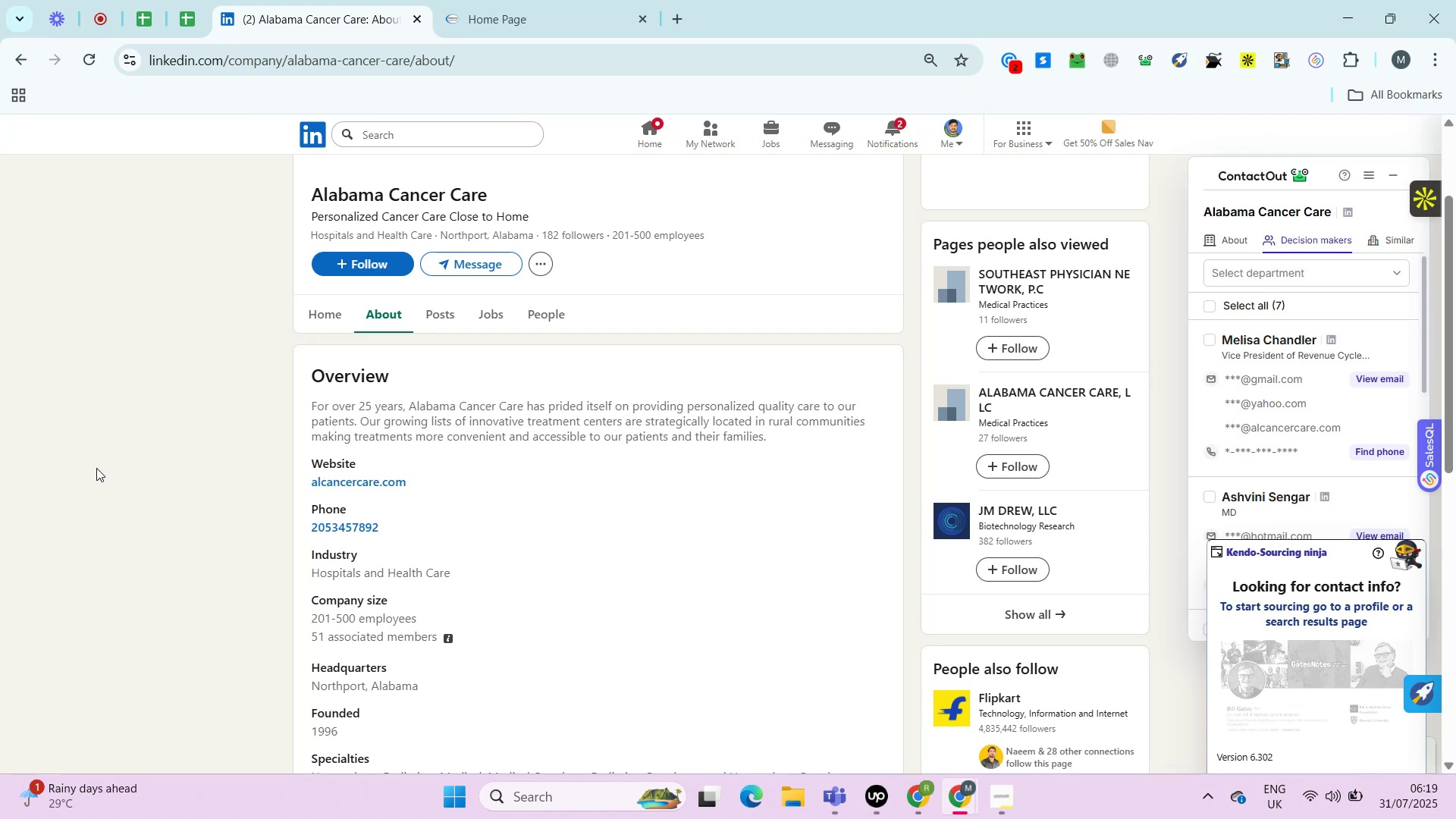 
key(Alt+Control+ControlRight)
 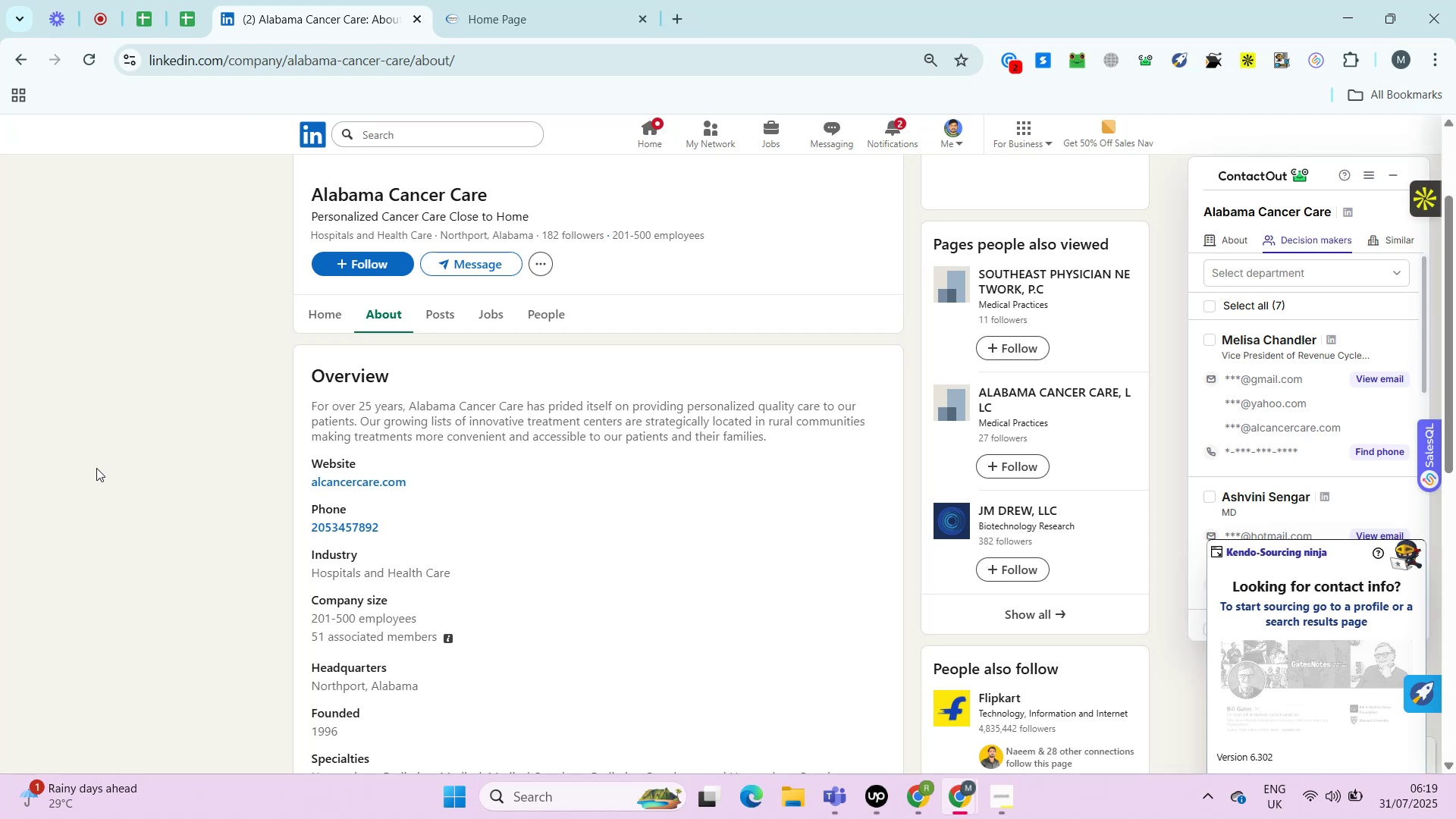 
key(Control+ControlLeft)
 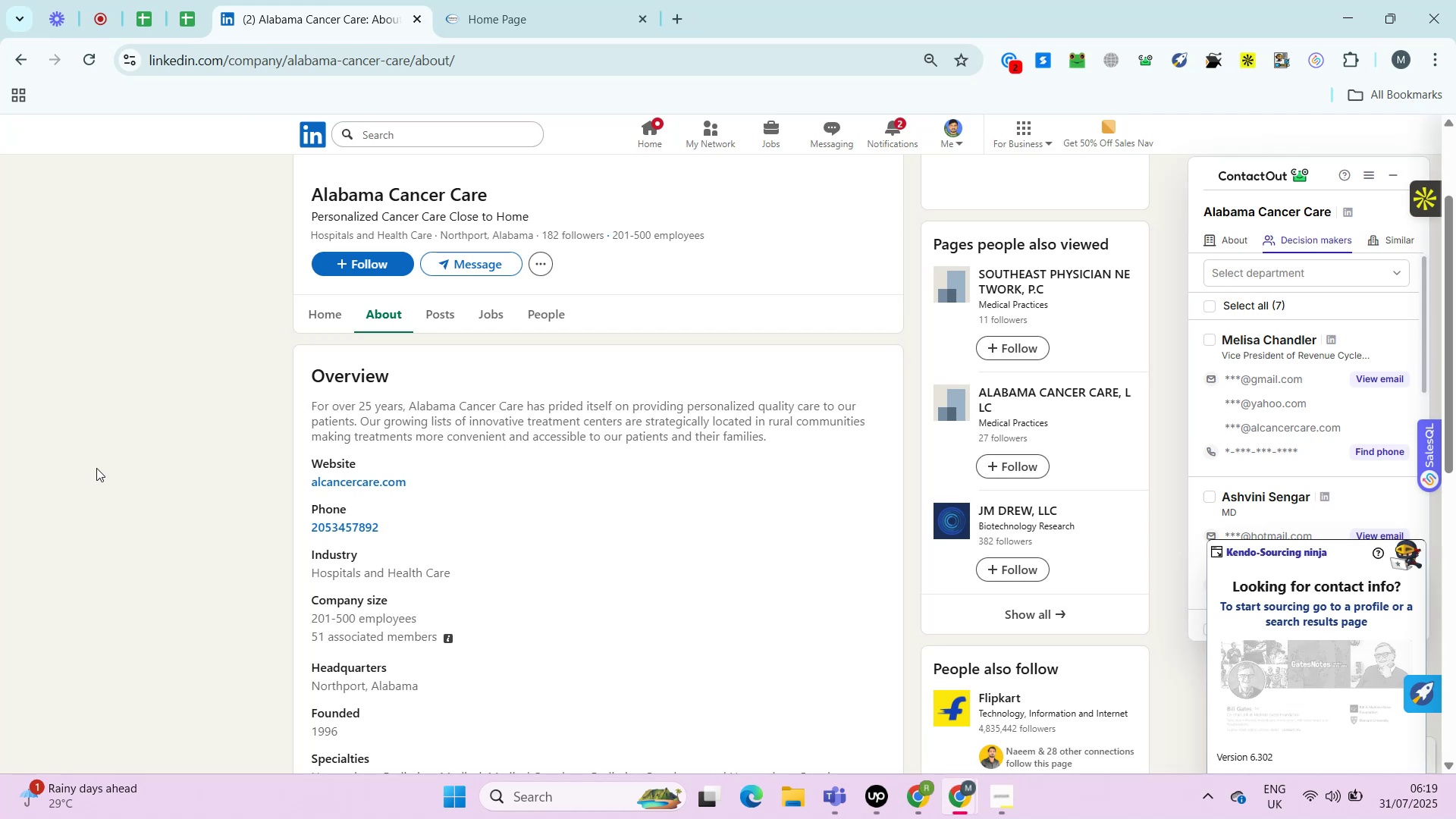 
key(Alt+Control+AltRight)
 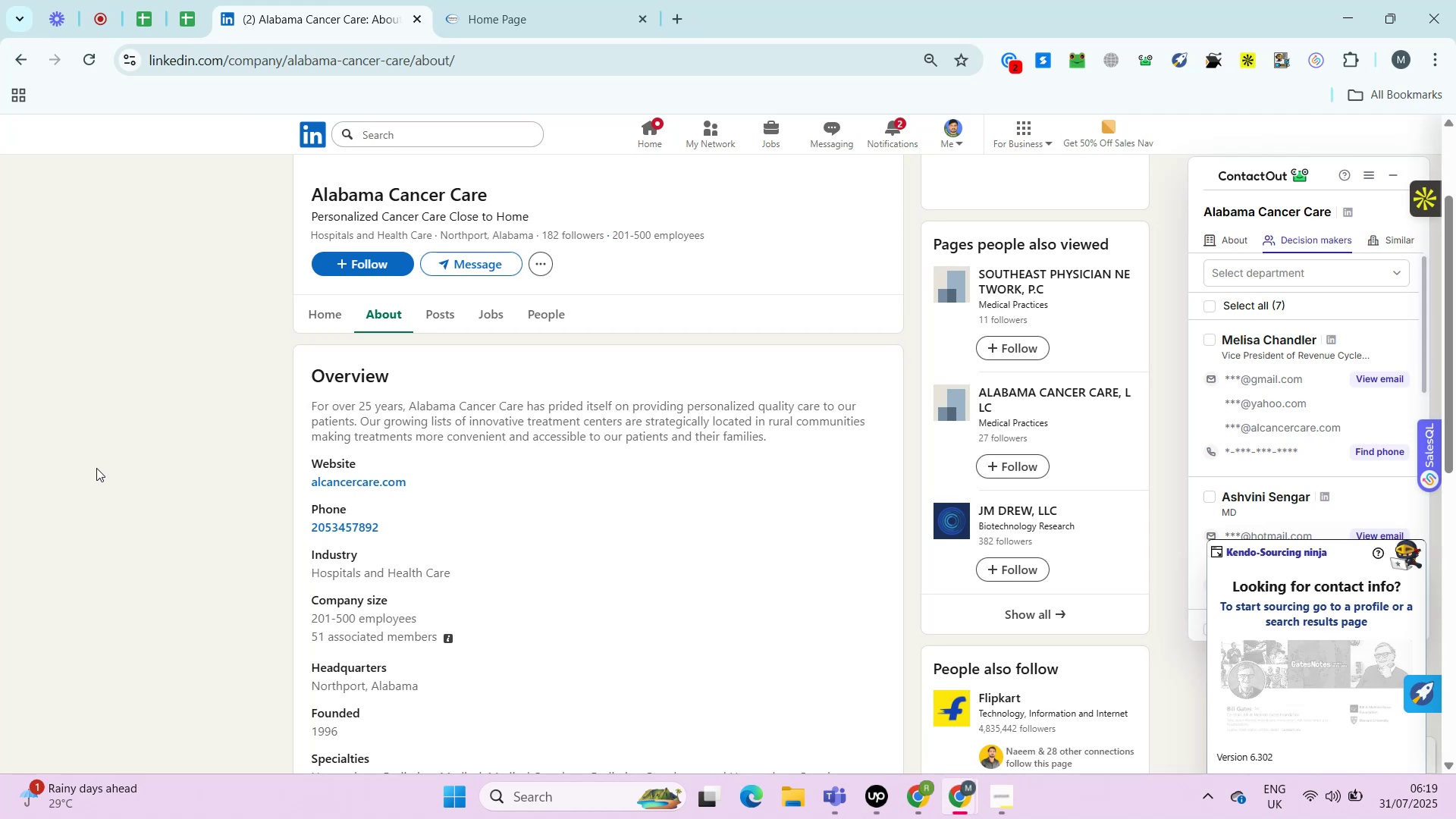 
key(Alt+Control+ControlRight)
 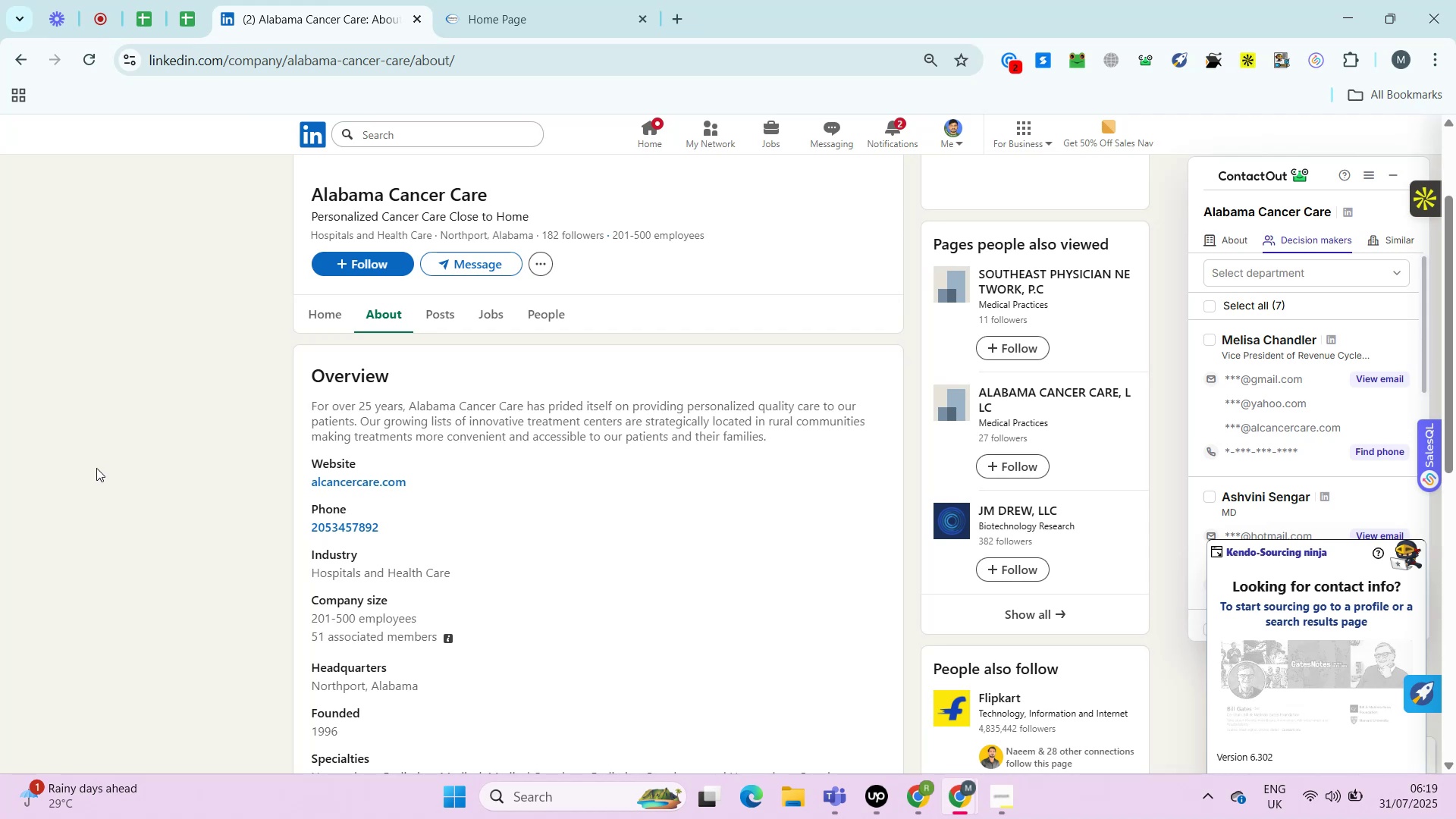 
key(Alt+Control+AltRight)
 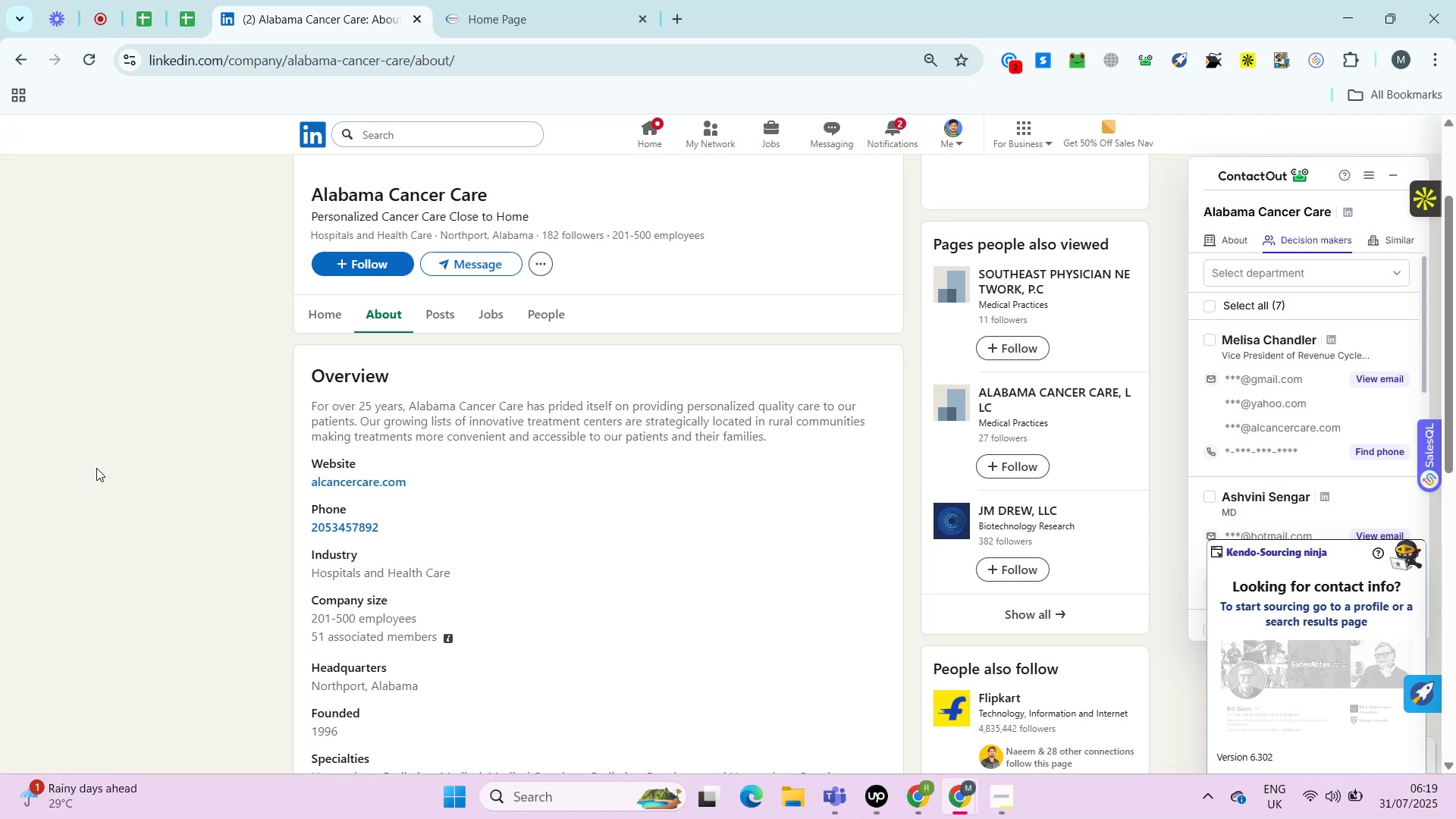 
key(Alt+Control+ControlRight)
 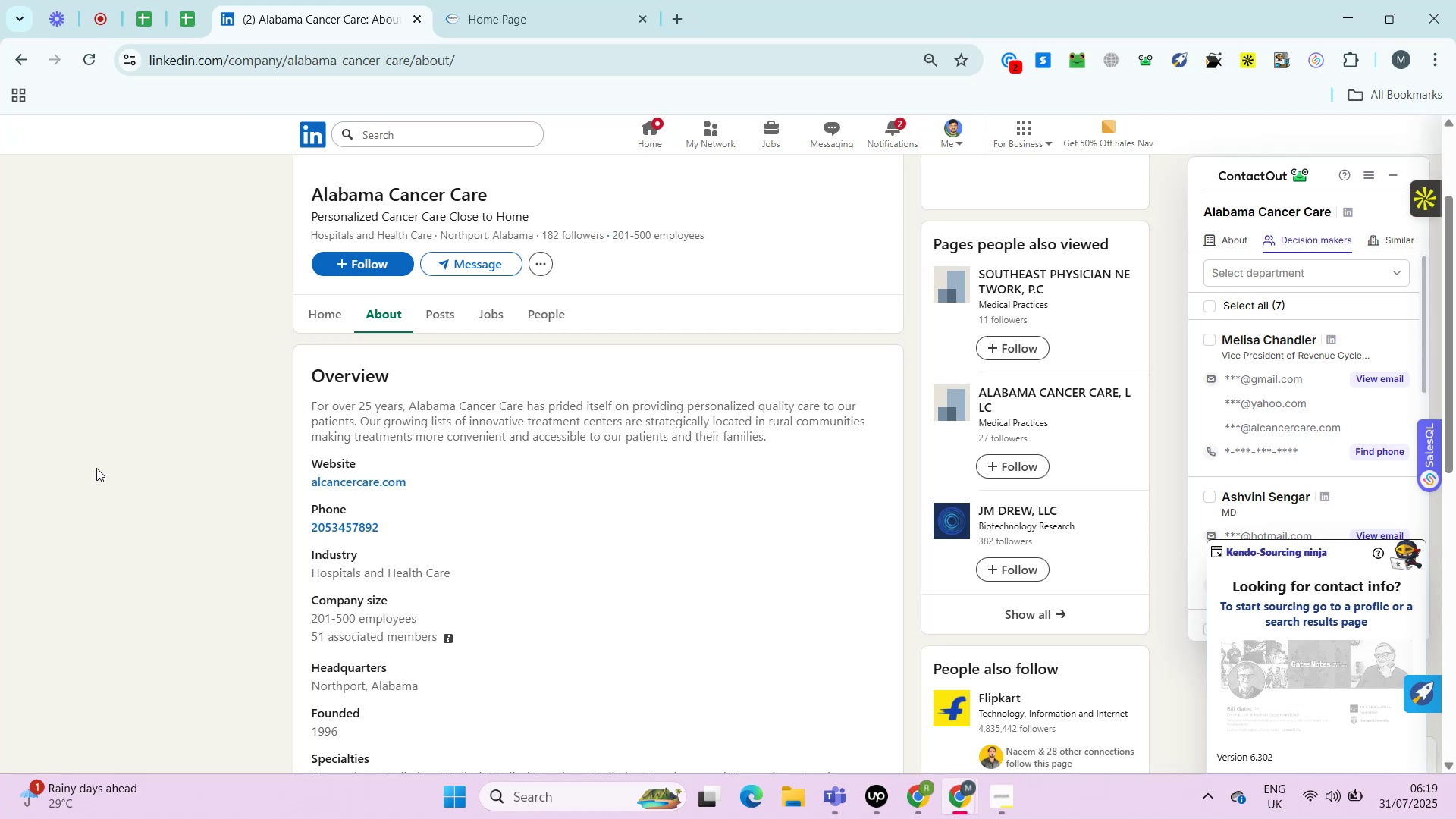 
key(Alt+Control+AltRight)
 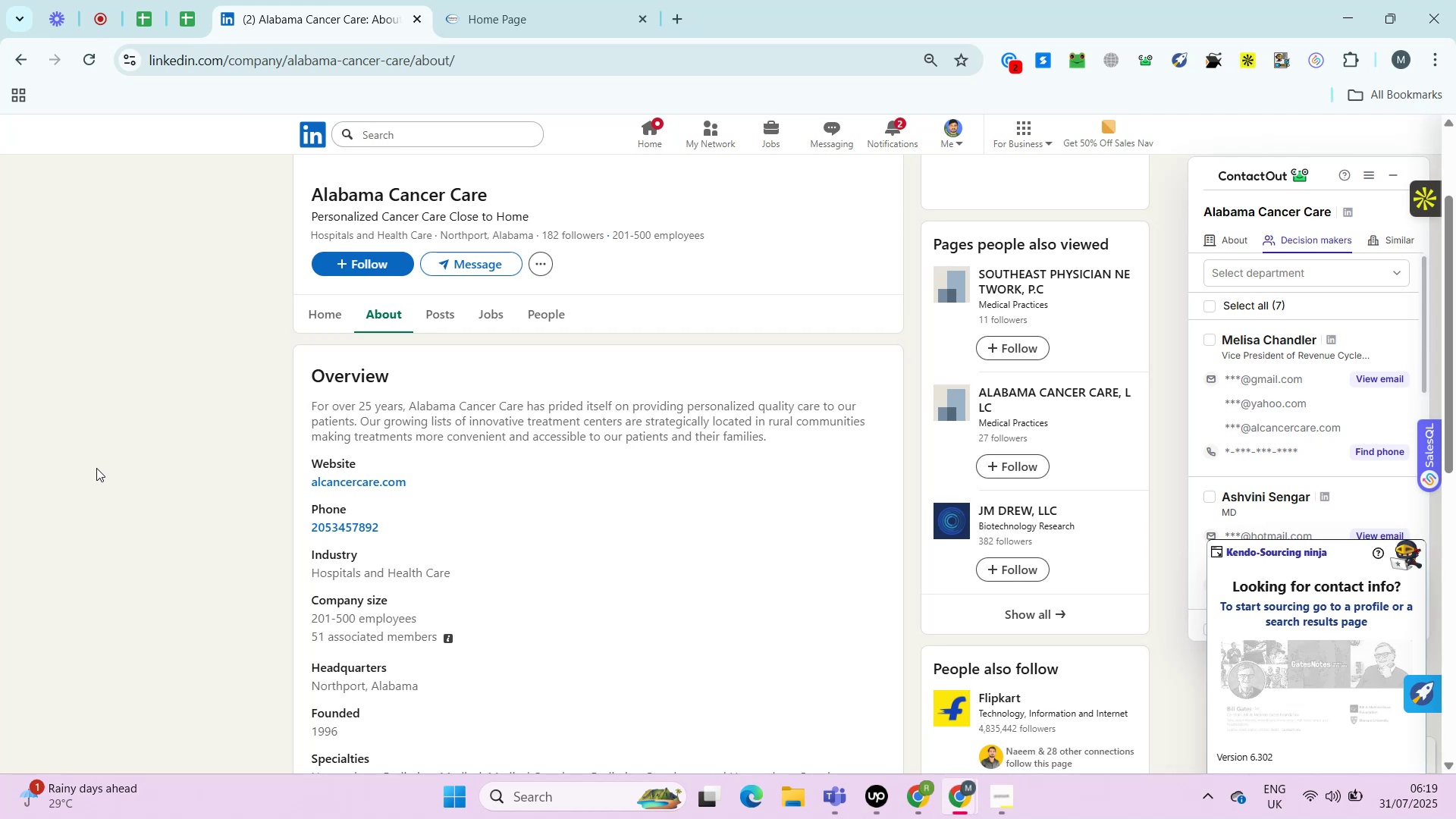 
wait(13.93)
 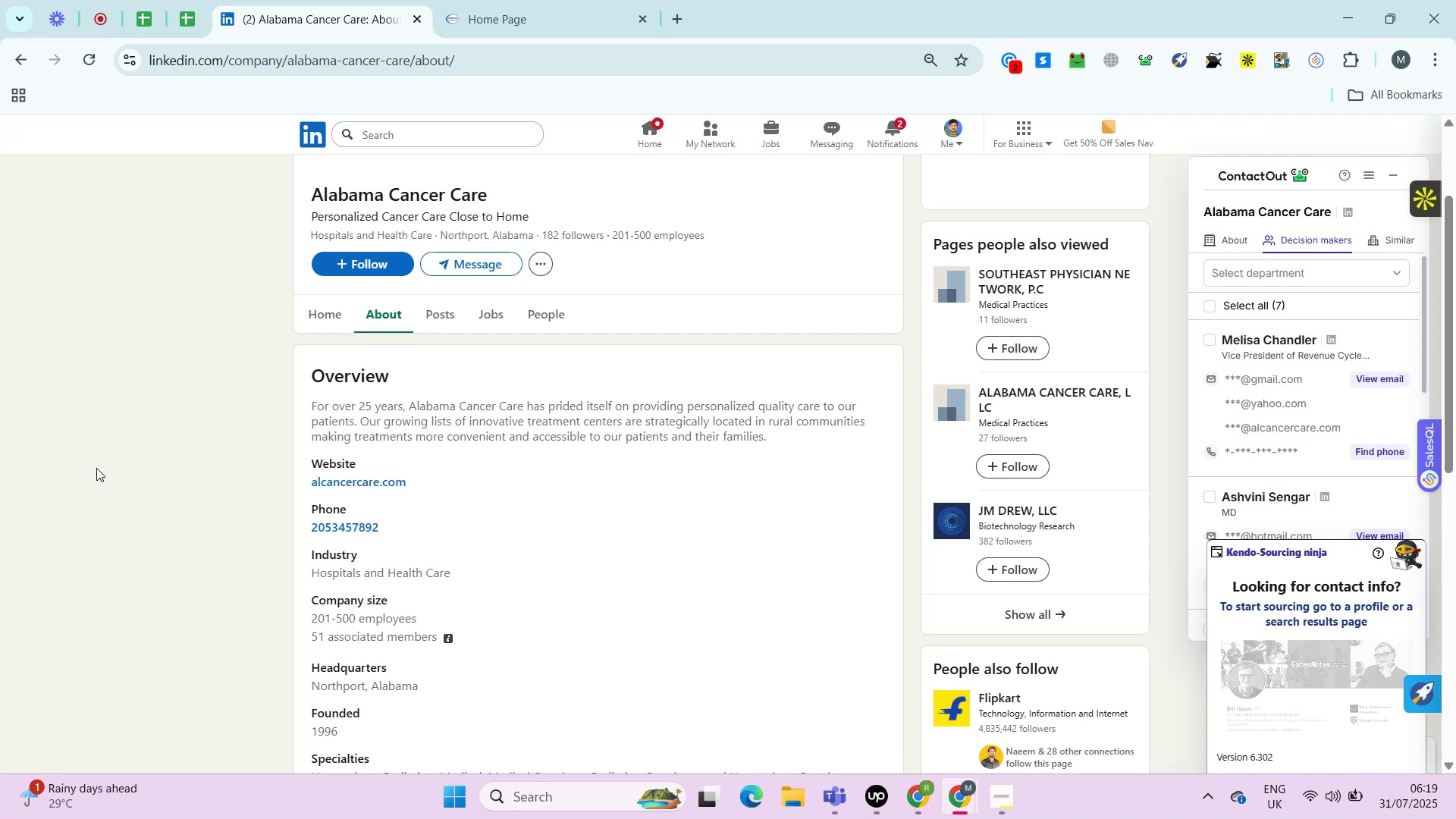 
key(Control+ControlRight)
 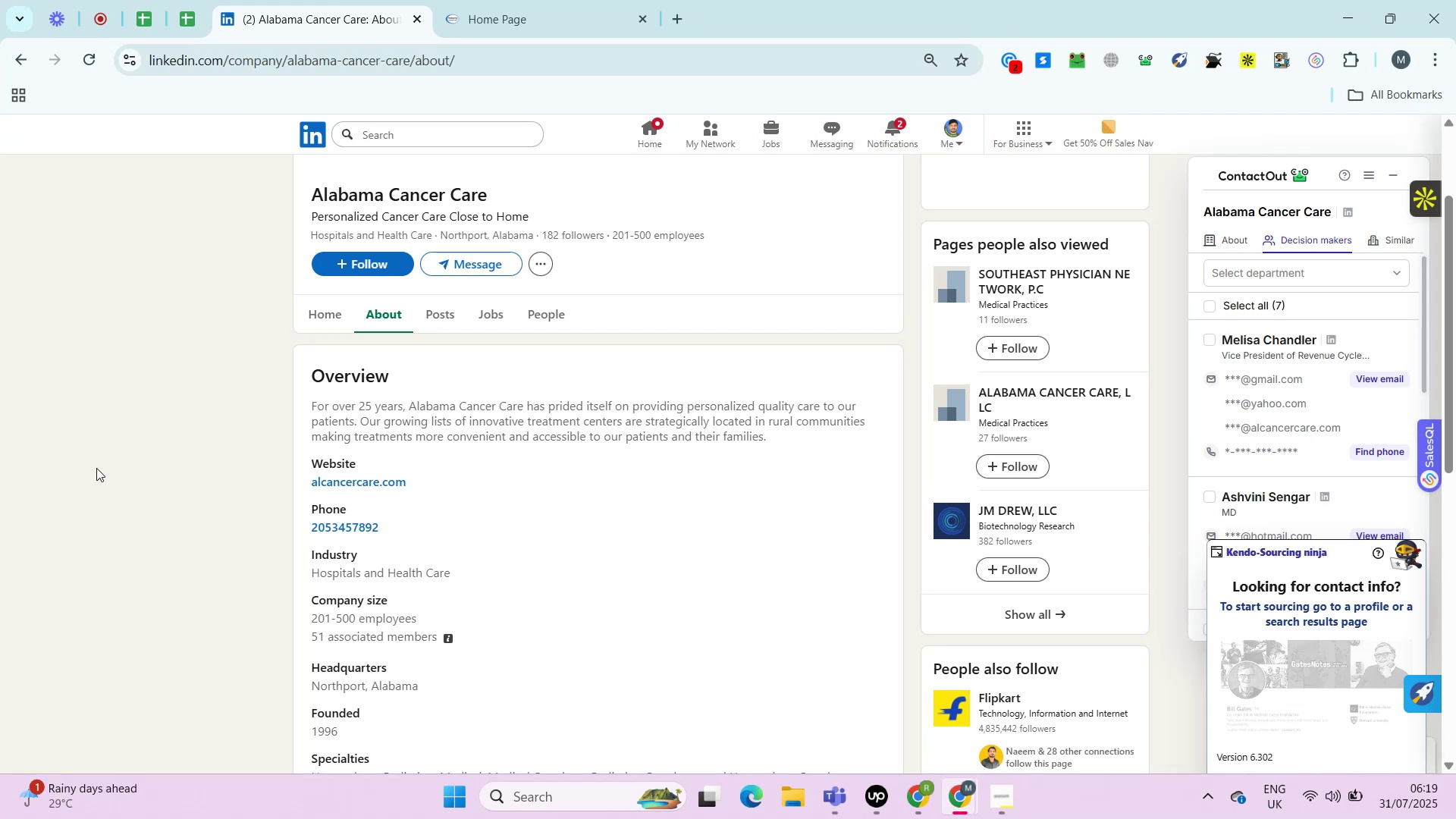 
key(Alt+Control+AltRight)
 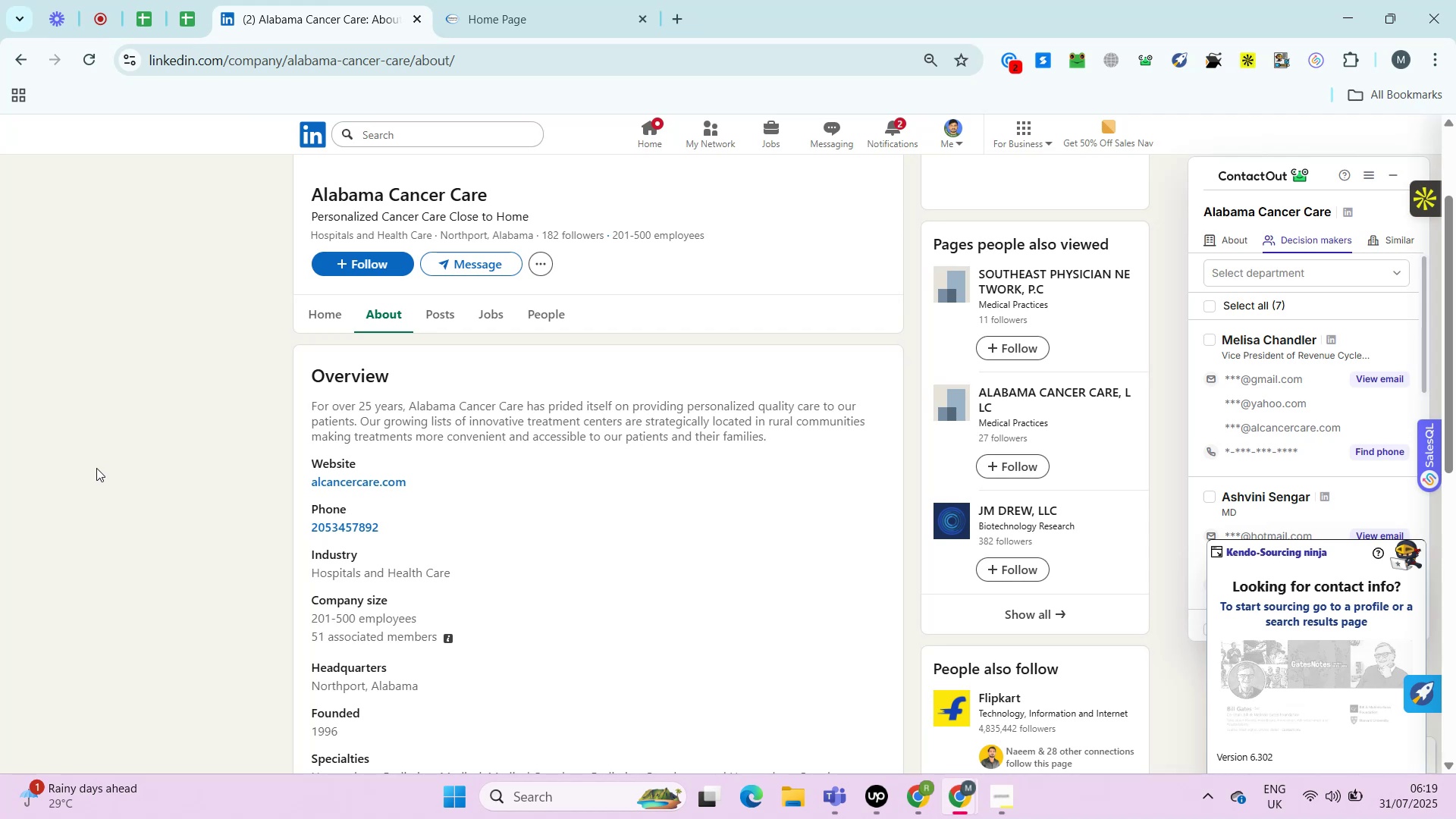 
key(Alt+Control+ControlRight)
 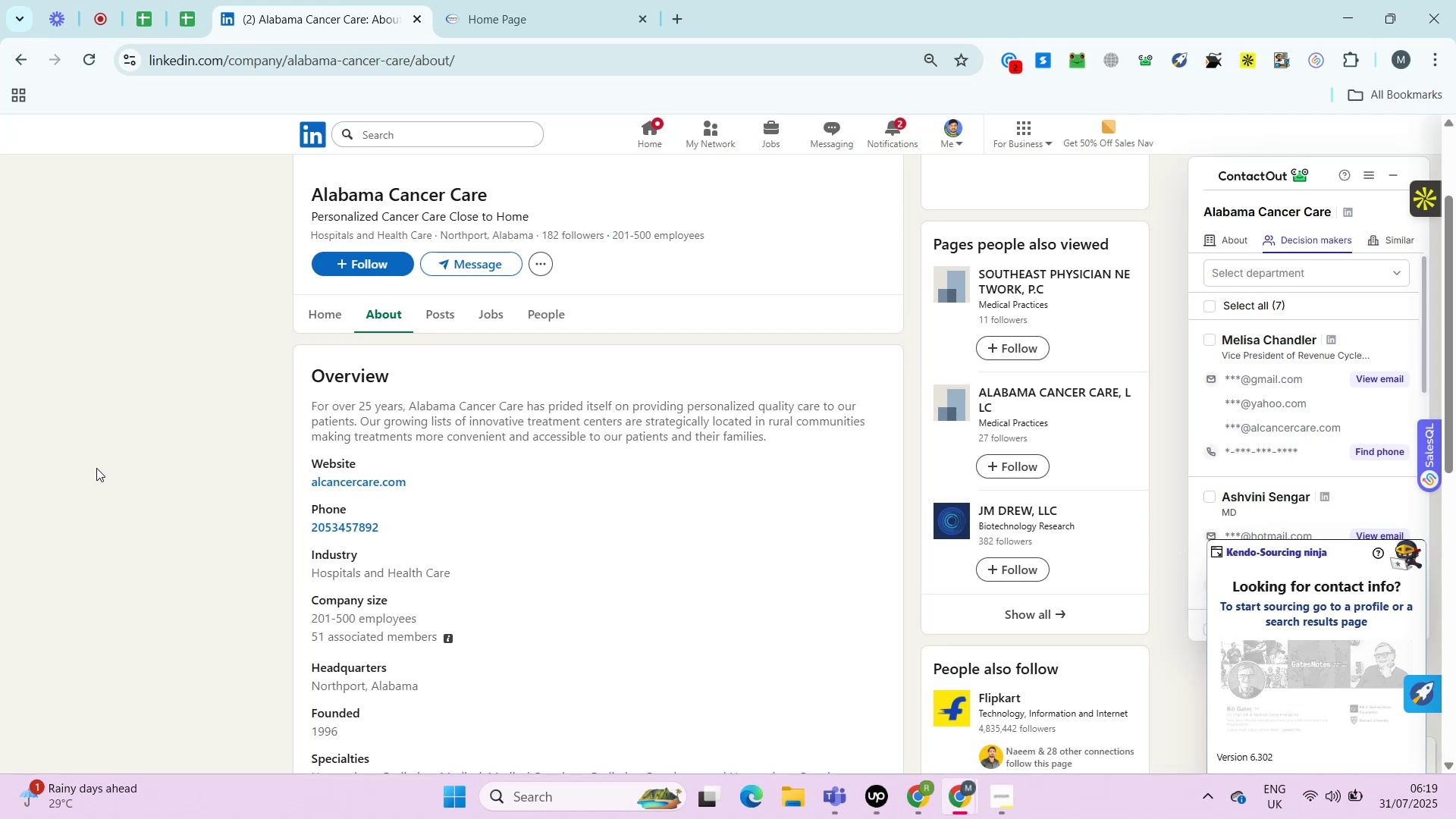 
key(Alt+Control+AltRight)
 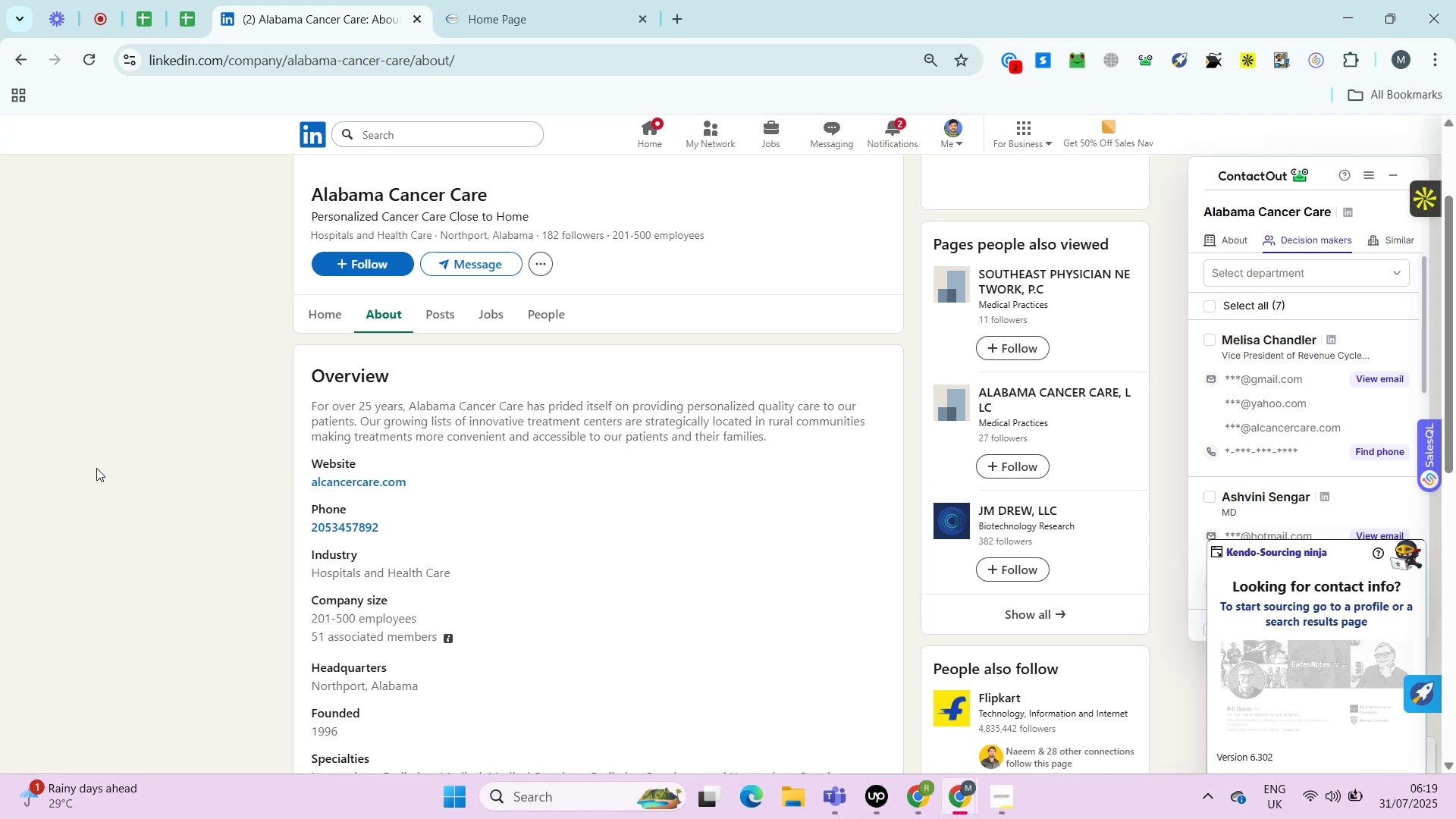 
key(Alt+Control+ControlRight)
 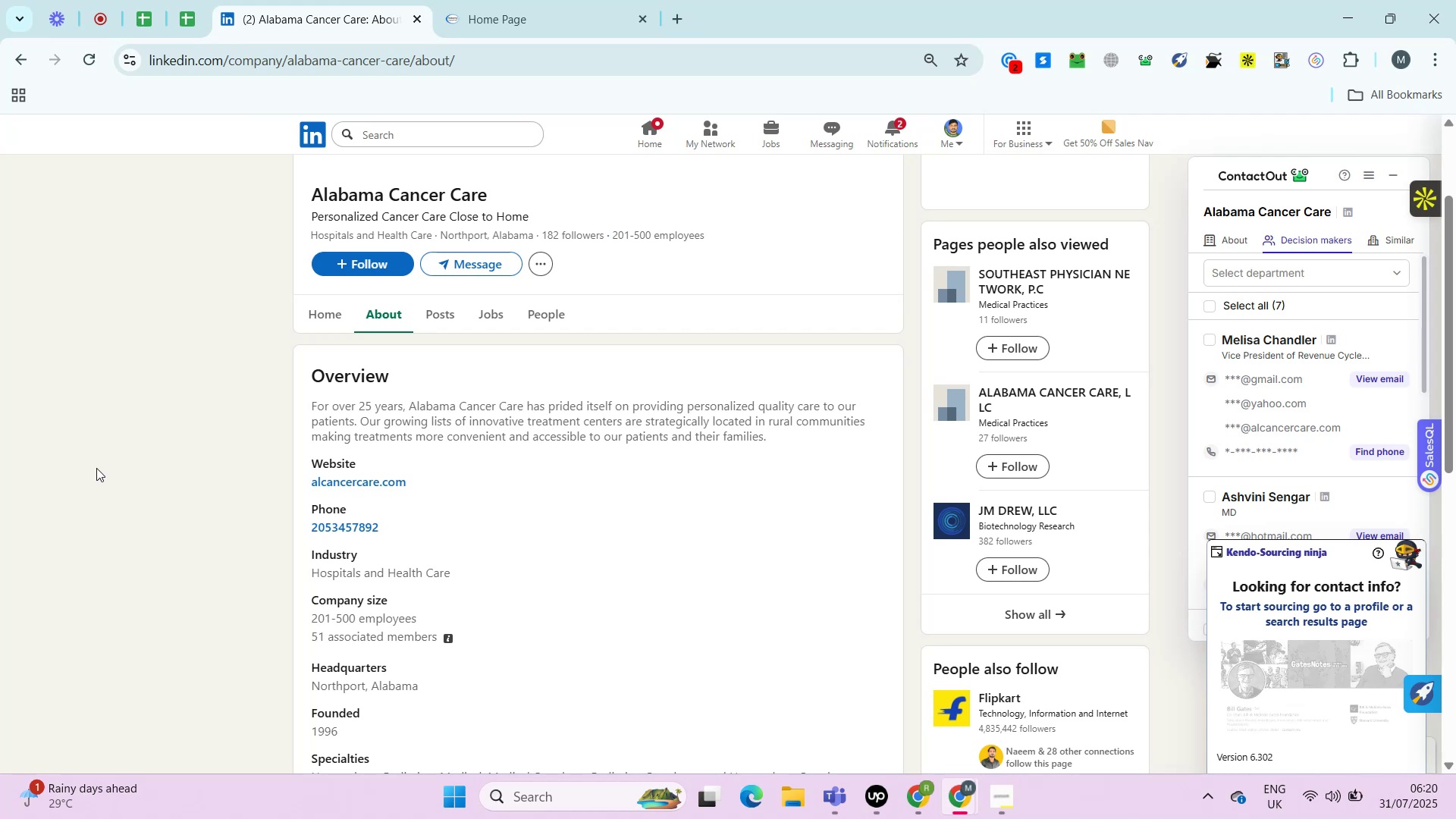 
key(Alt+Control+AltRight)
 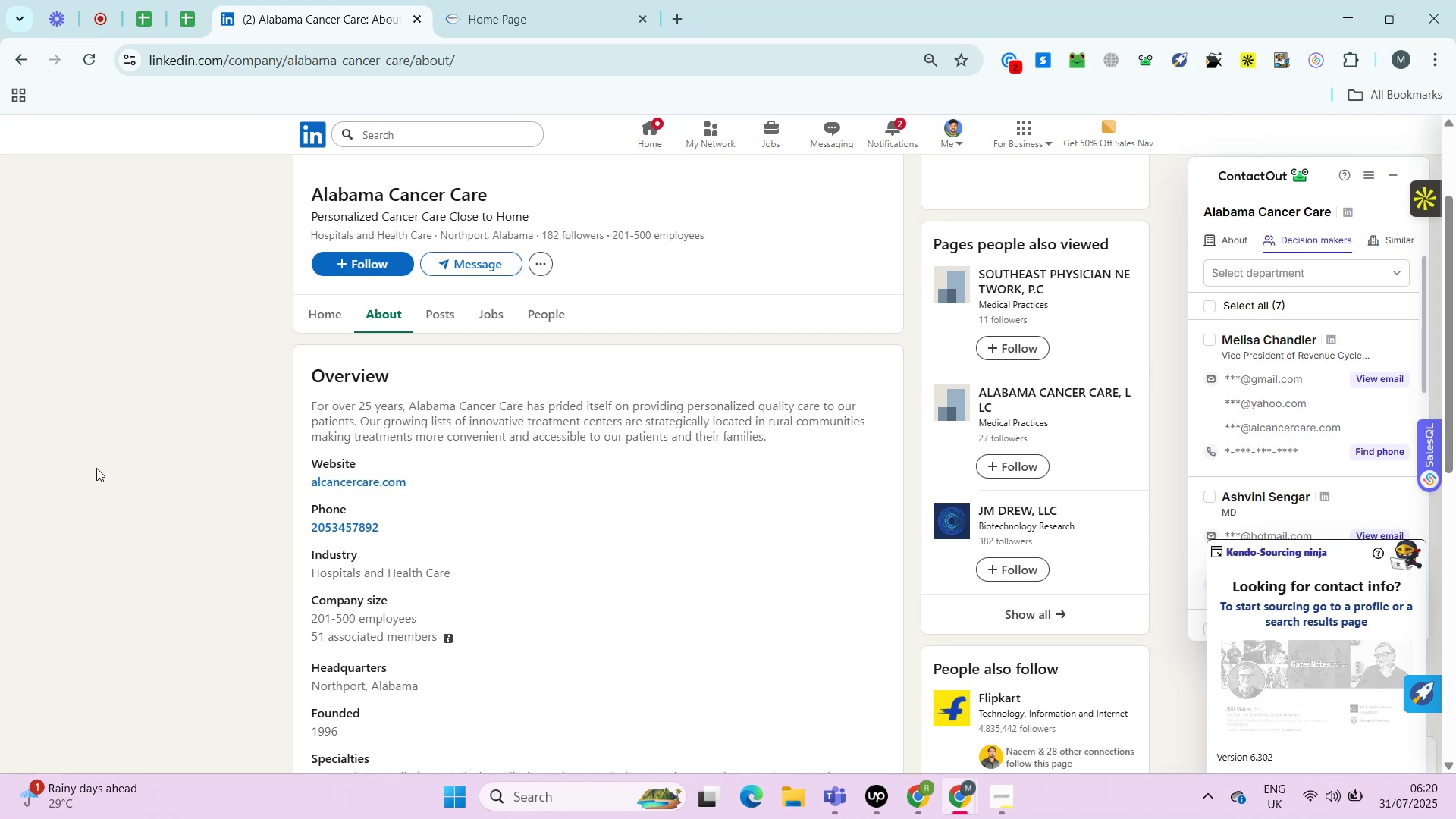 
key(Alt+Control+ControlRight)
 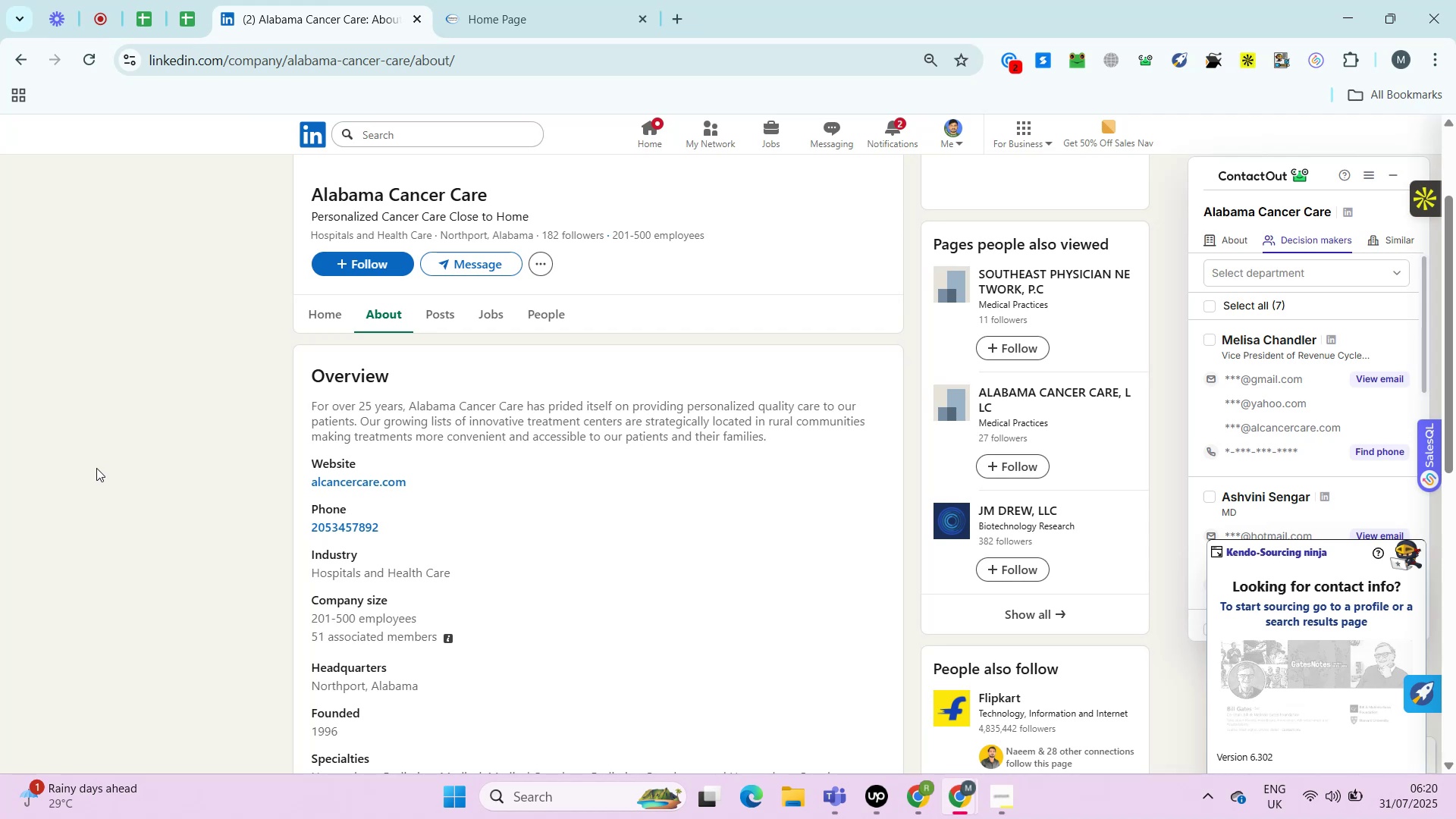 
key(Alt+Control+AltRight)
 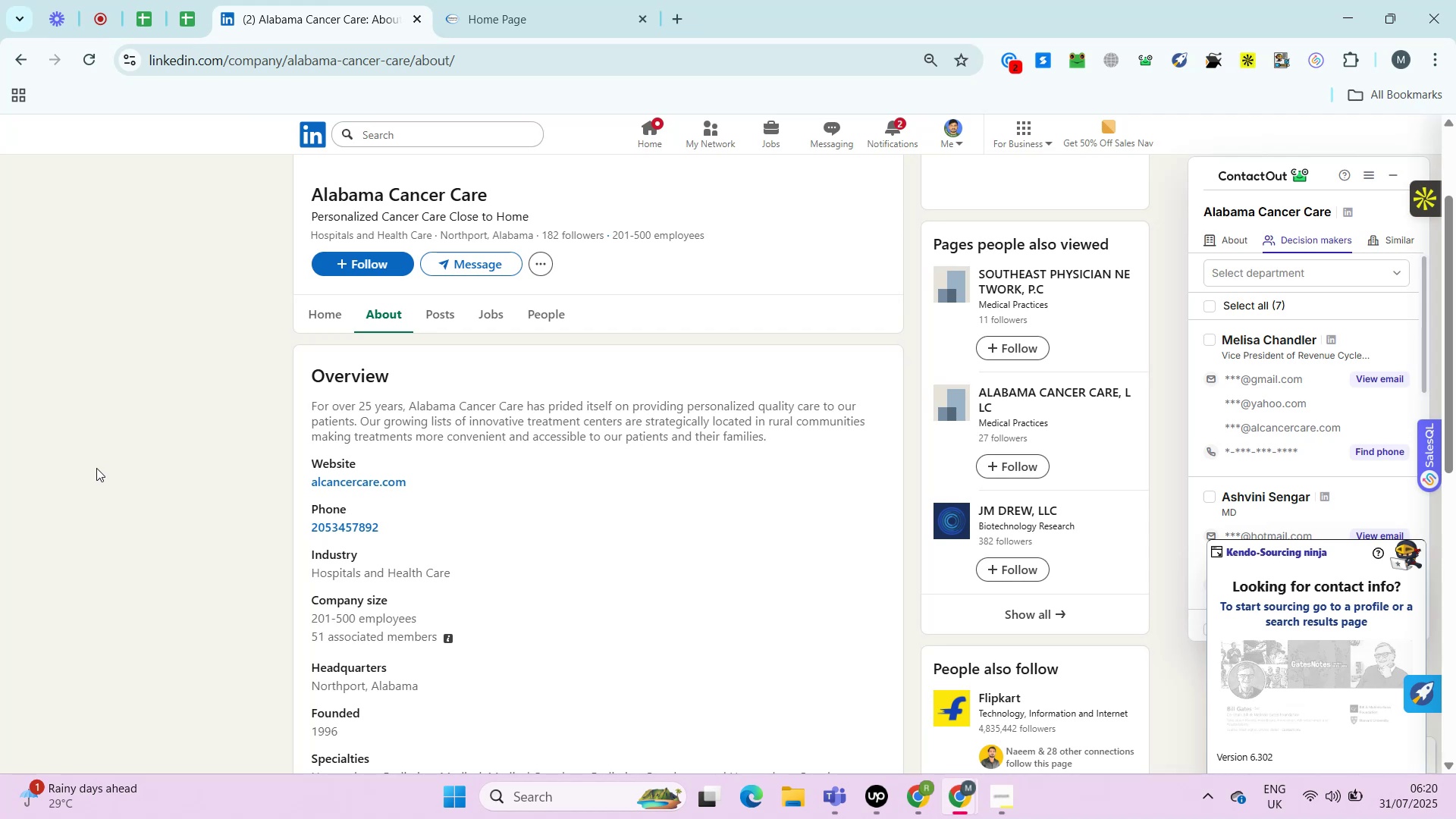 
key(Alt+Control+ControlRight)
 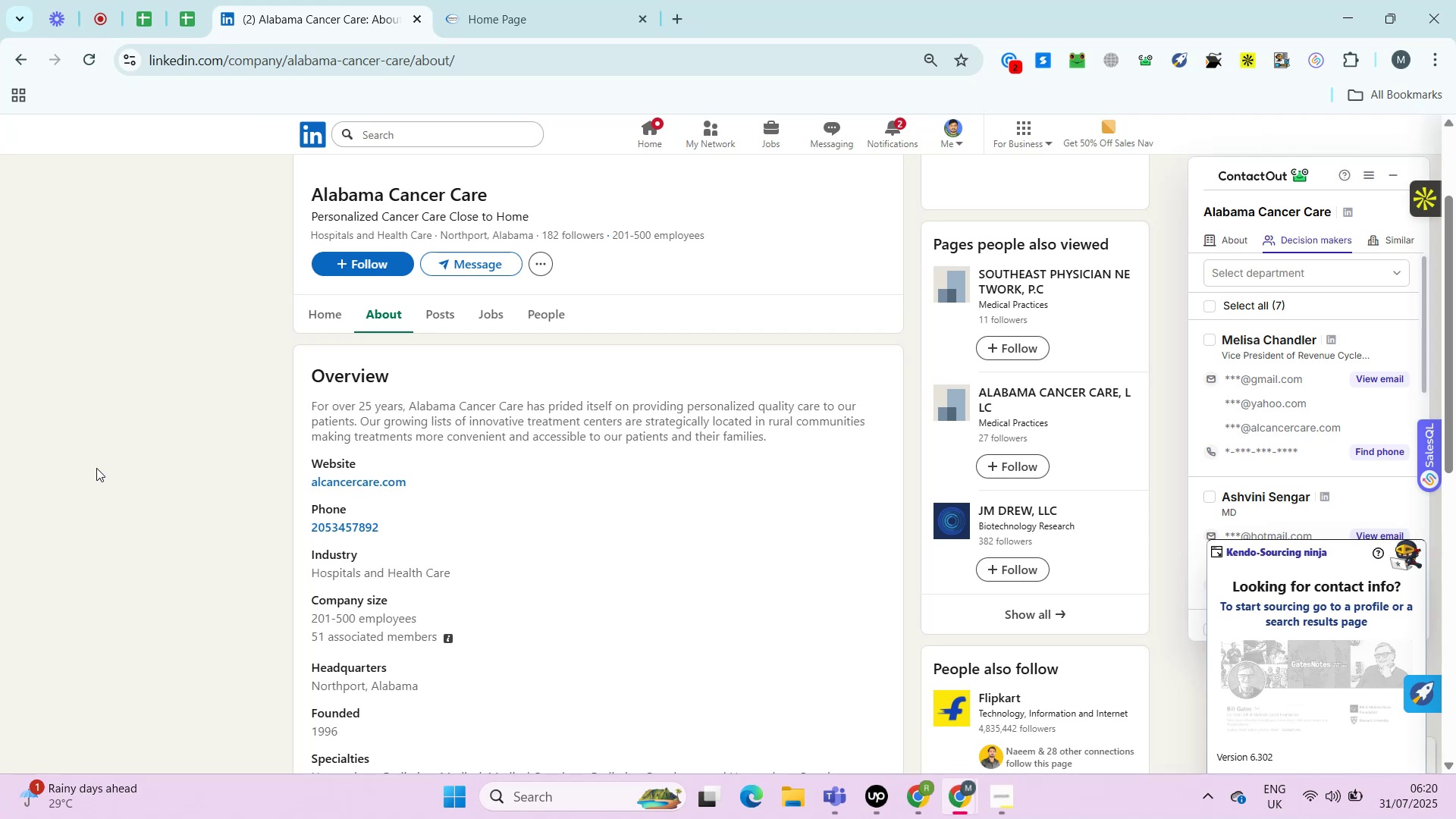 
key(Alt+Control+AltRight)
 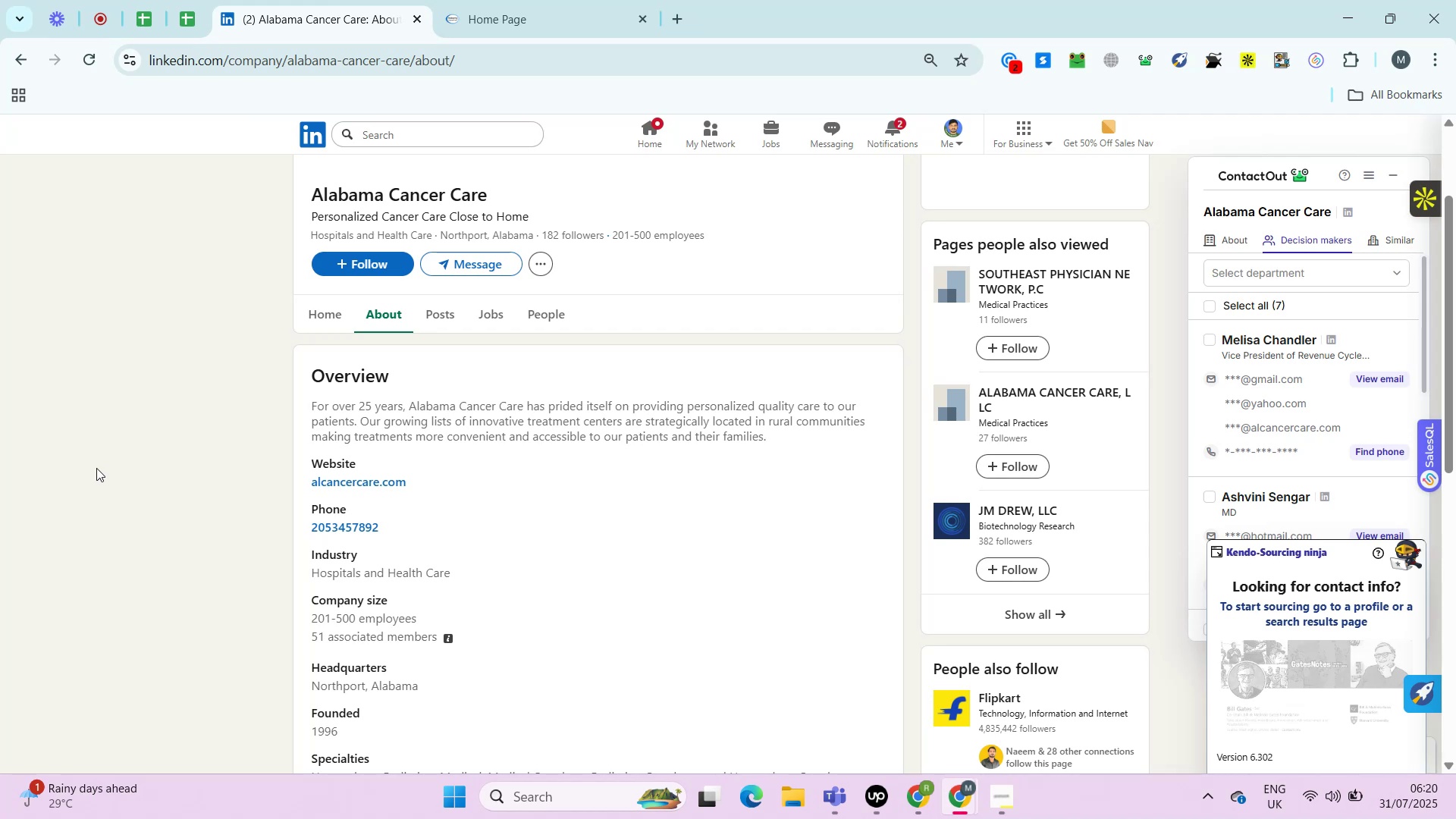 
key(Alt+Control+ControlRight)
 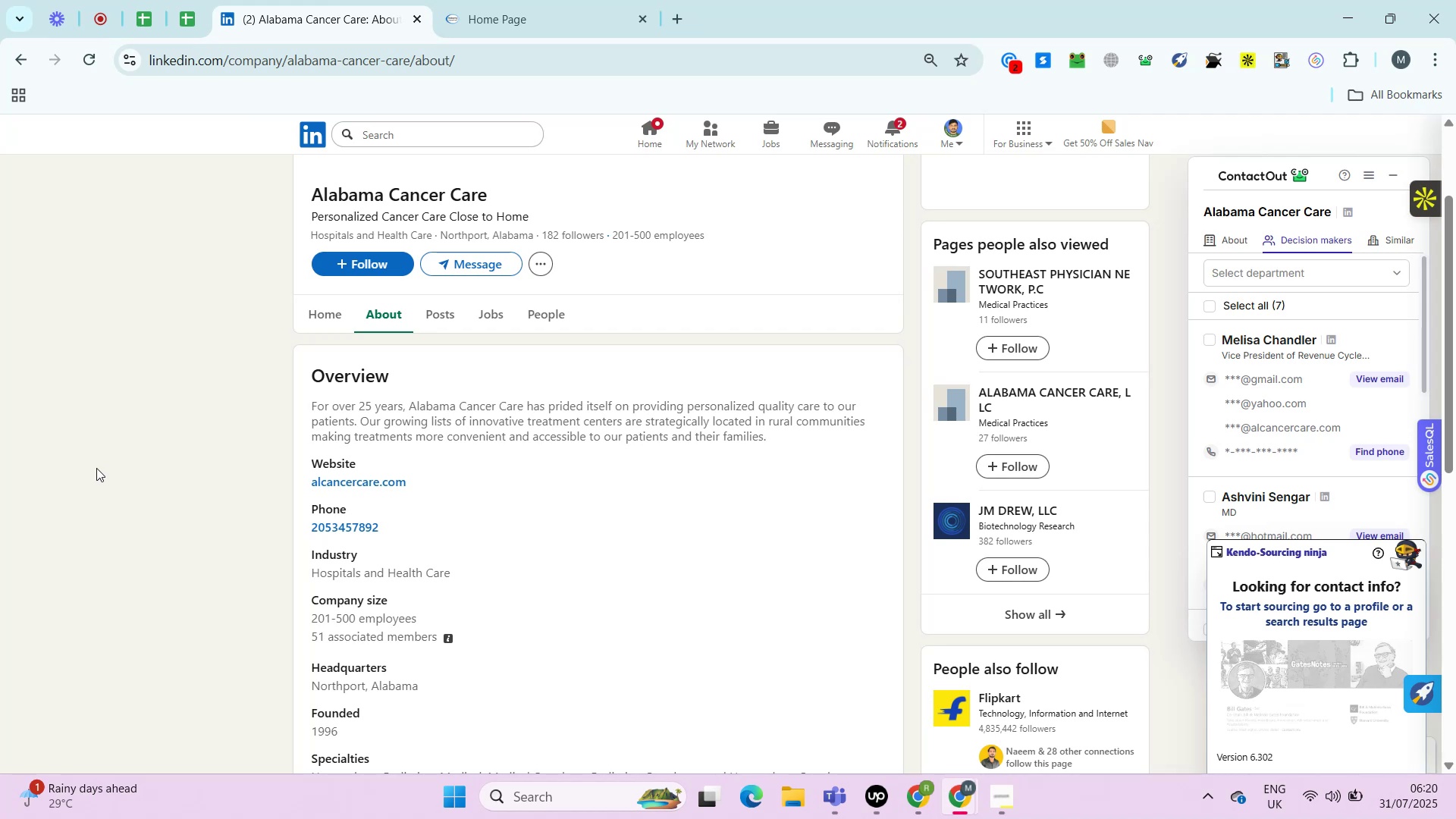 
key(Alt+Control+AltRight)
 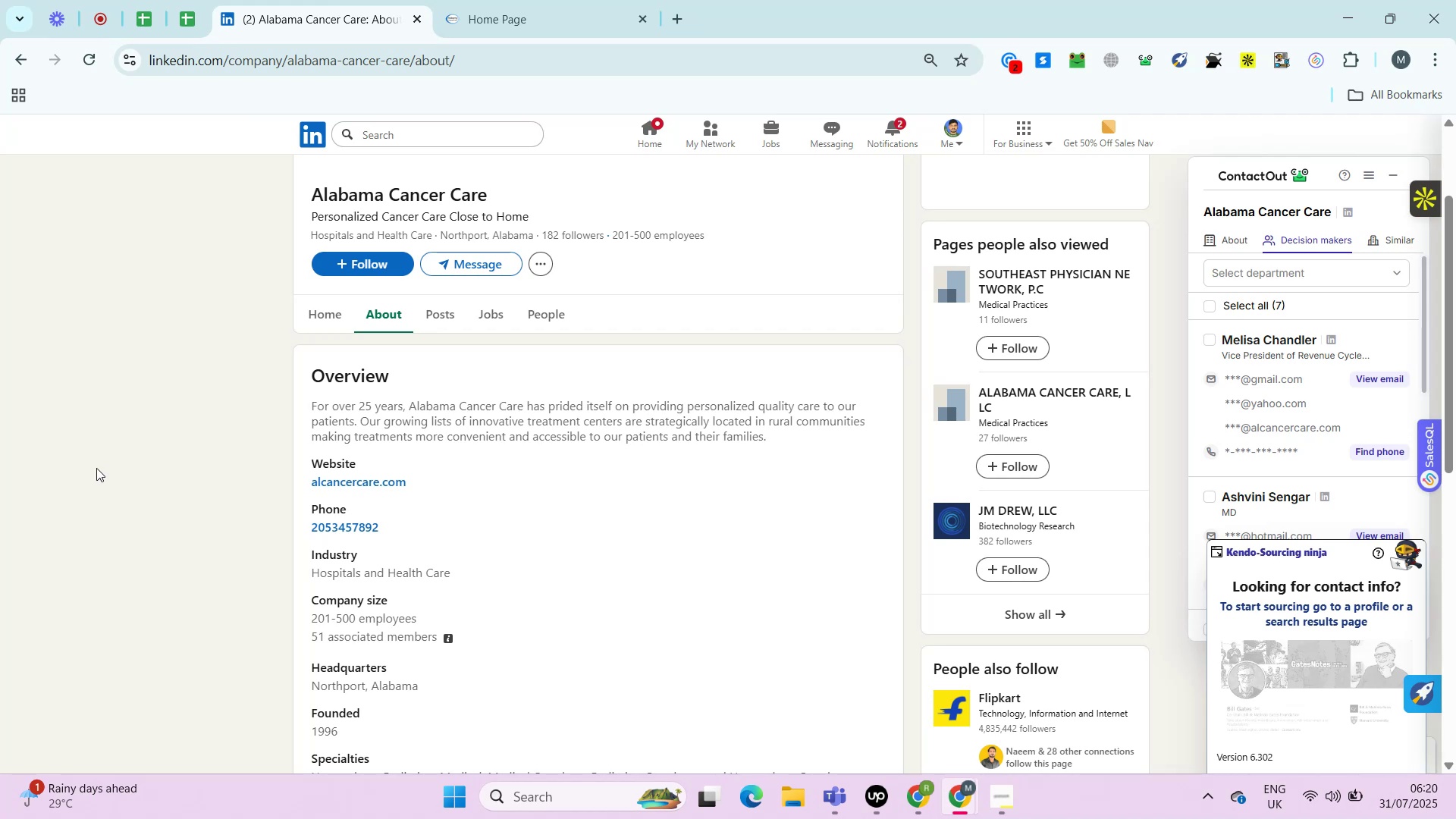 
key(Alt+Control+ControlRight)
 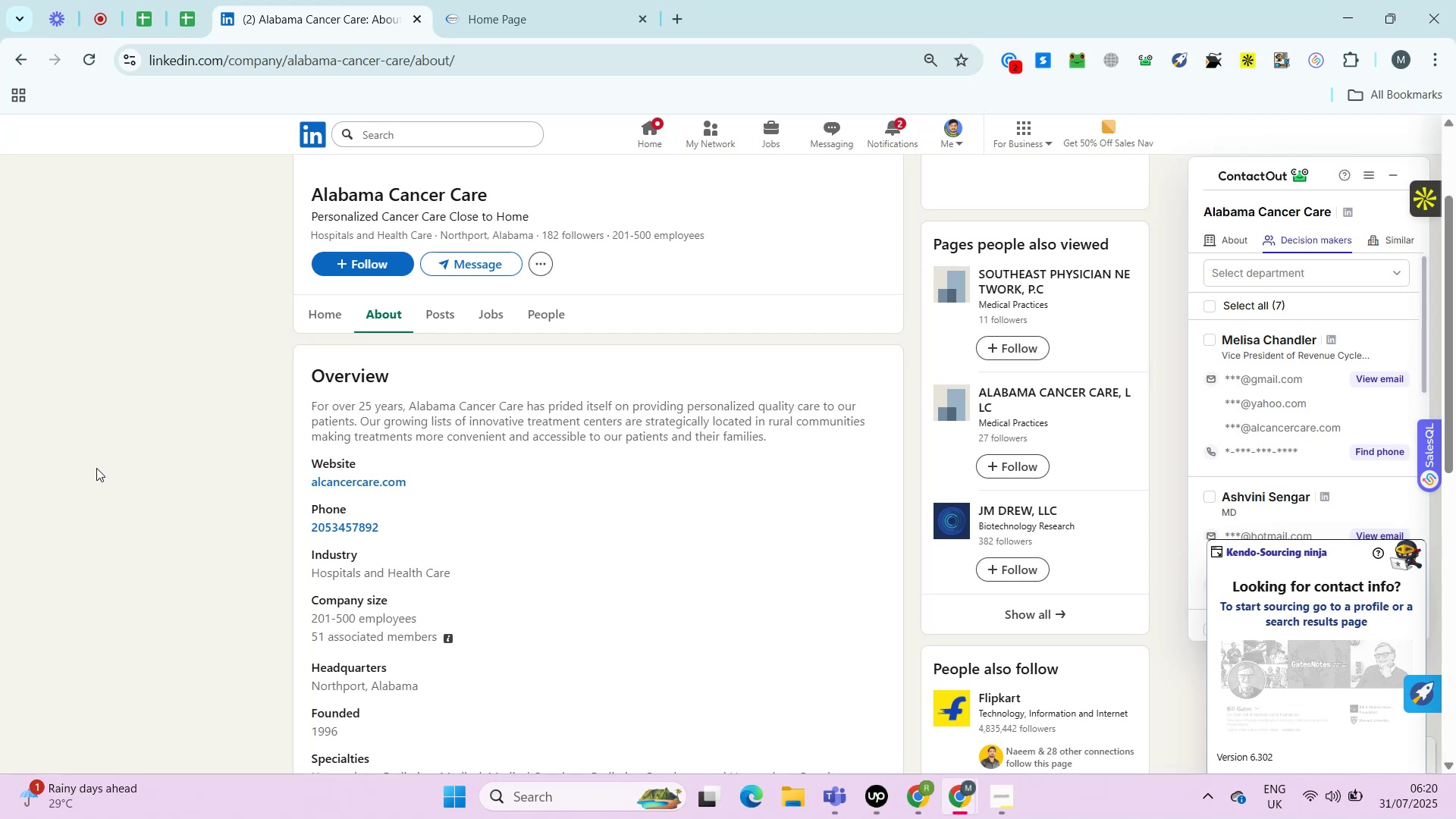 
key(Alt+Control+AltRight)
 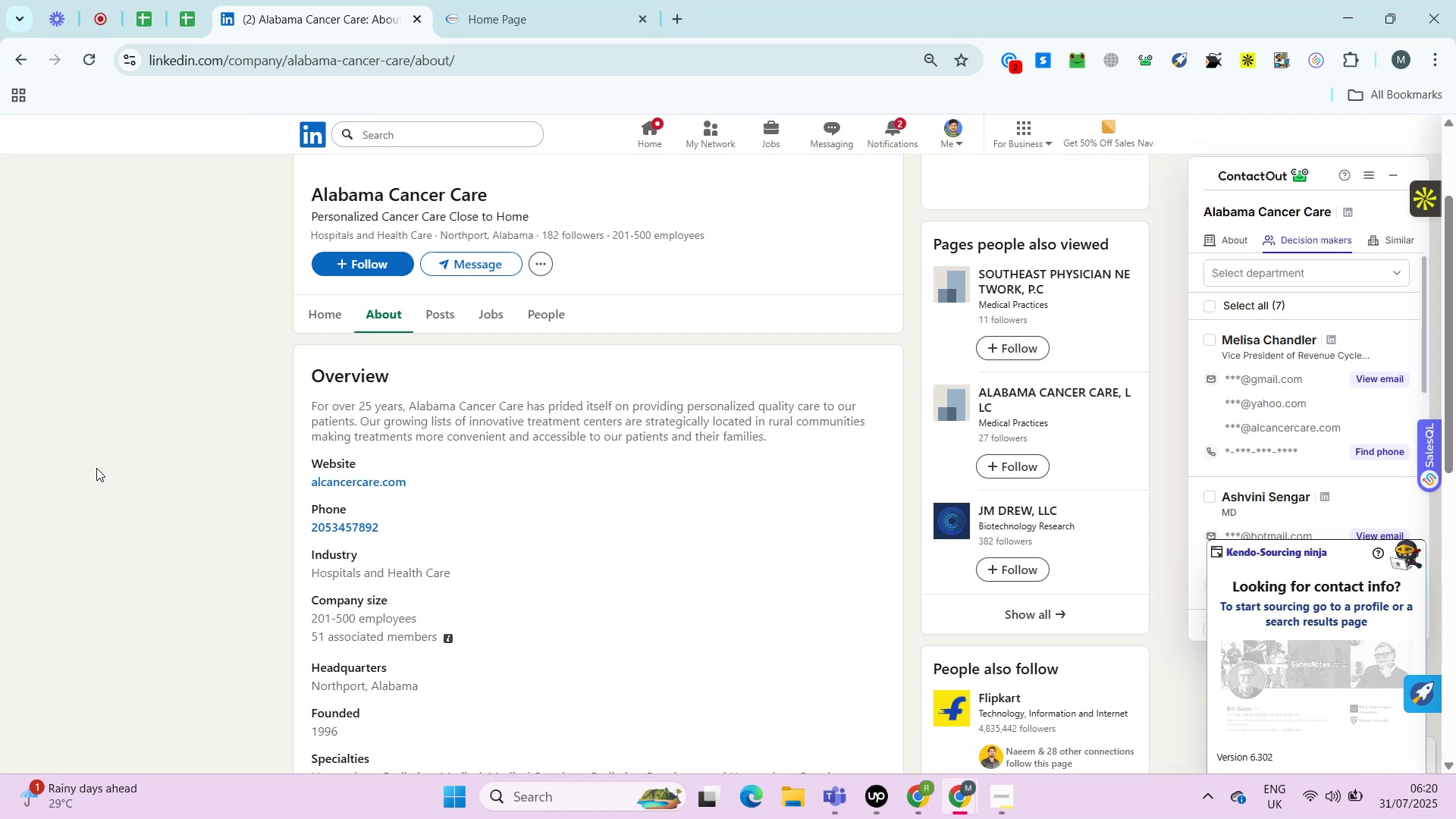 
key(Alt+Control+ControlRight)
 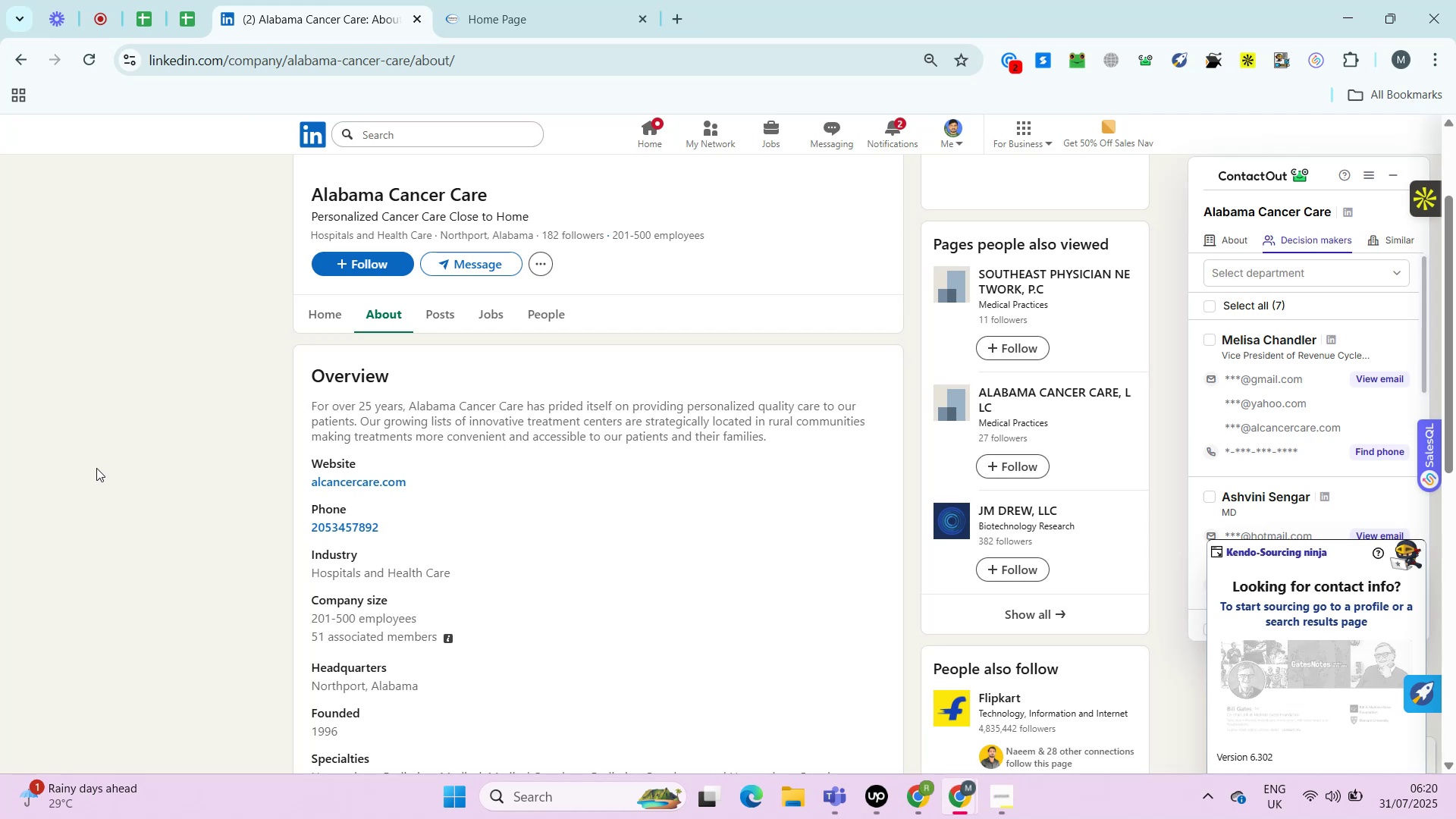 
key(Alt+Control+AltRight)
 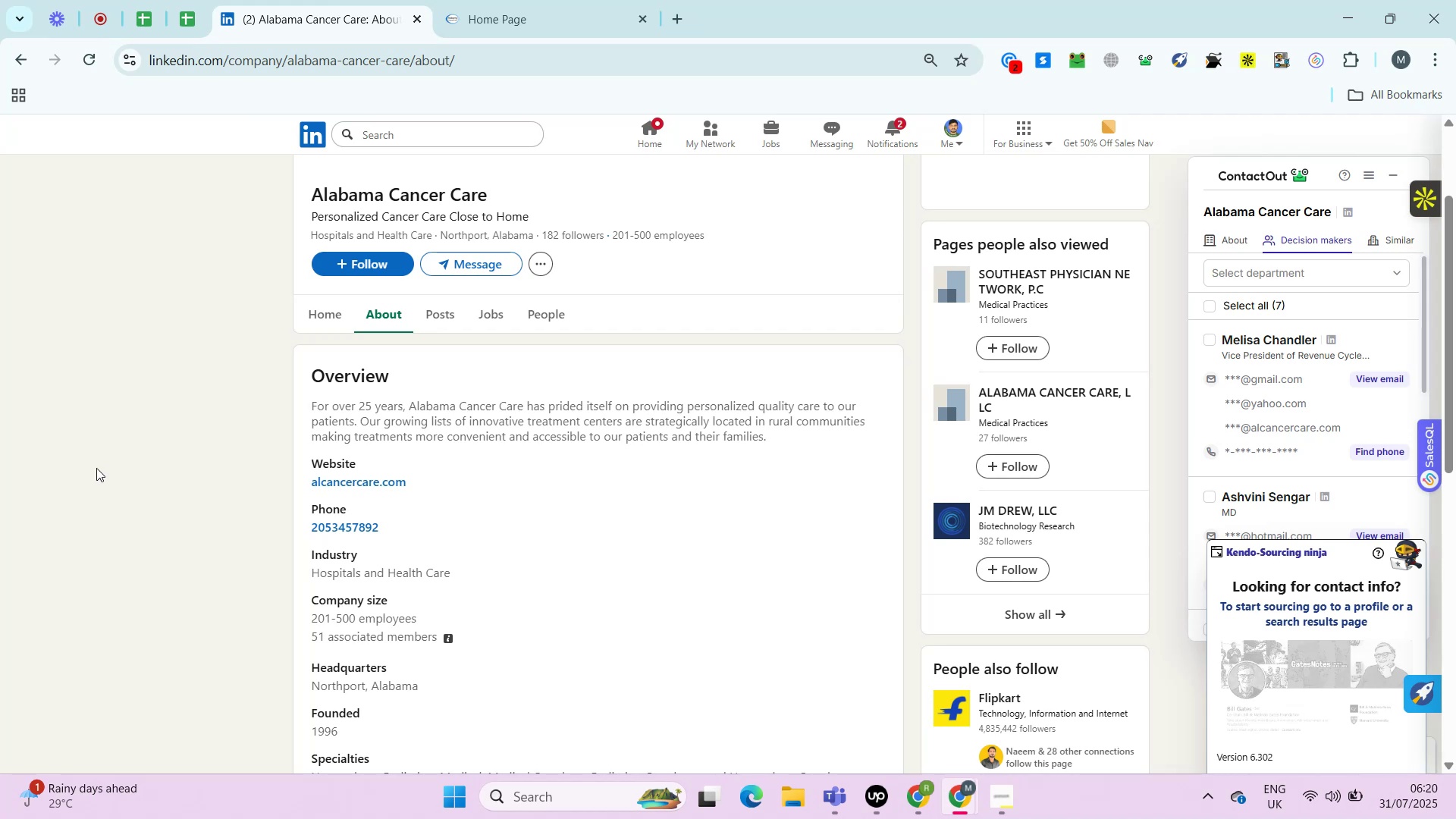 
key(Alt+Control+ControlRight)
 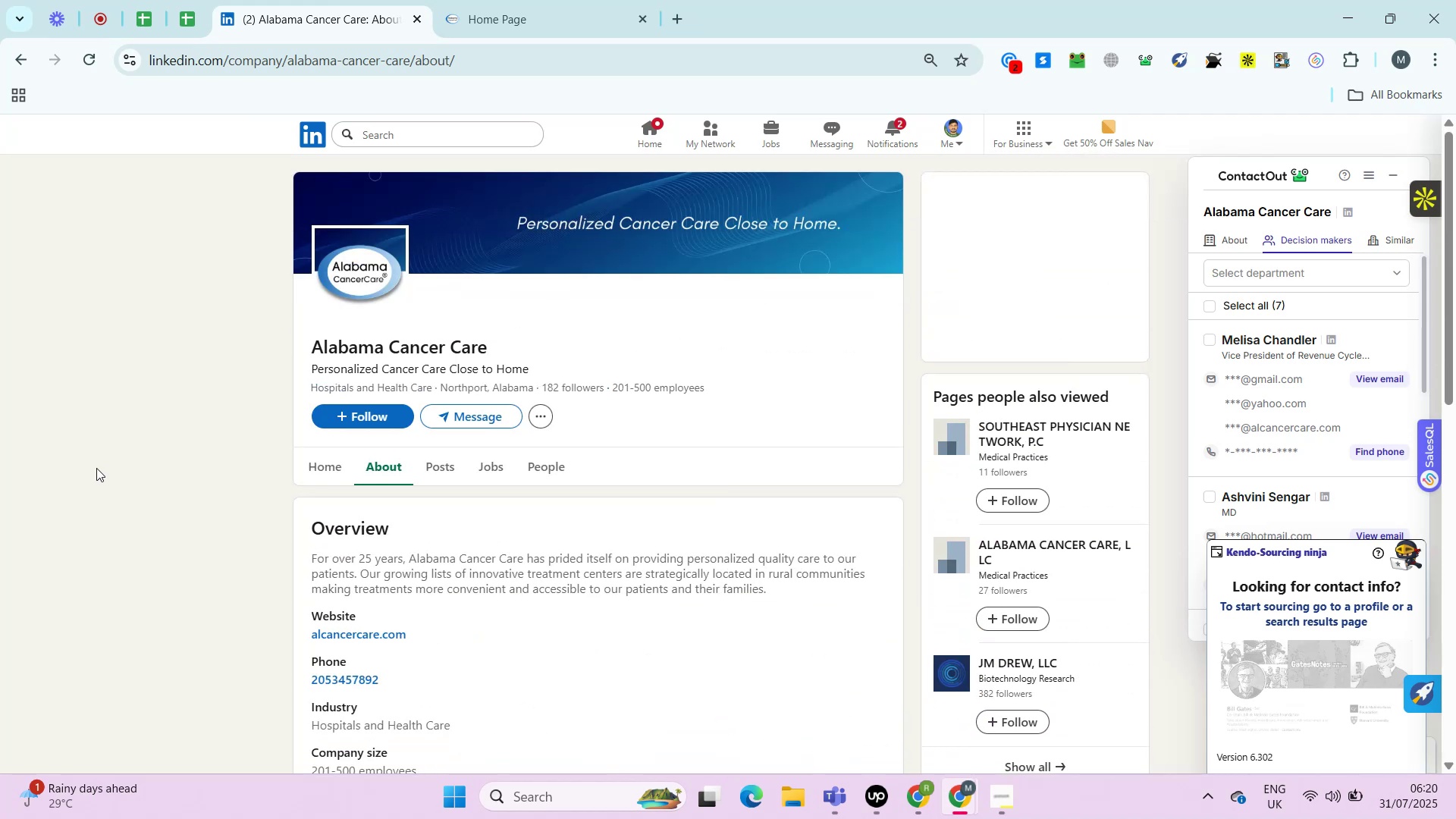 
key(Control+ControlRight)
 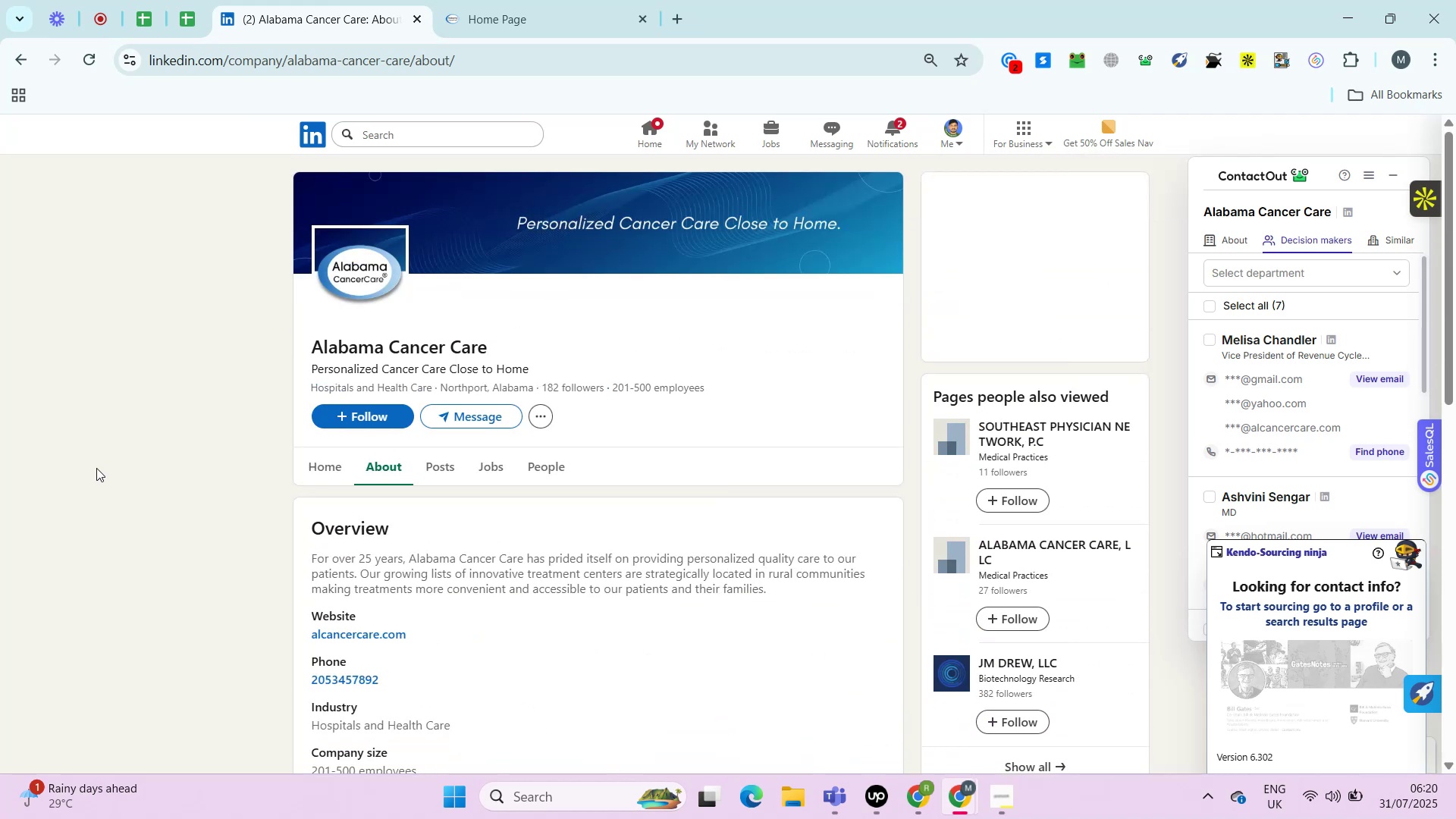 
key(Alt+Control+AltRight)
 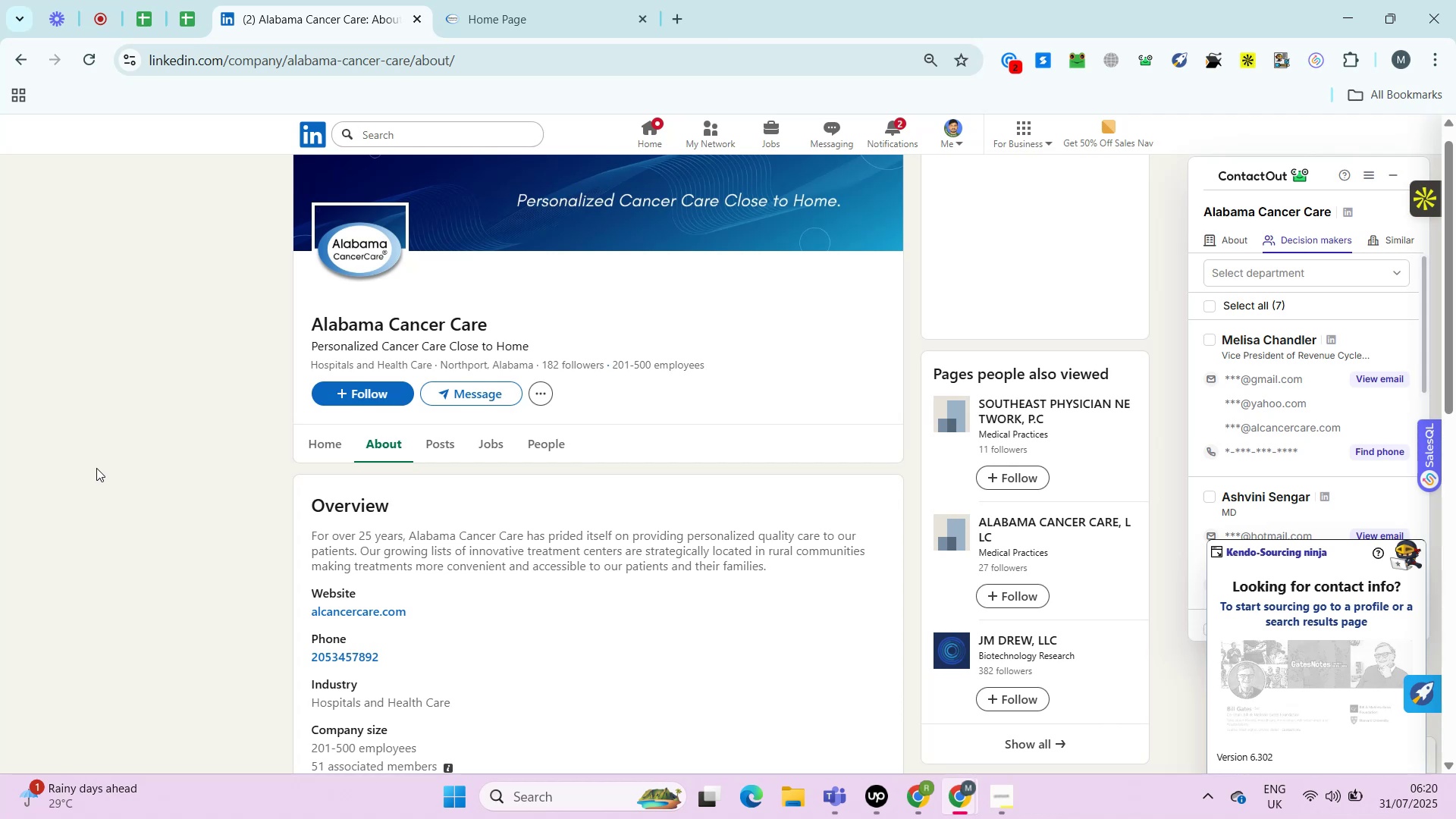 
wait(6.92)
 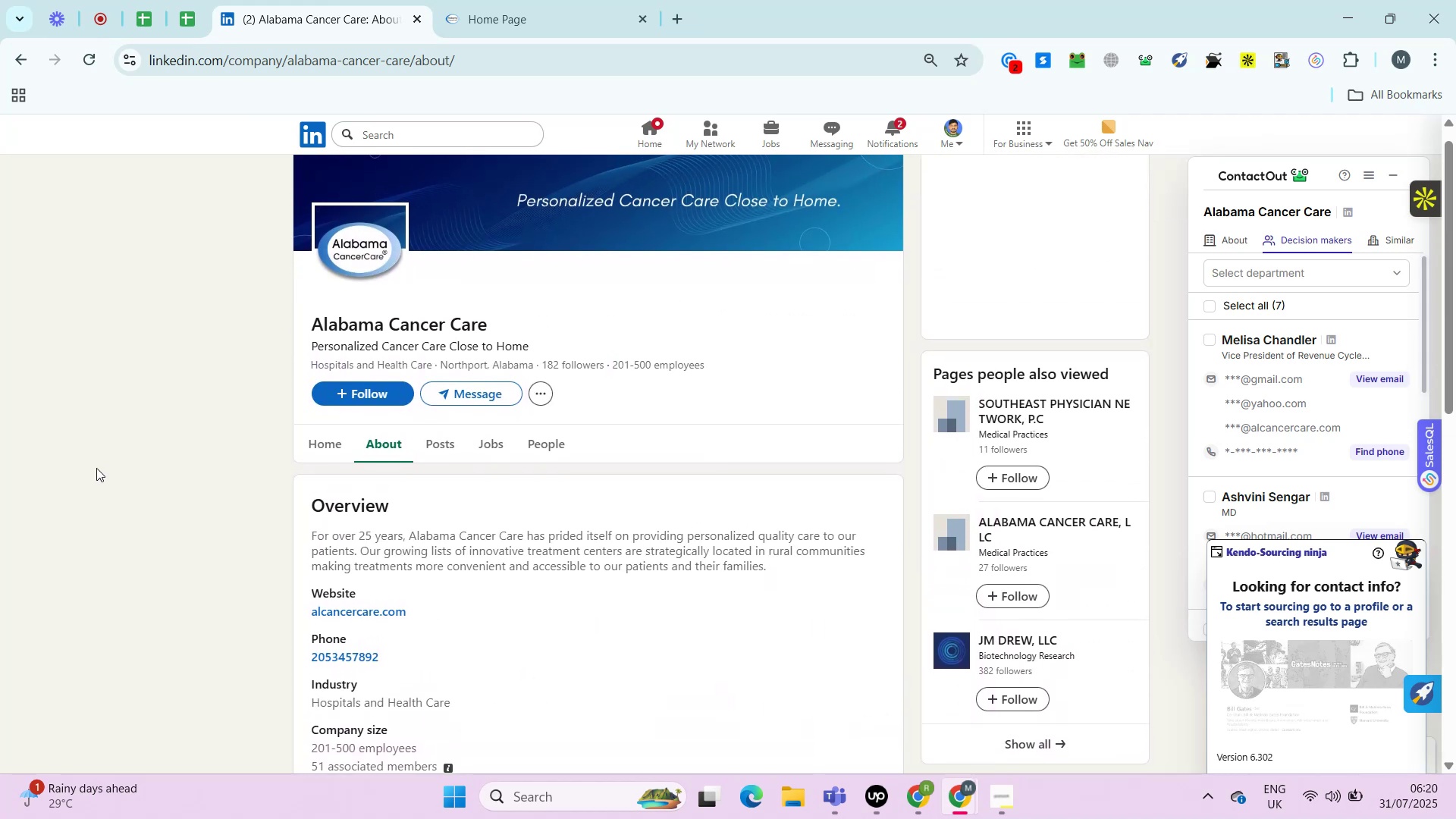 
key(Control+ControlRight)
 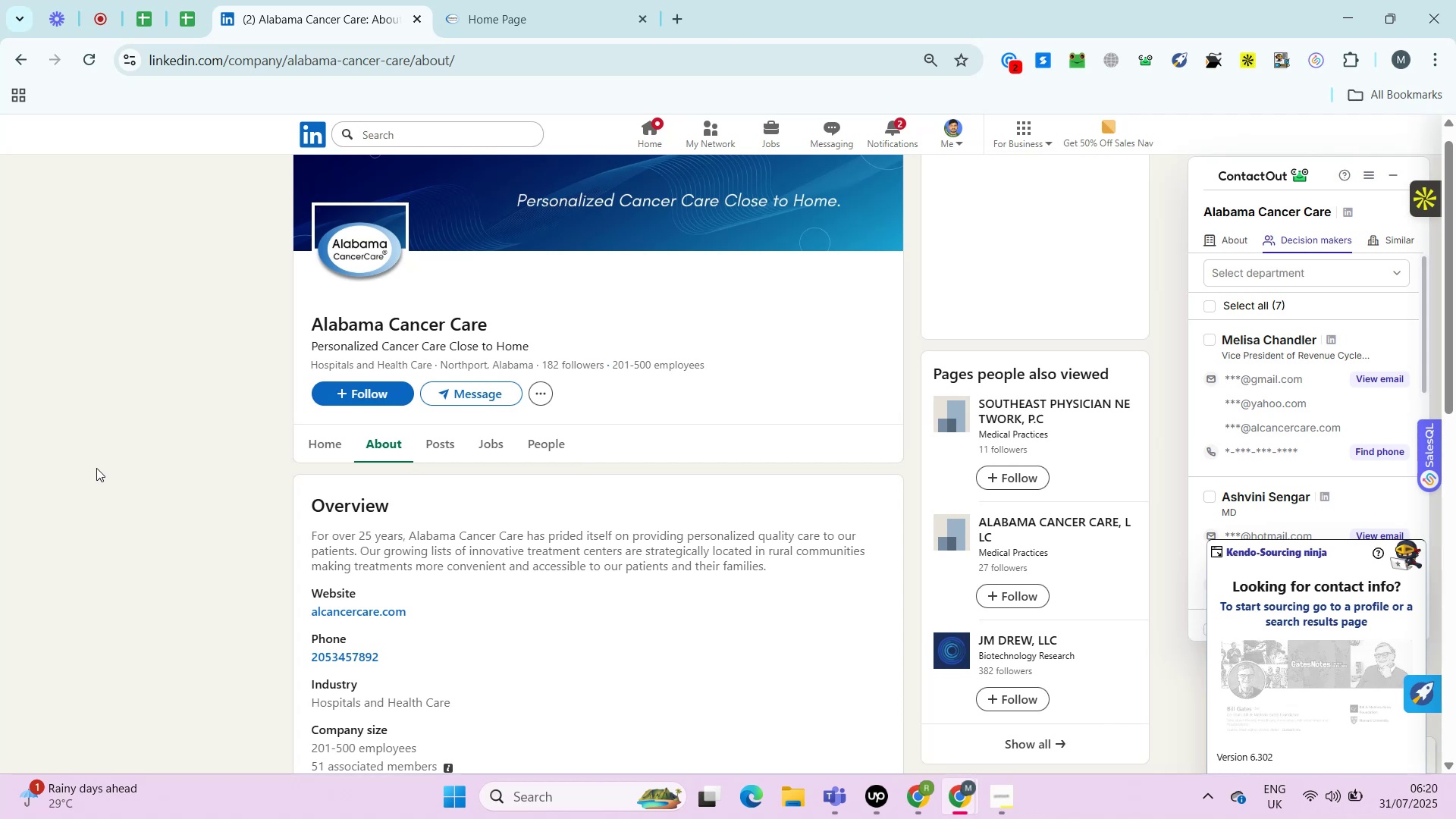 
key(Alt+Control+AltRight)
 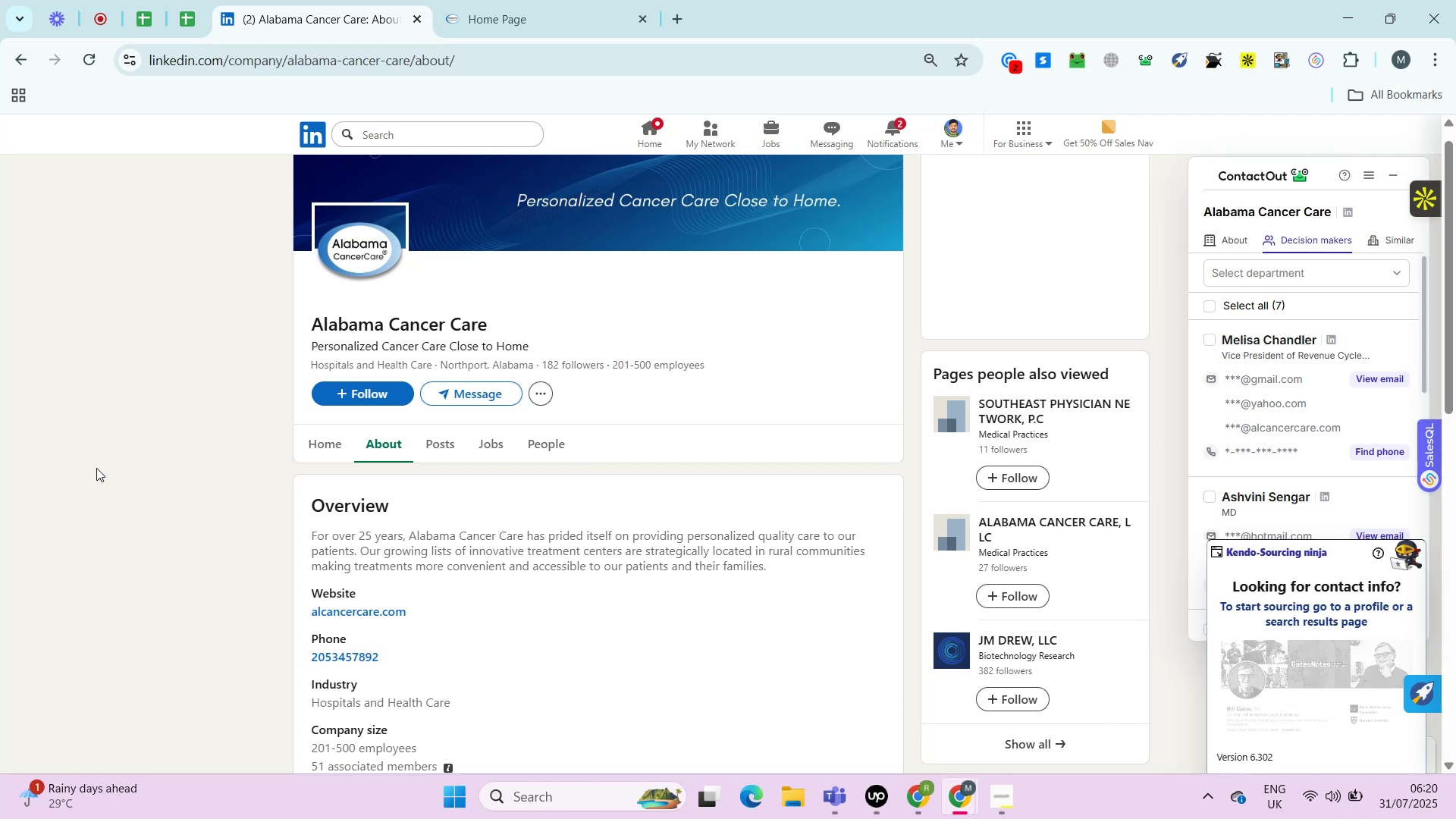 
key(Alt+Control+ControlRight)
 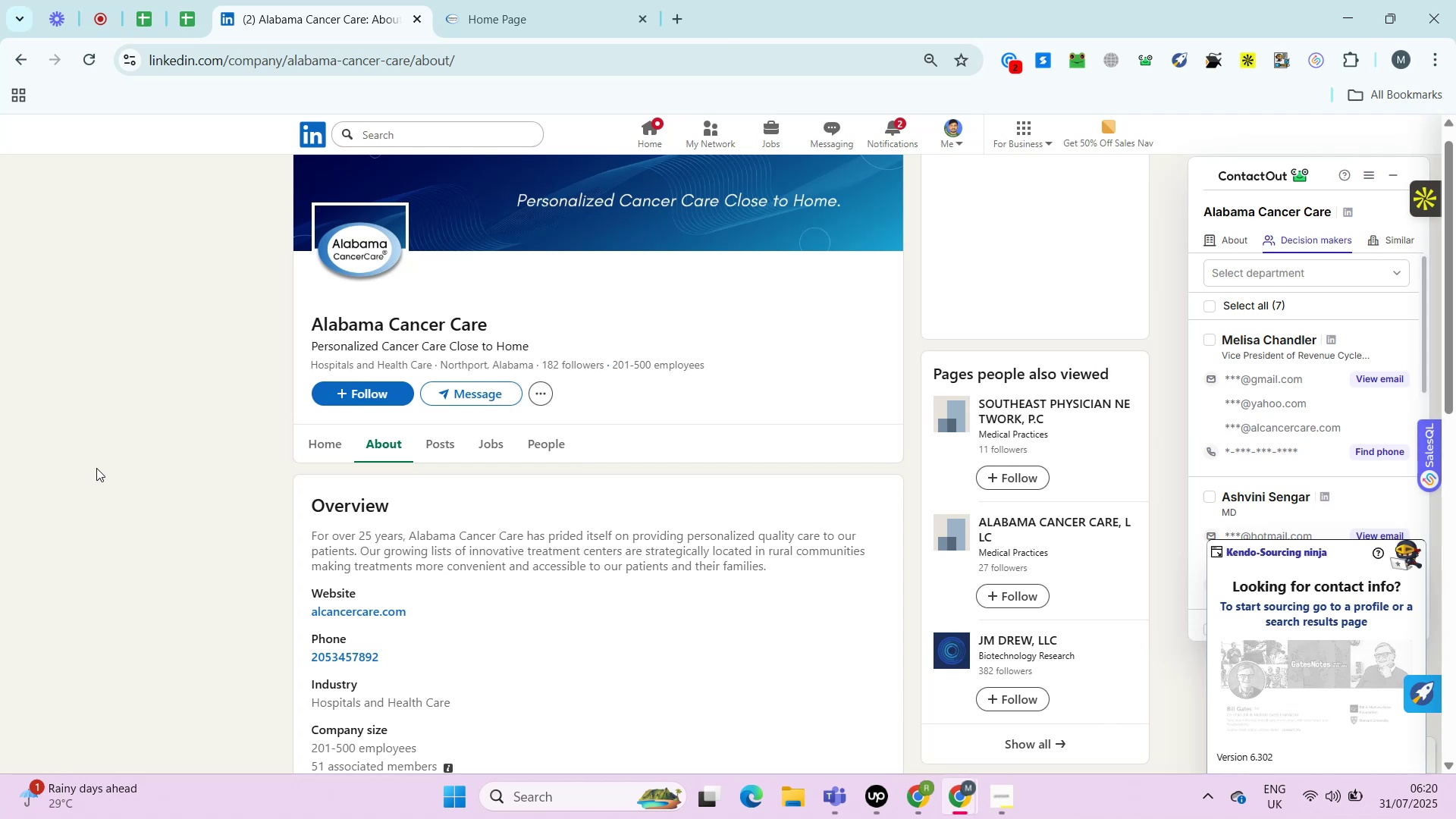 
key(Alt+Control+AltRight)
 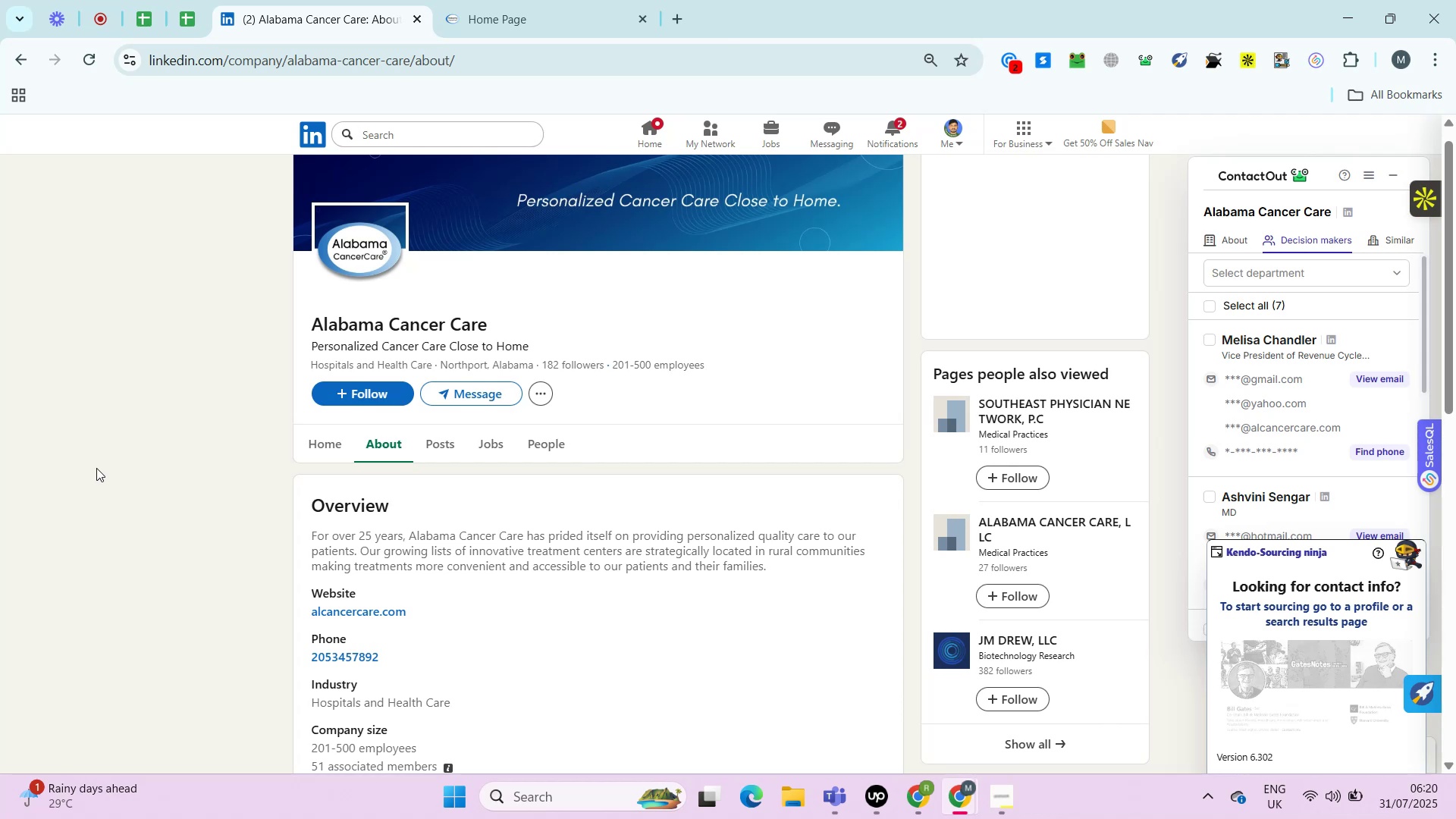 
wait(9.55)
 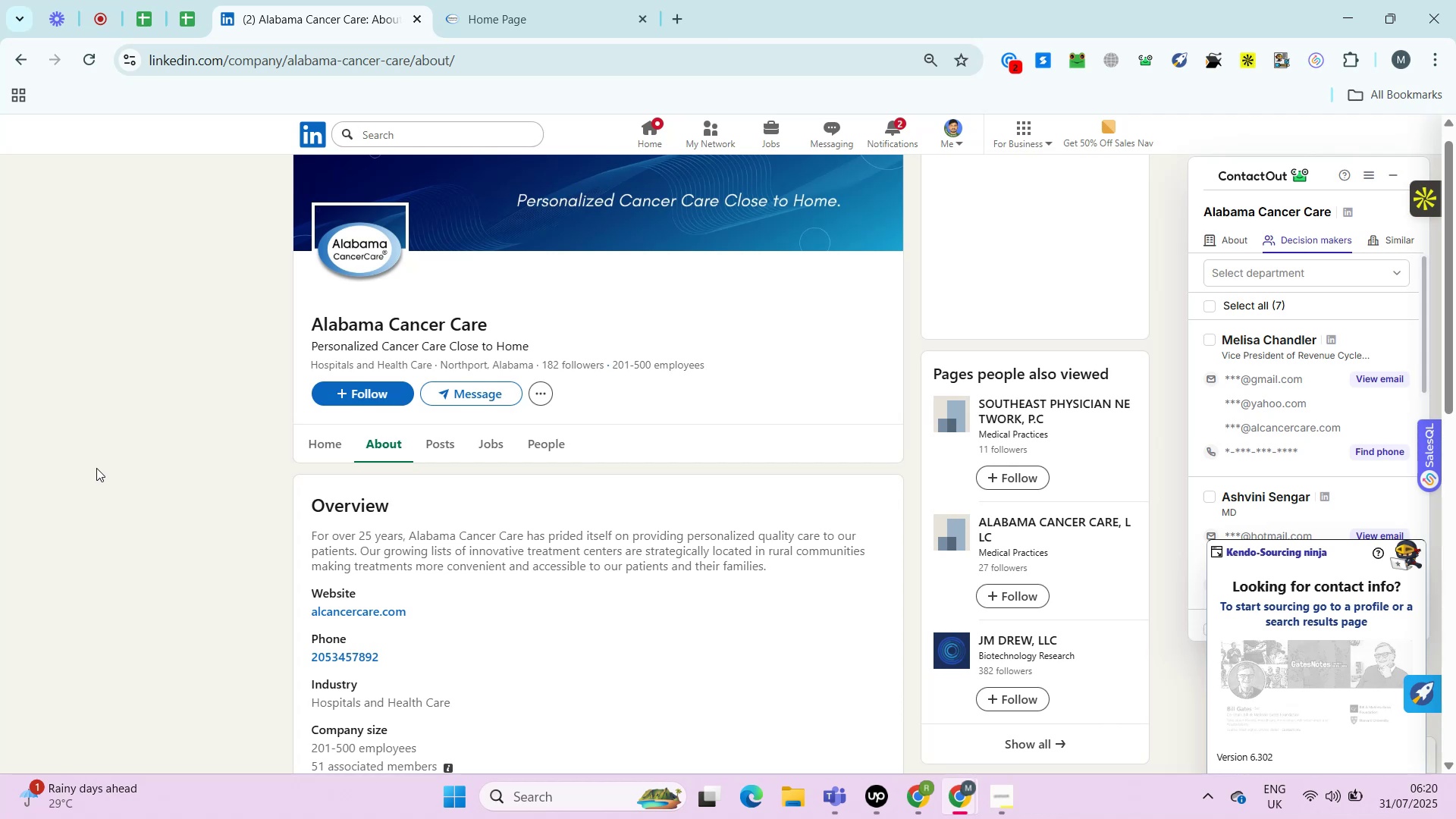 
key(Control+ControlRight)
 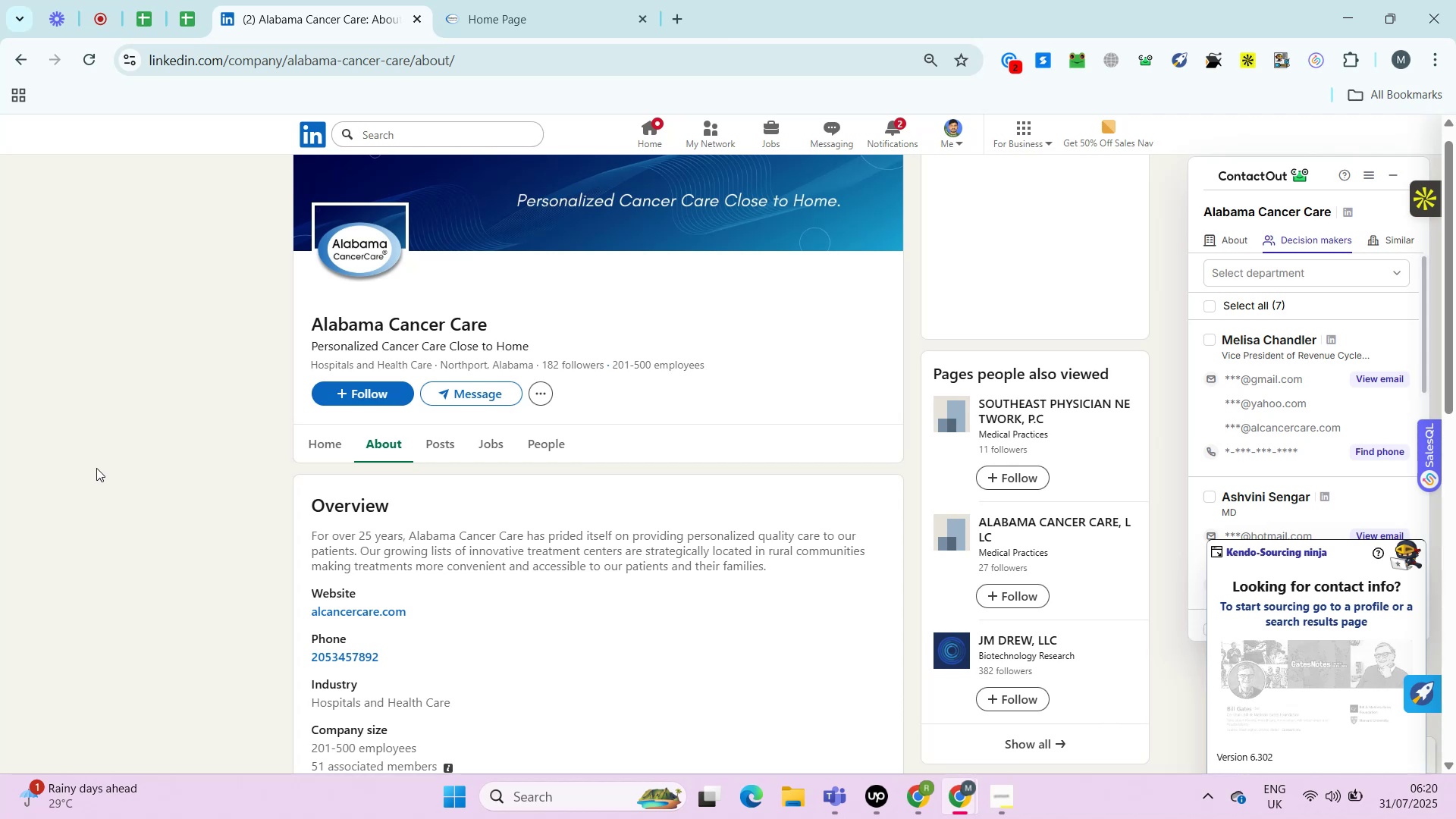 
key(Alt+Control+AltRight)
 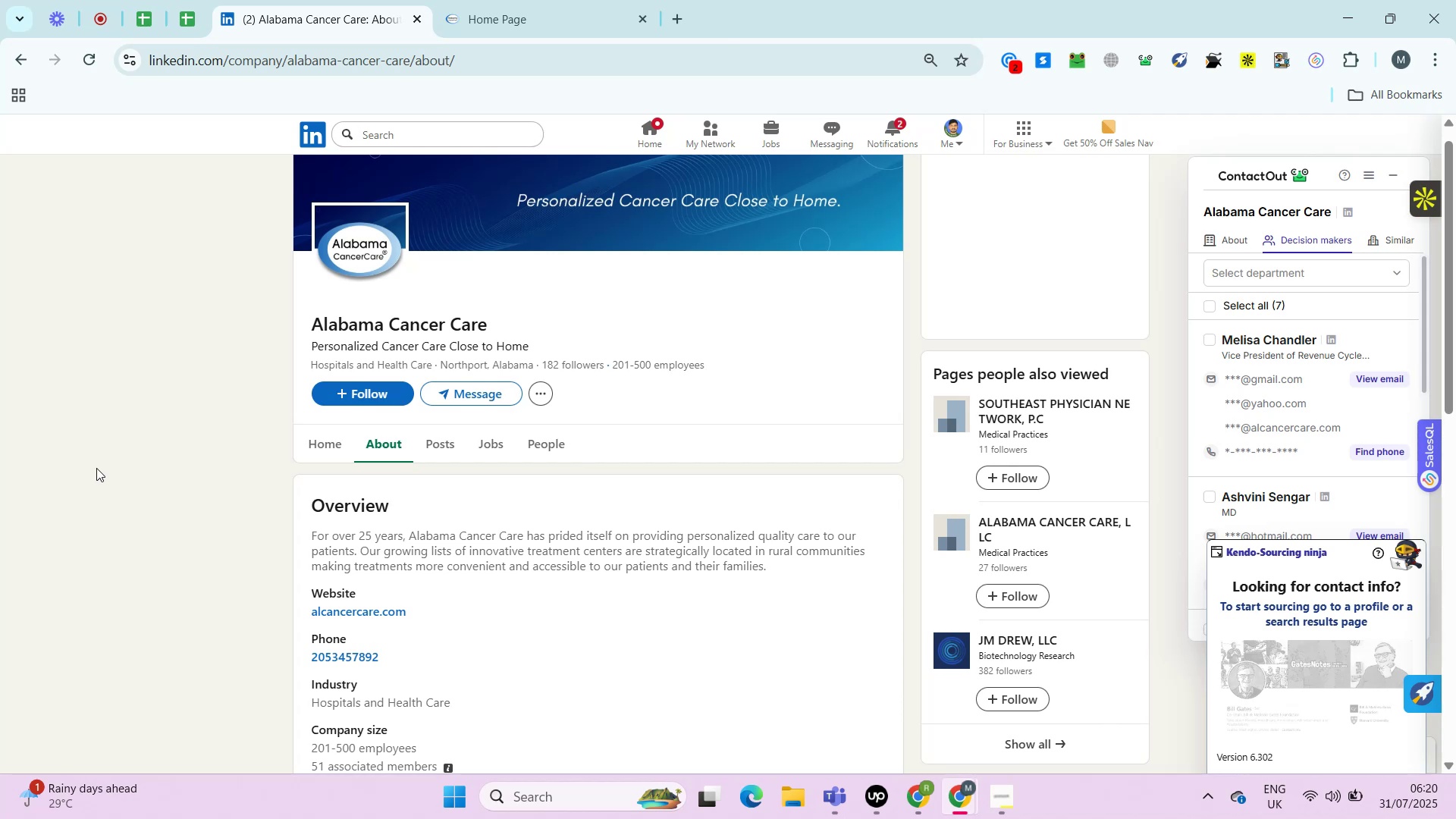 
key(Alt+Control+ControlRight)
 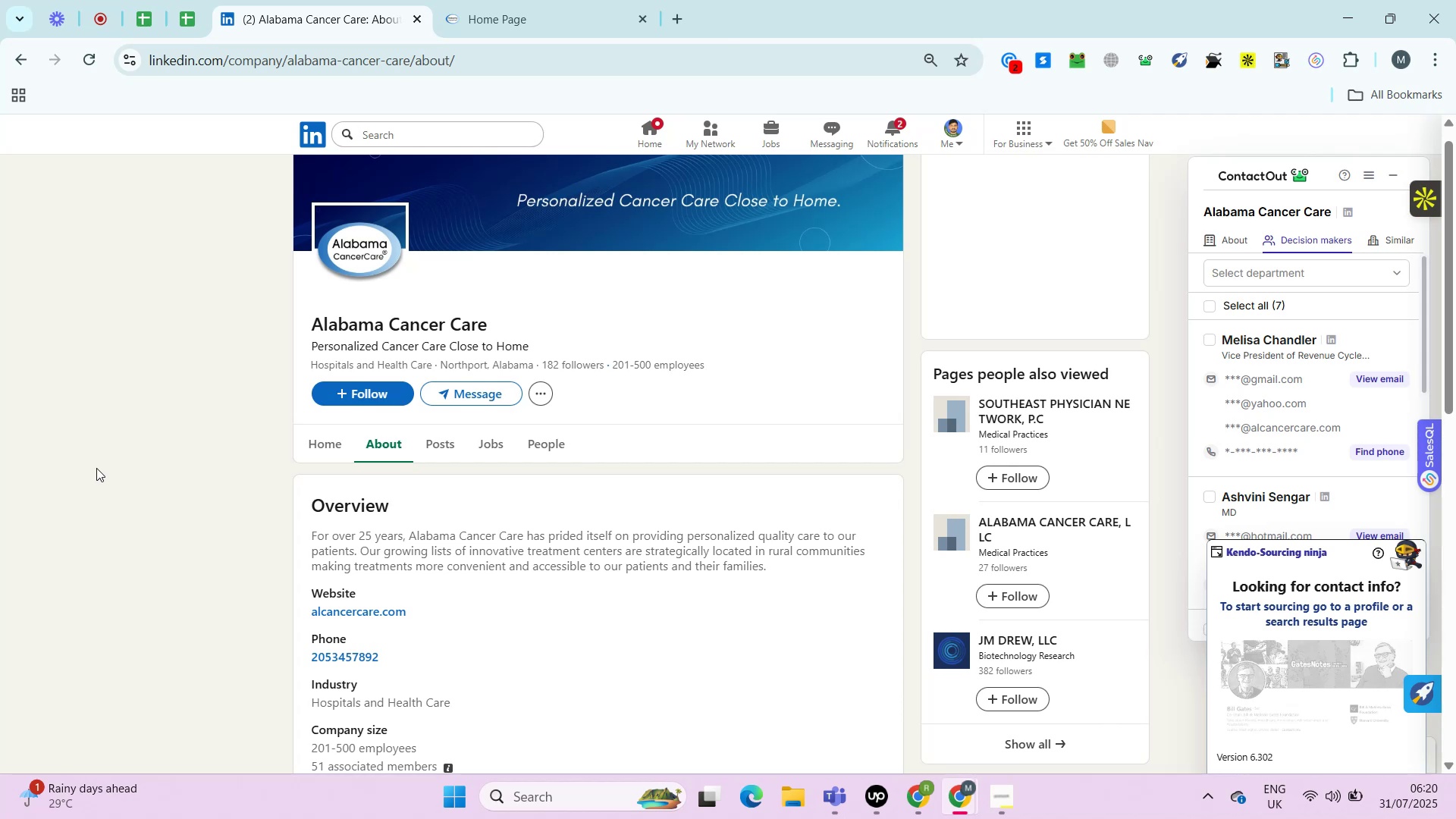 
key(Alt+Control+AltRight)
 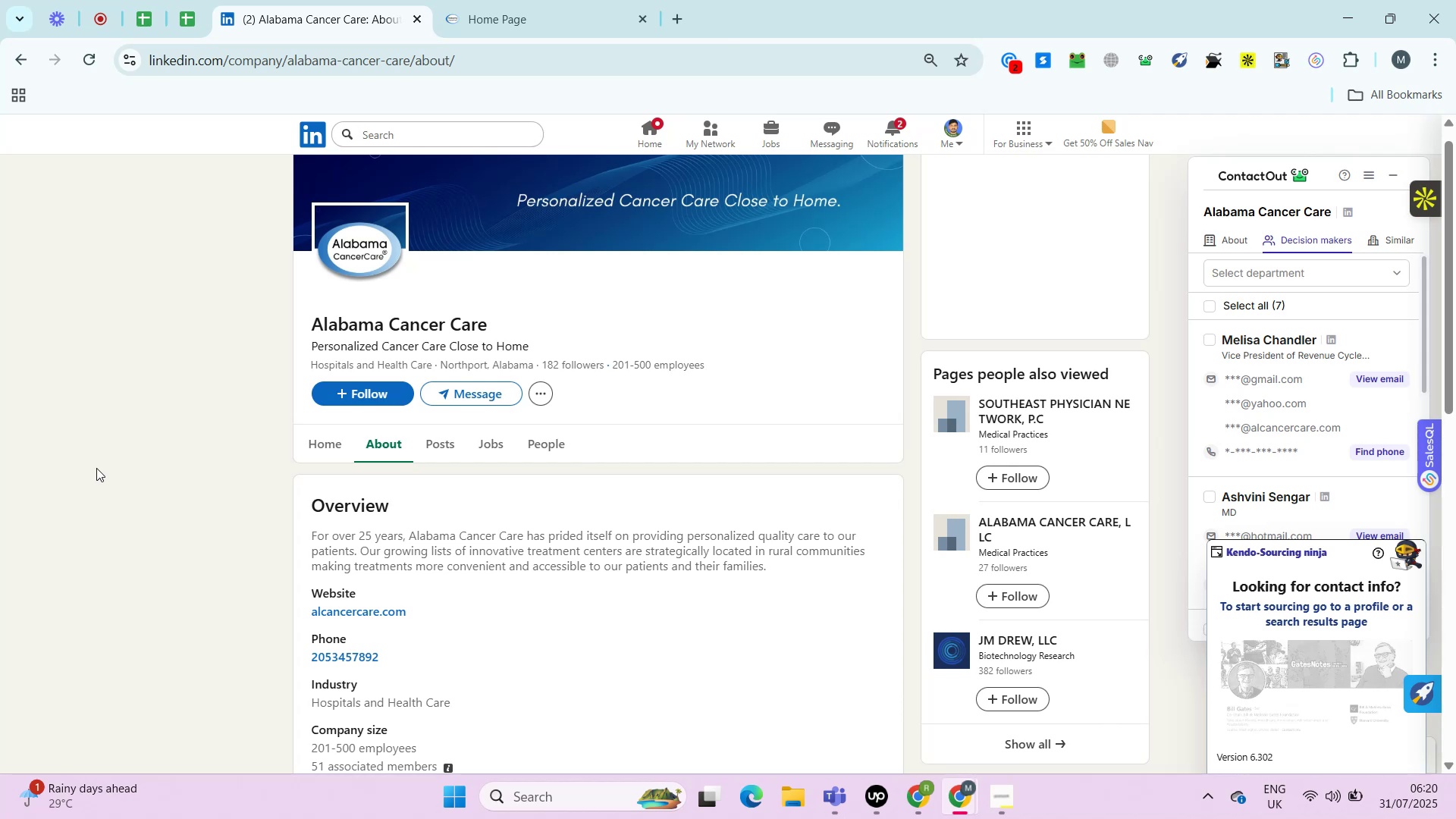 
key(Alt+Control+ControlRight)
 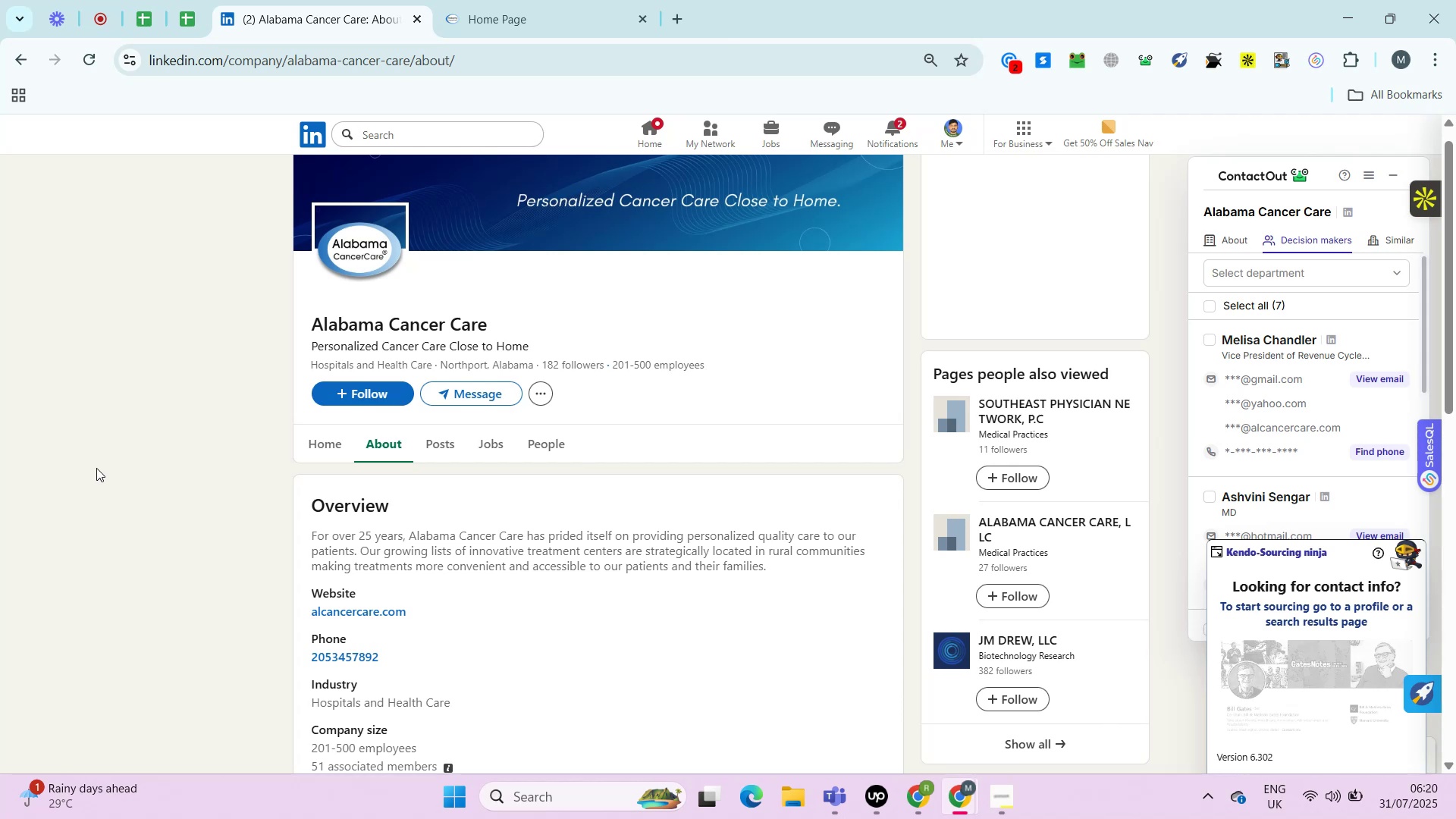 
wait(21.13)
 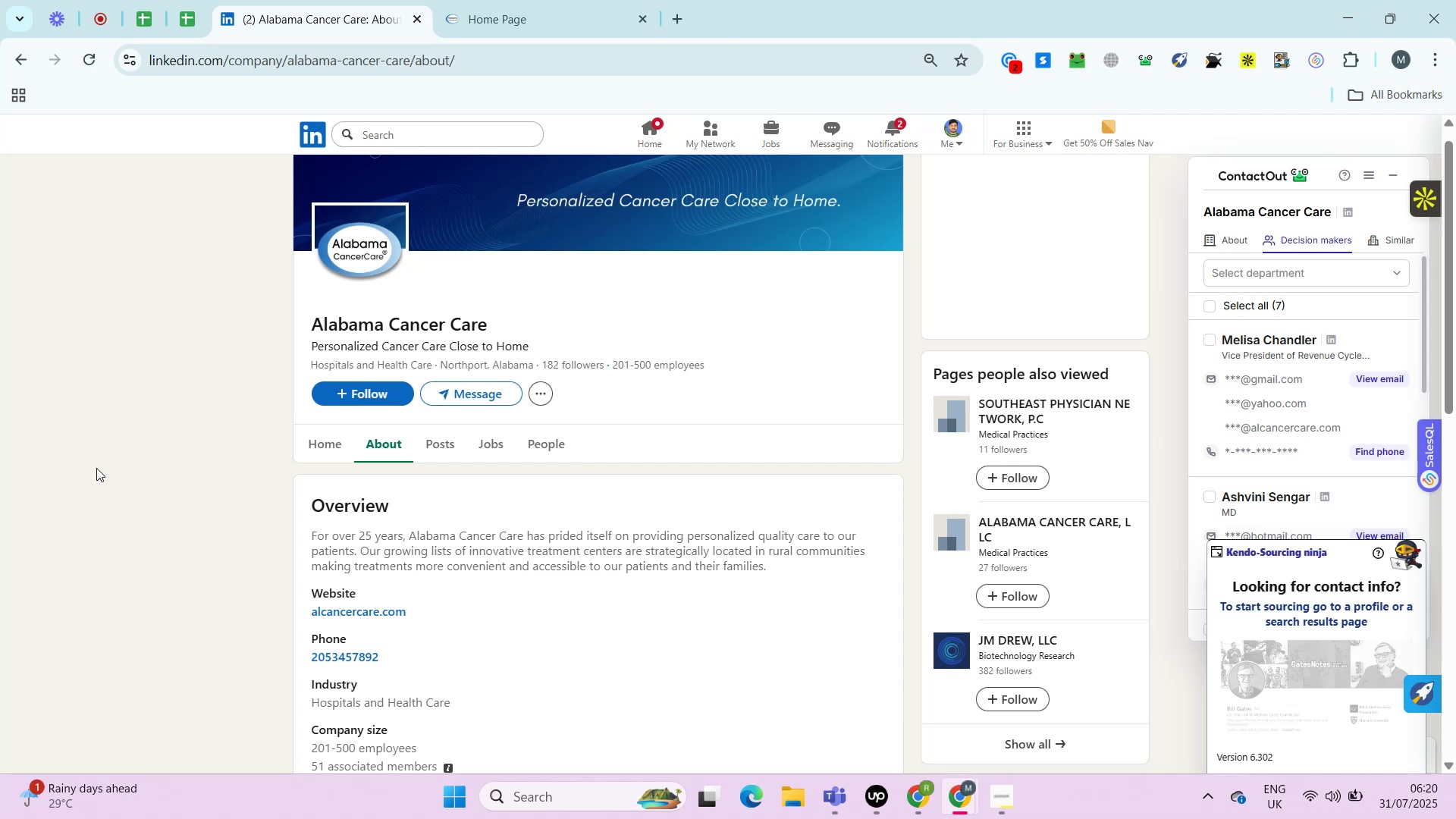 
left_click([443, 0])
 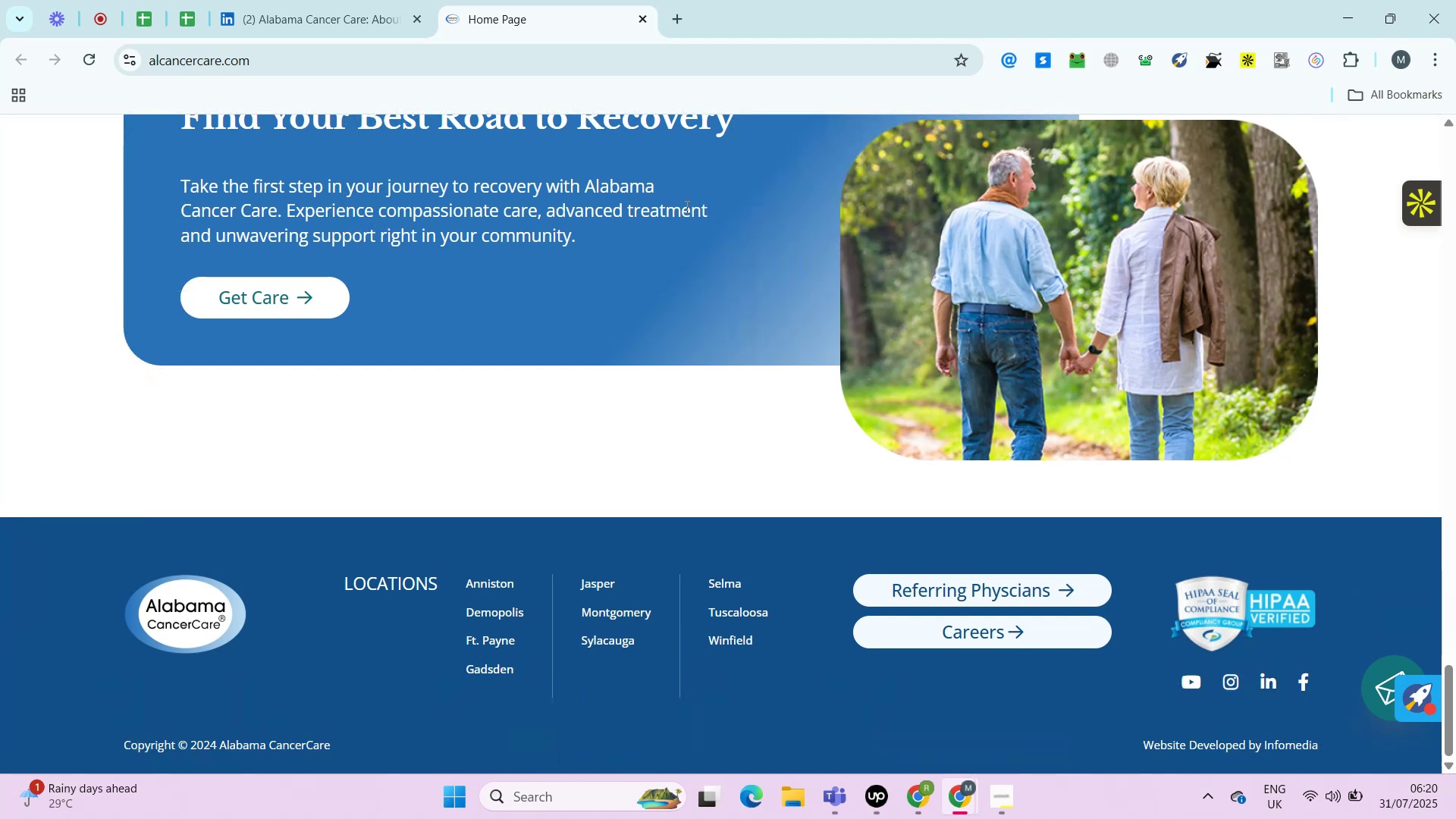 
wait(13.19)
 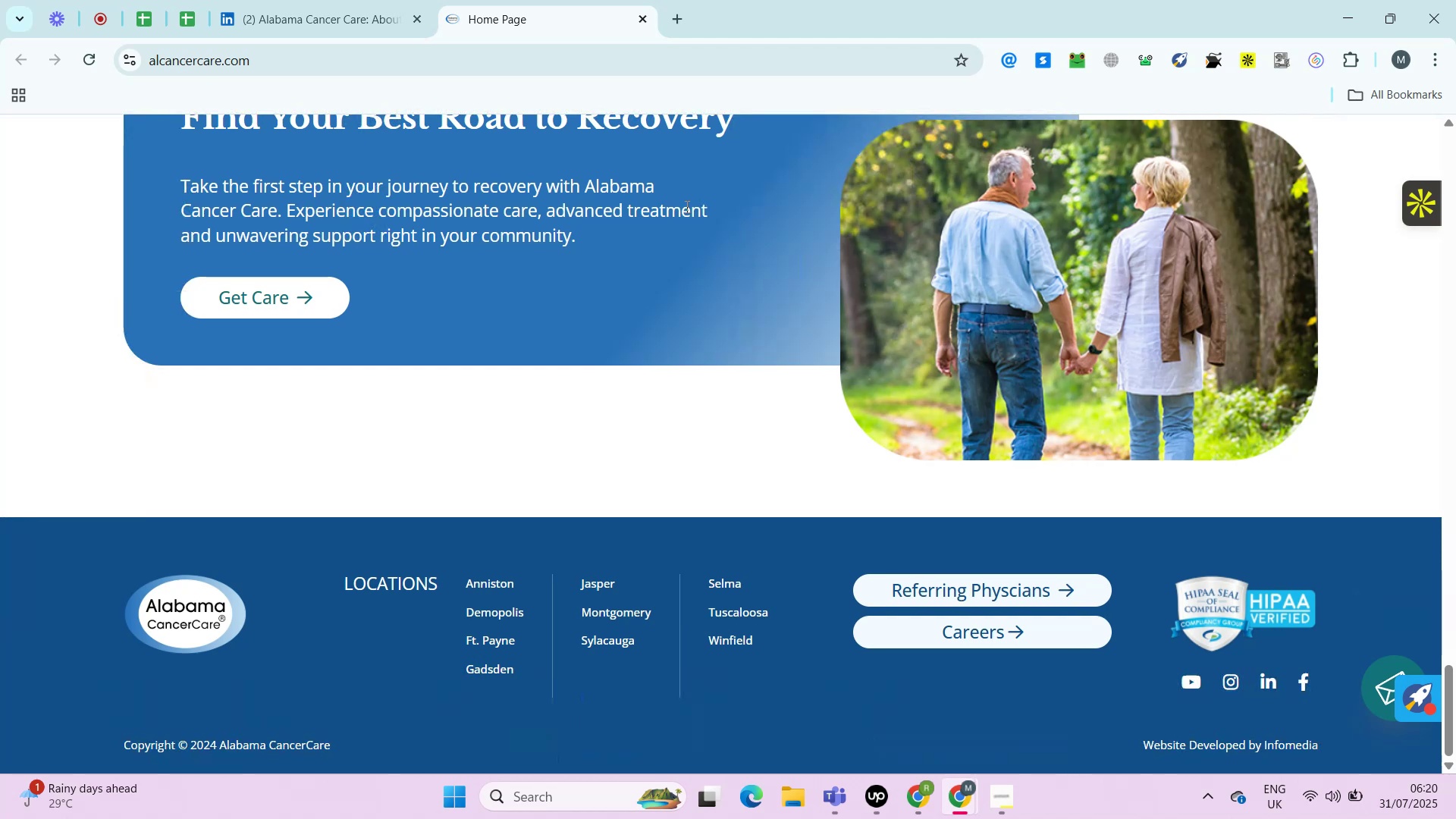 
hold_key(key=ControlLeft, duration=0.61)
left_click([1301, 686])
 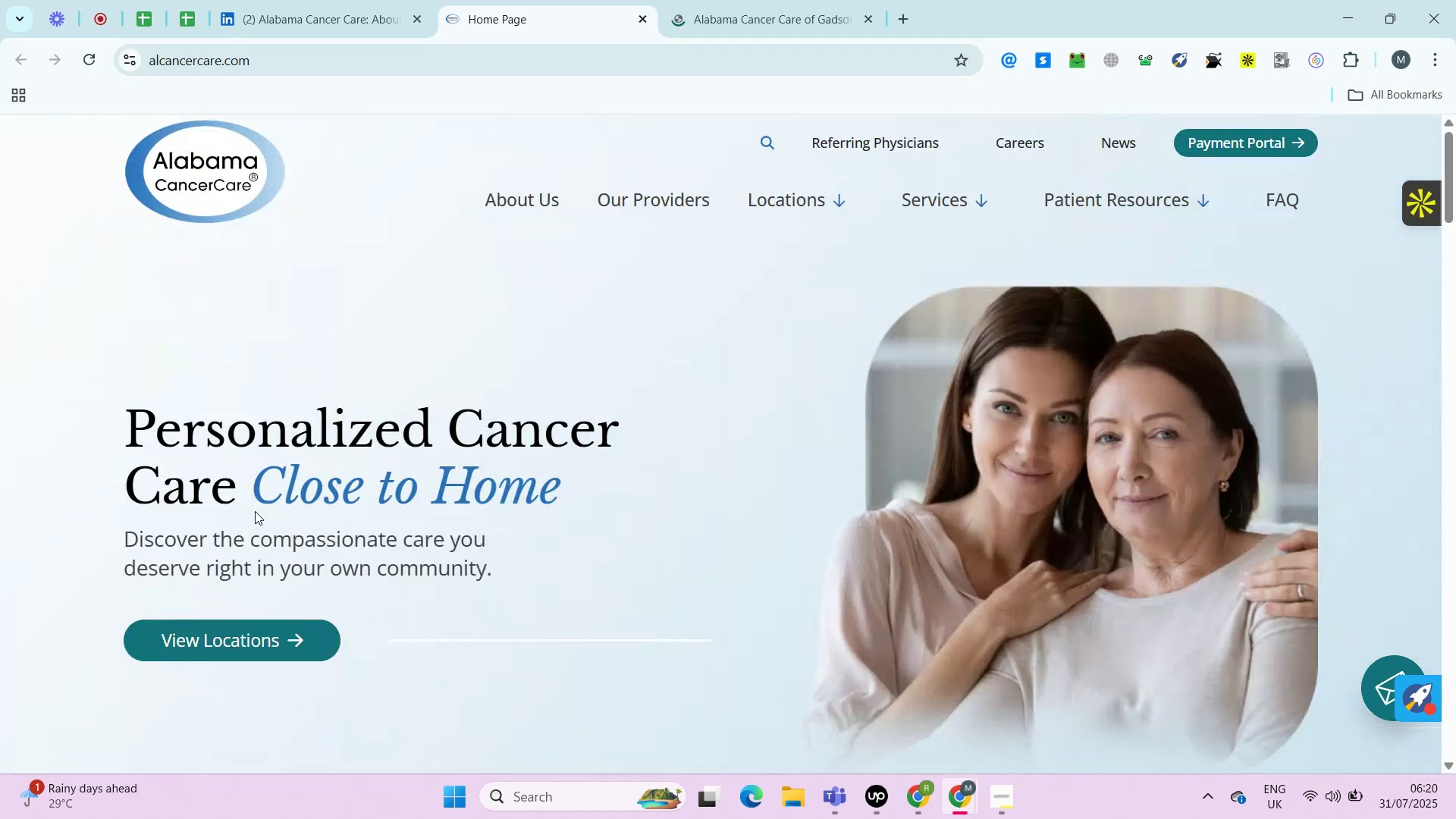 
left_click([748, 1])
 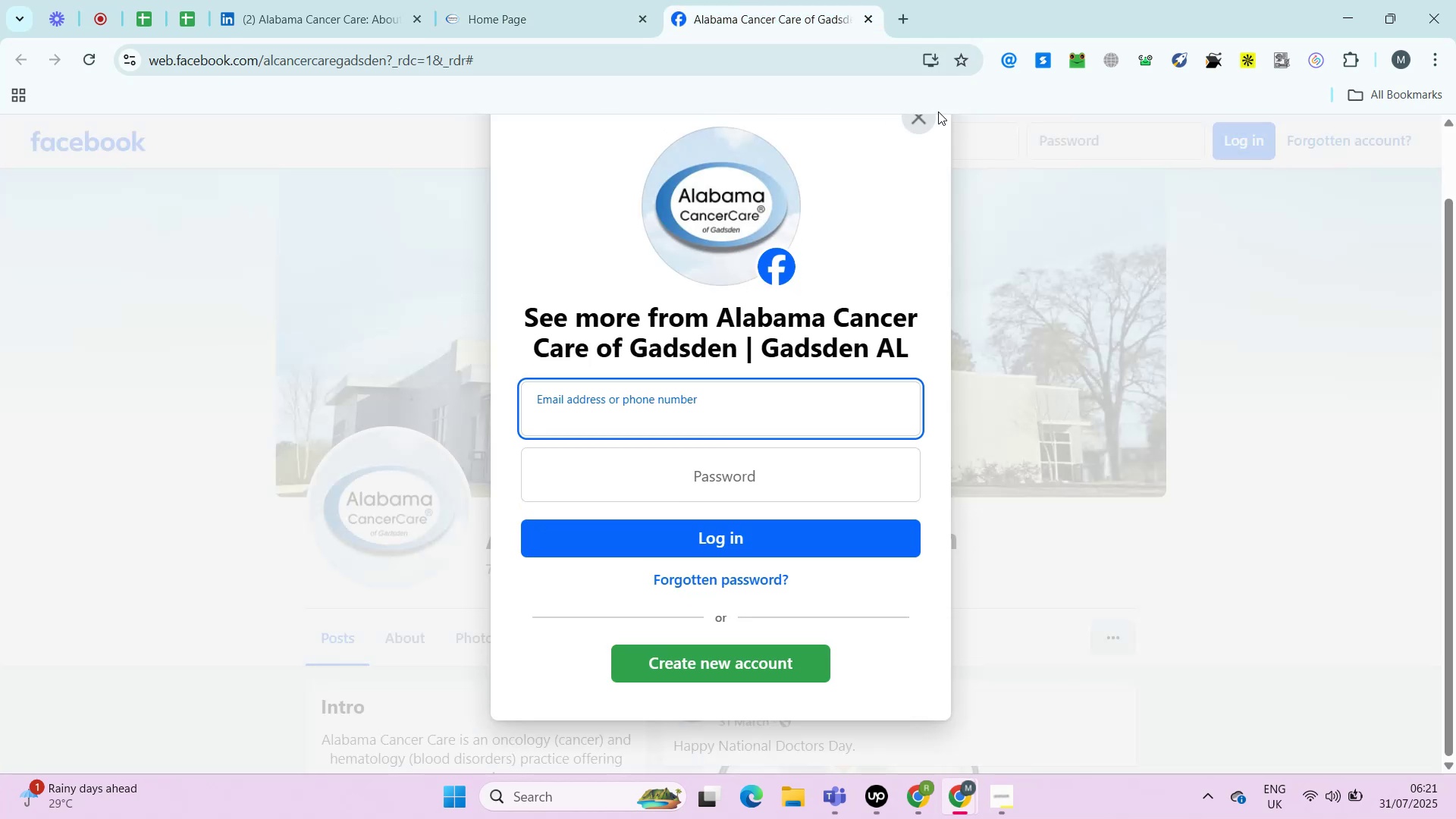 
left_click([920, 125])
 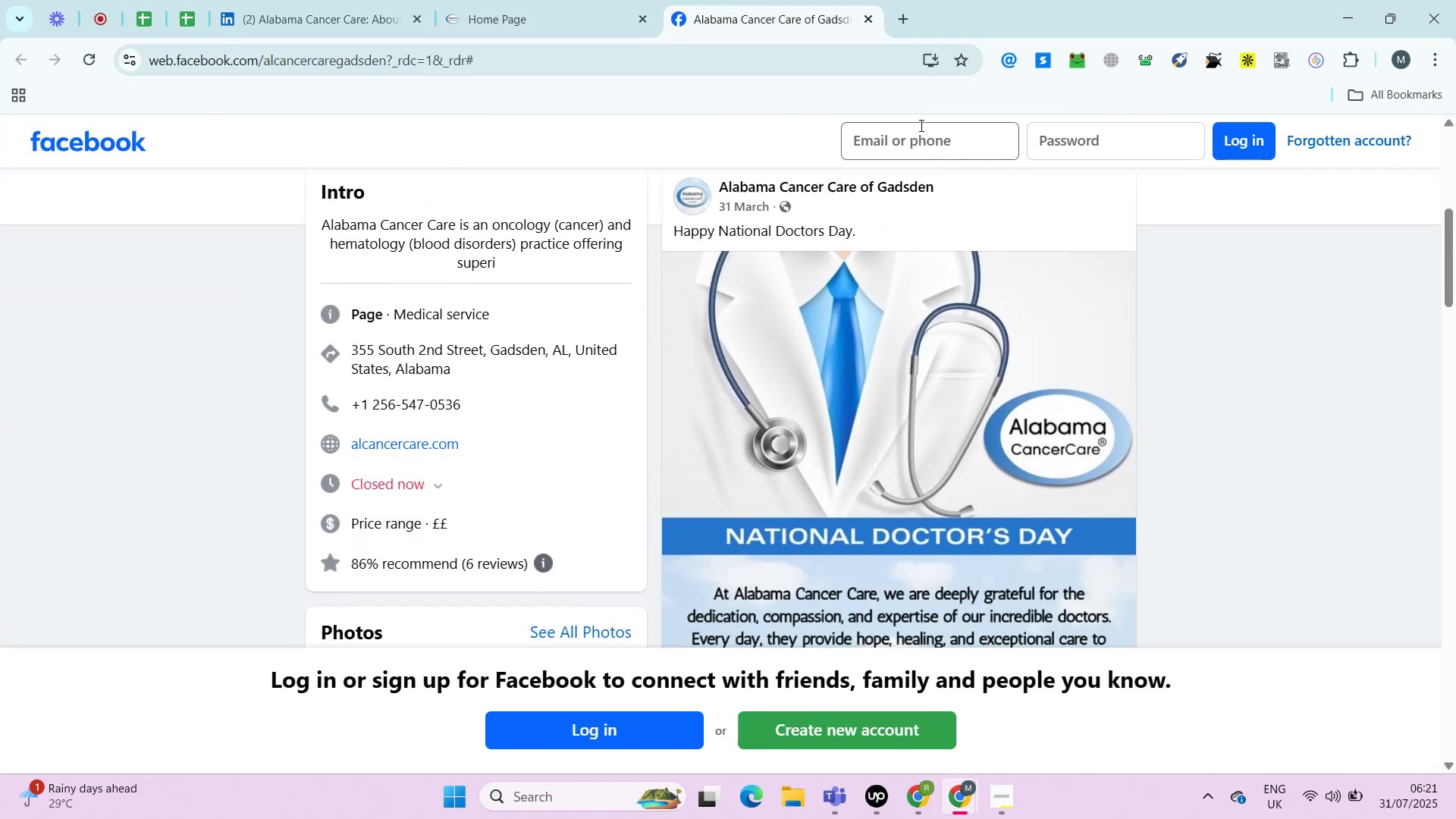 
wait(5.62)
 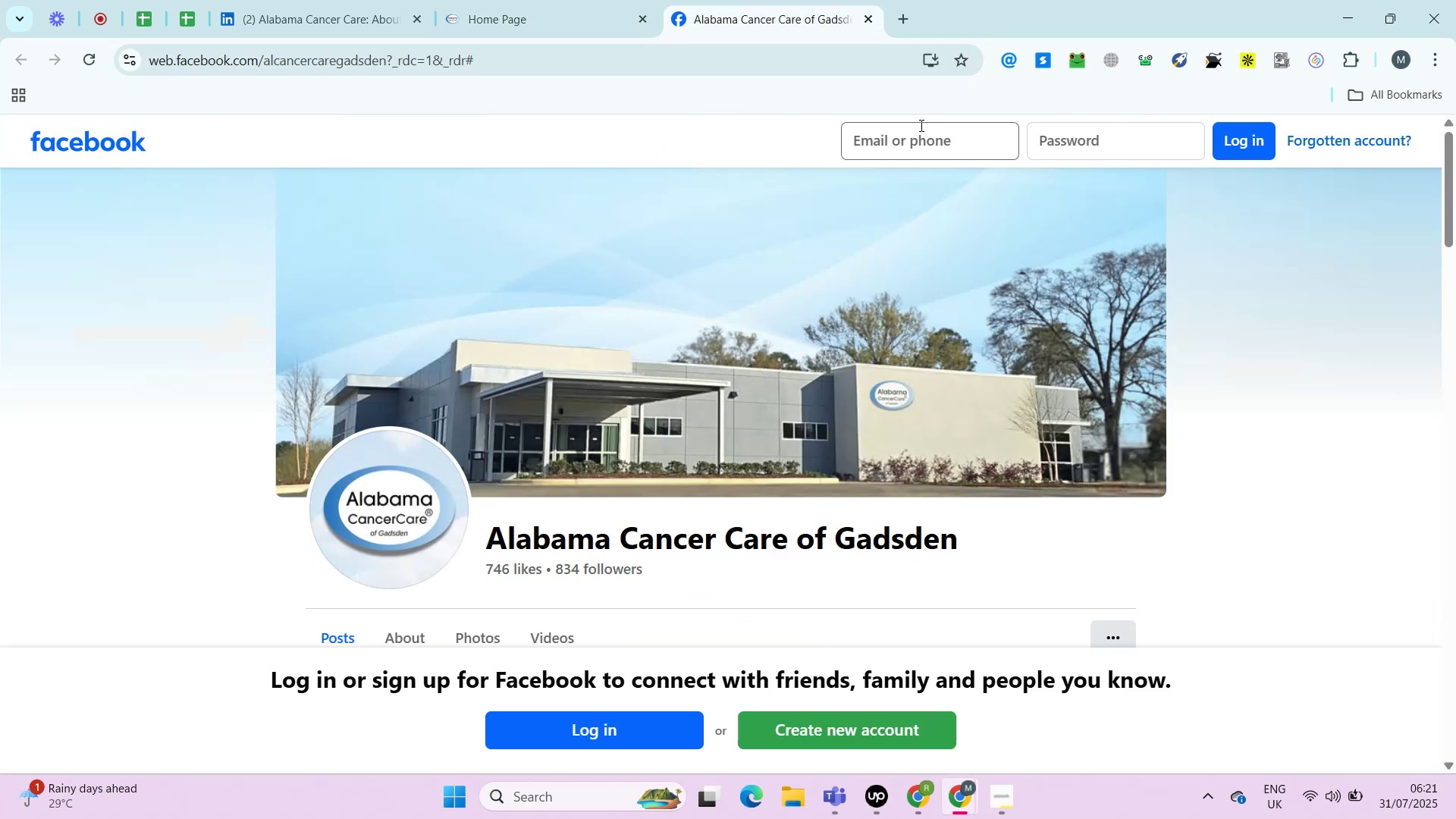 
left_click_drag(start_coordinate=[418, 366], to_coordinate=[392, 366])
 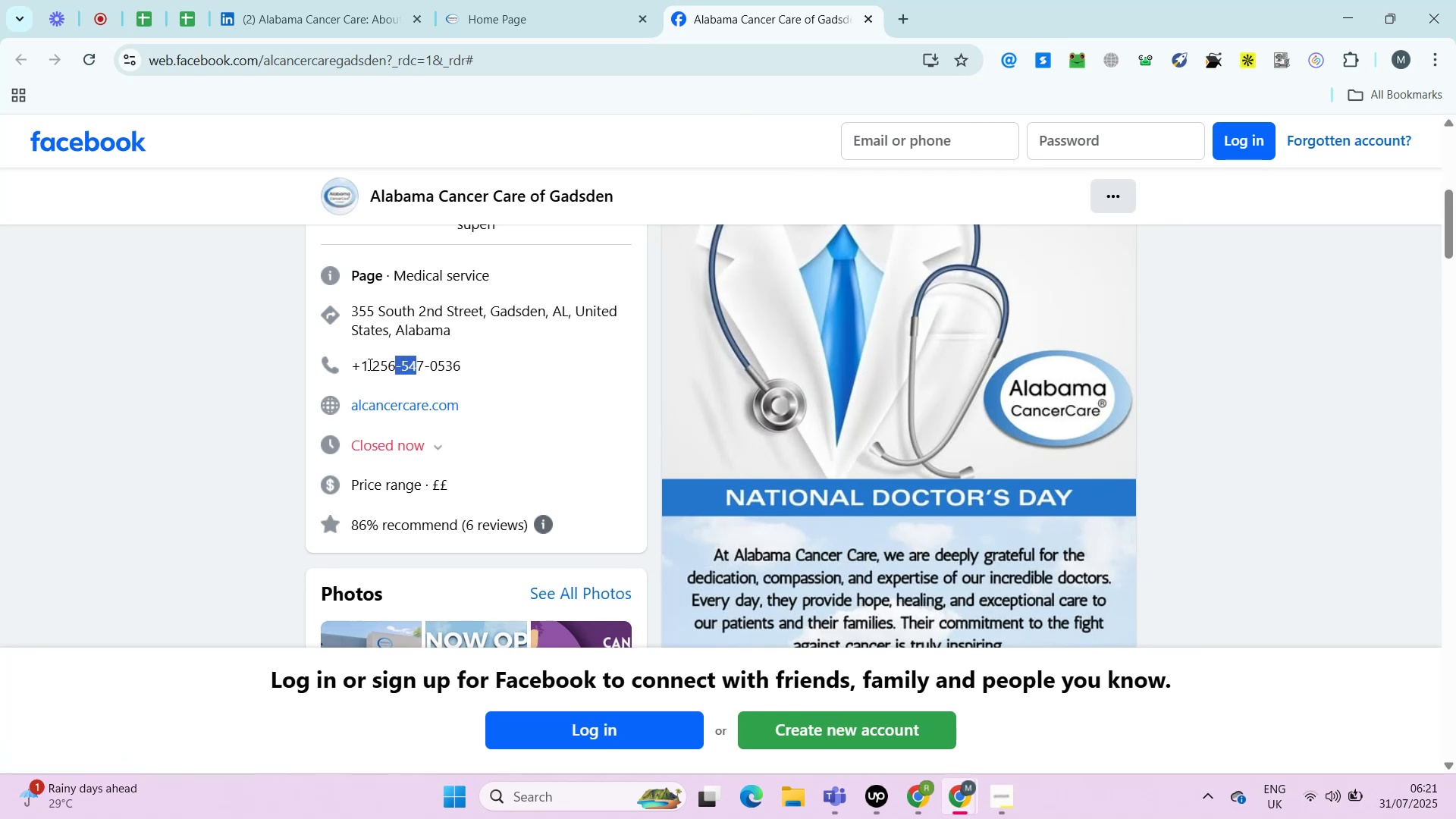 
left_click_drag(start_coordinate=[372, 364], to_coordinate=[471, 356])
 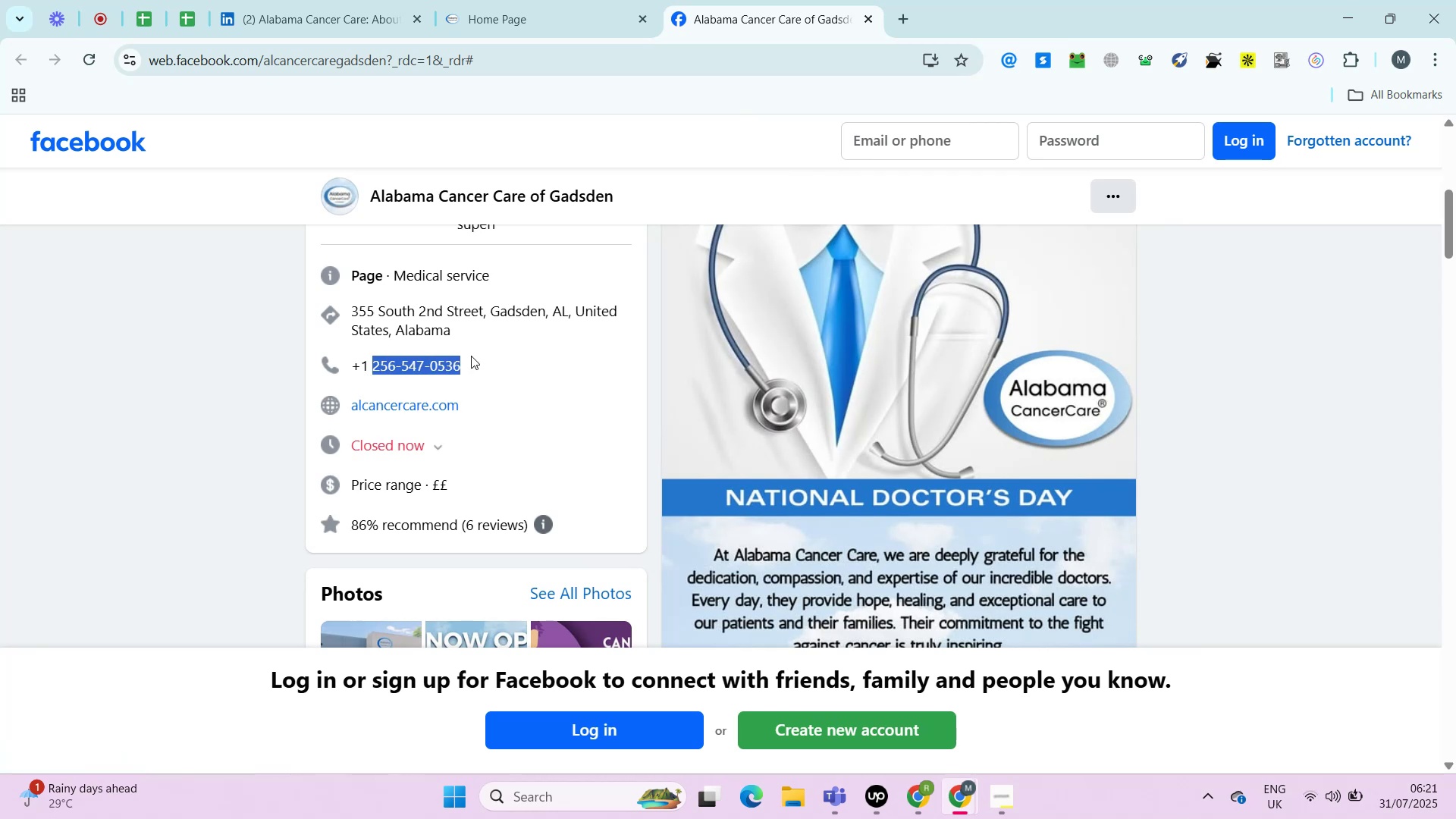 
key(Control+C)
 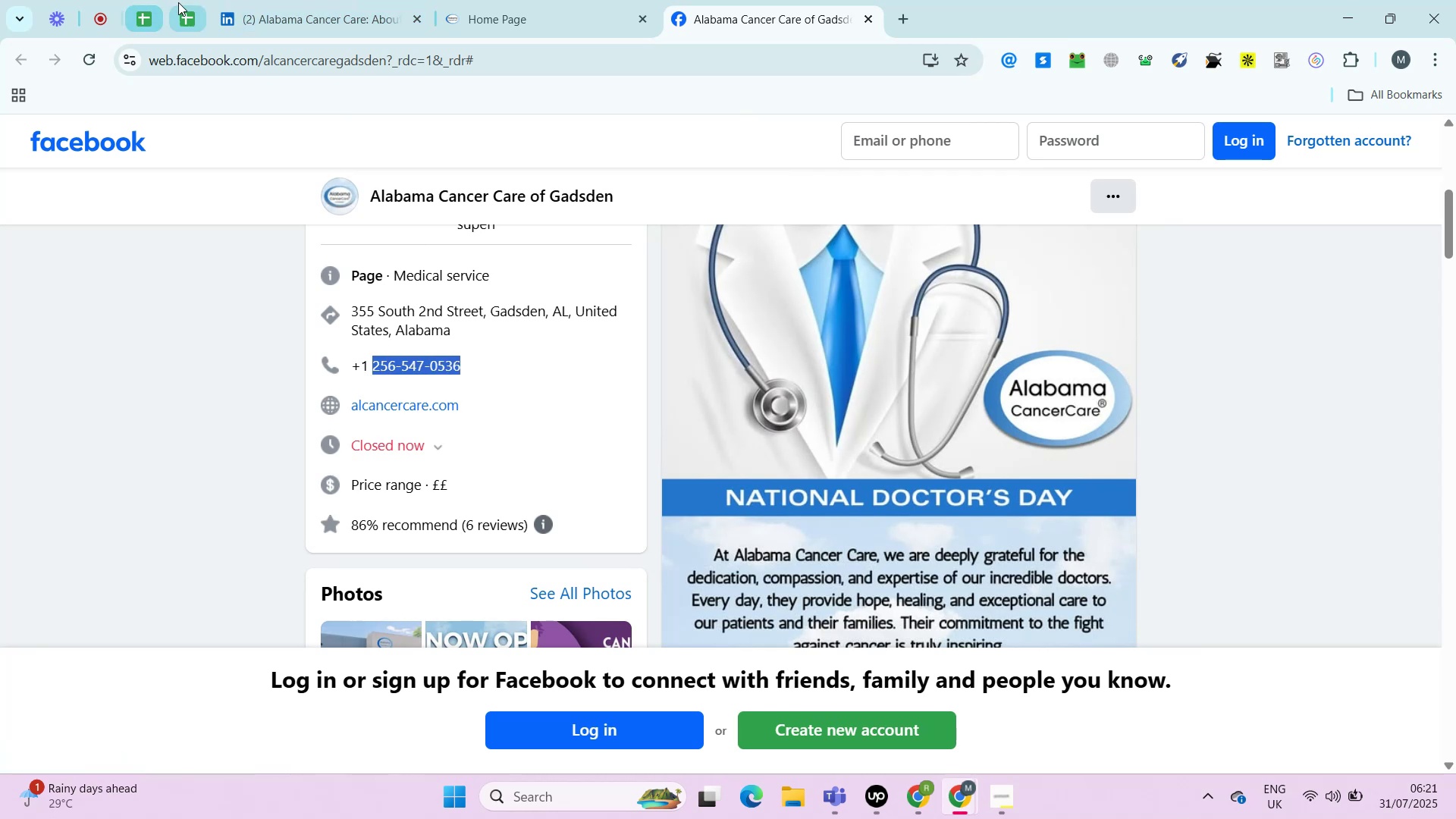 
left_click([187, 4])
 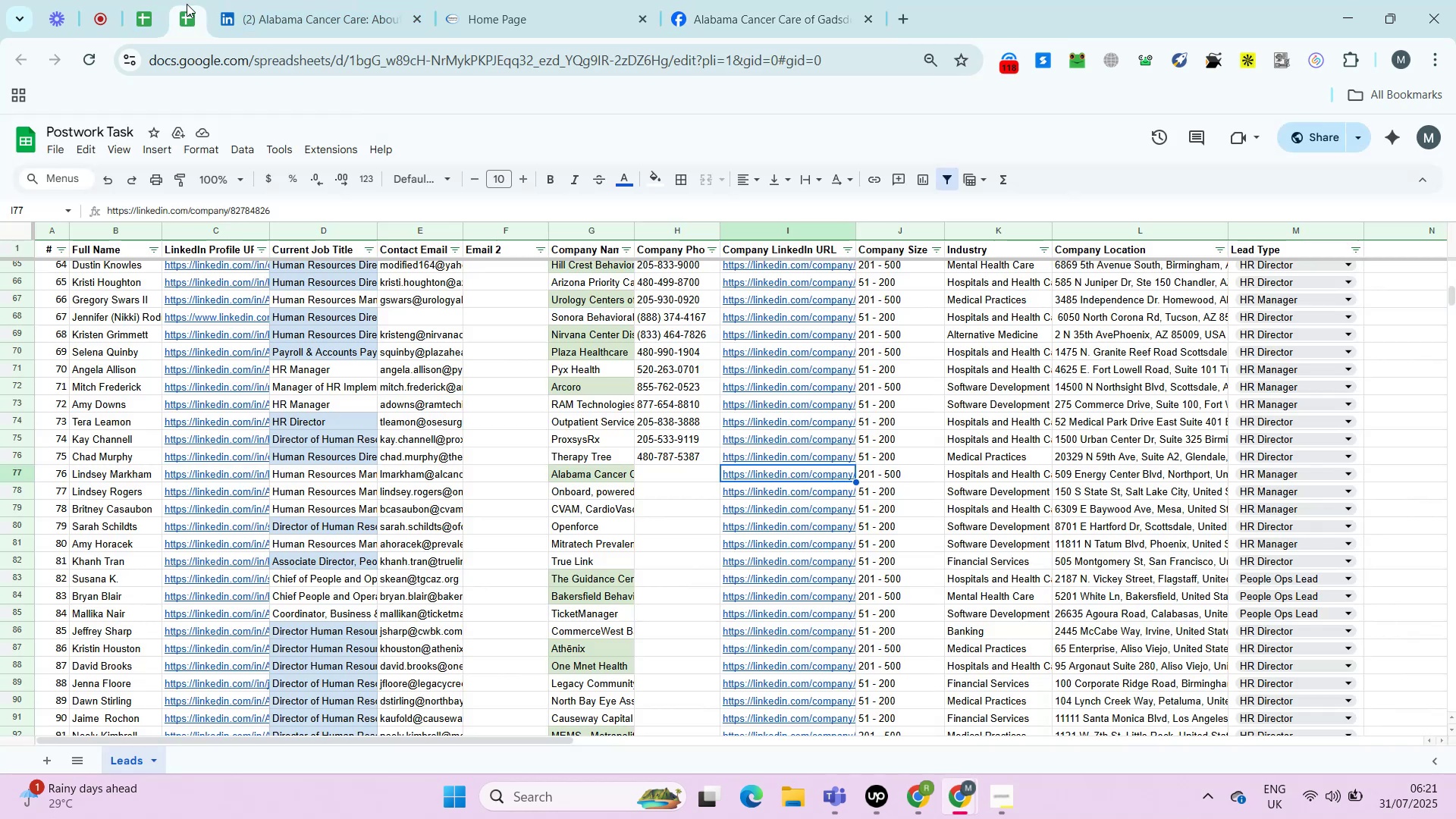 
key(ArrowLeft)
 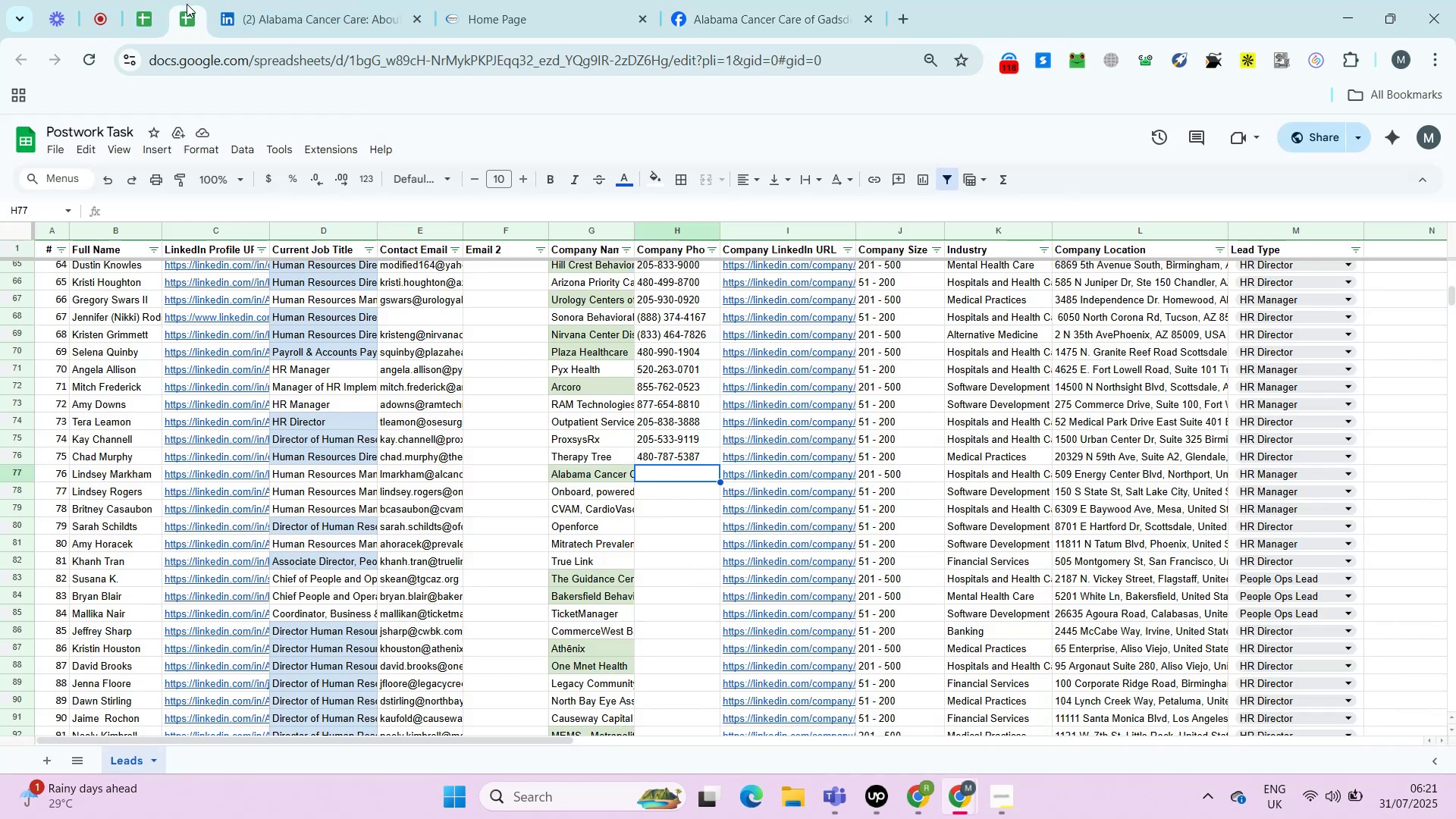 
key(Control+ControlLeft)
 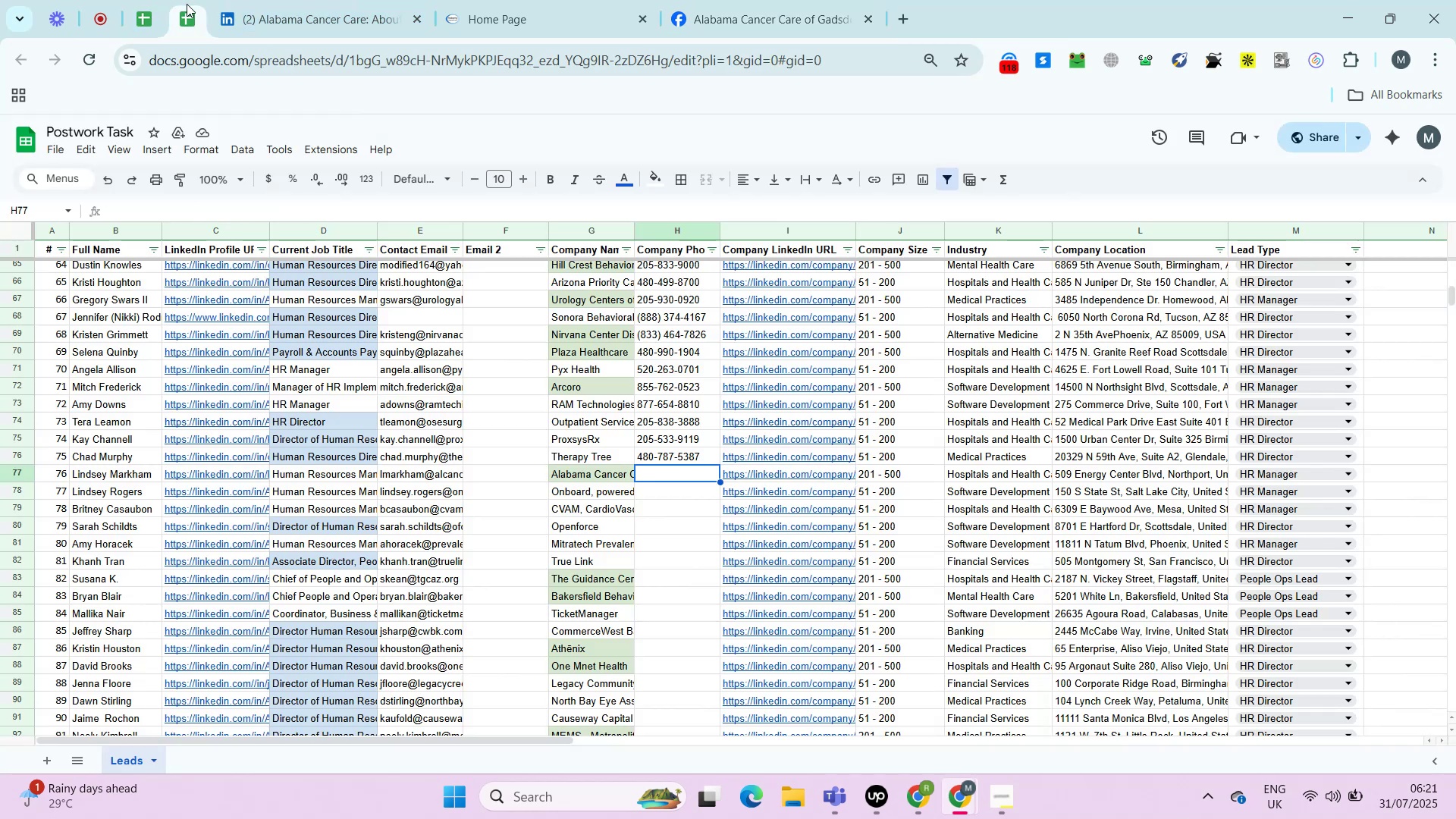 
key(Control+Shift+ShiftLeft)
 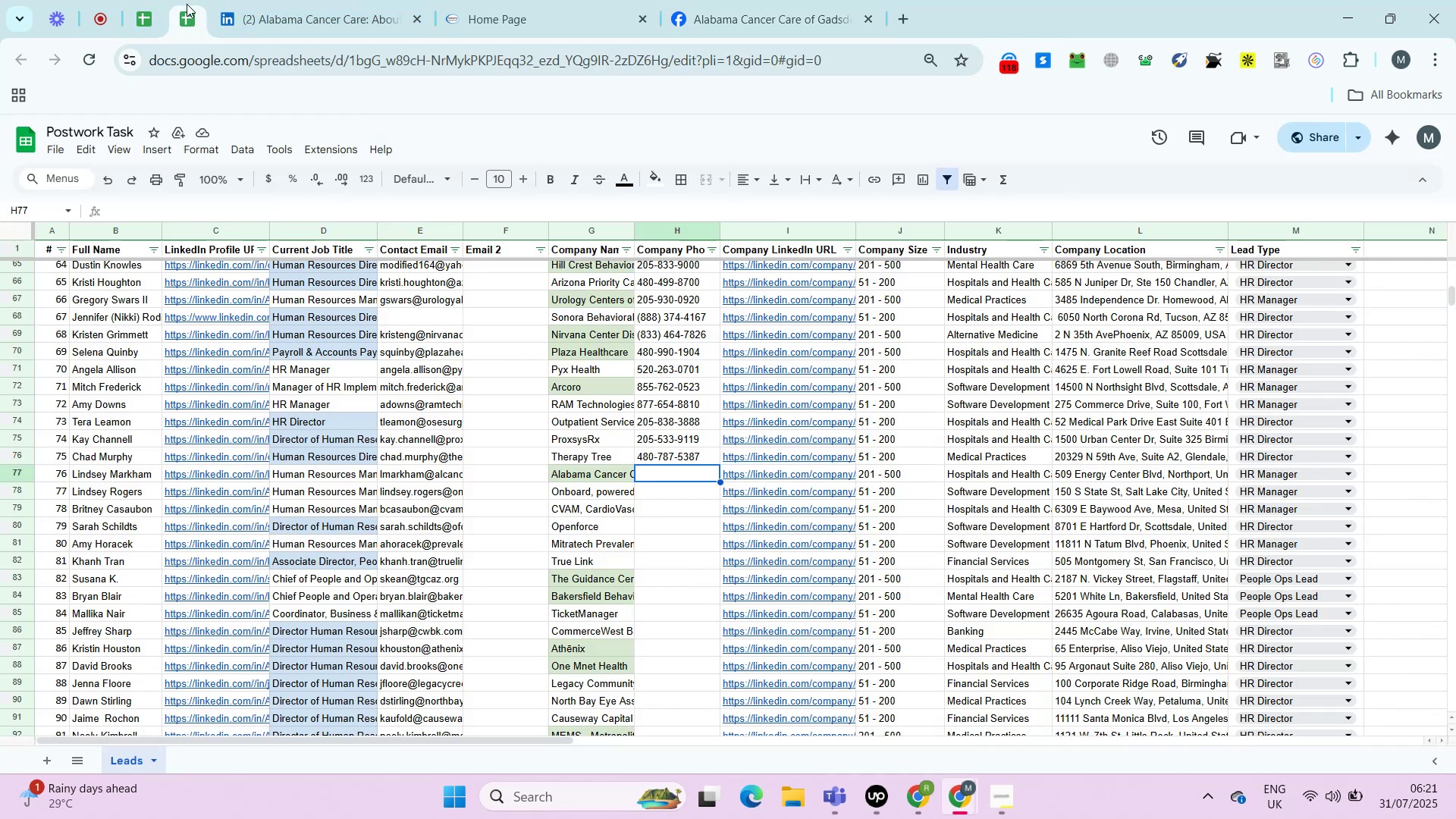 
key(Control+Shift+V)
 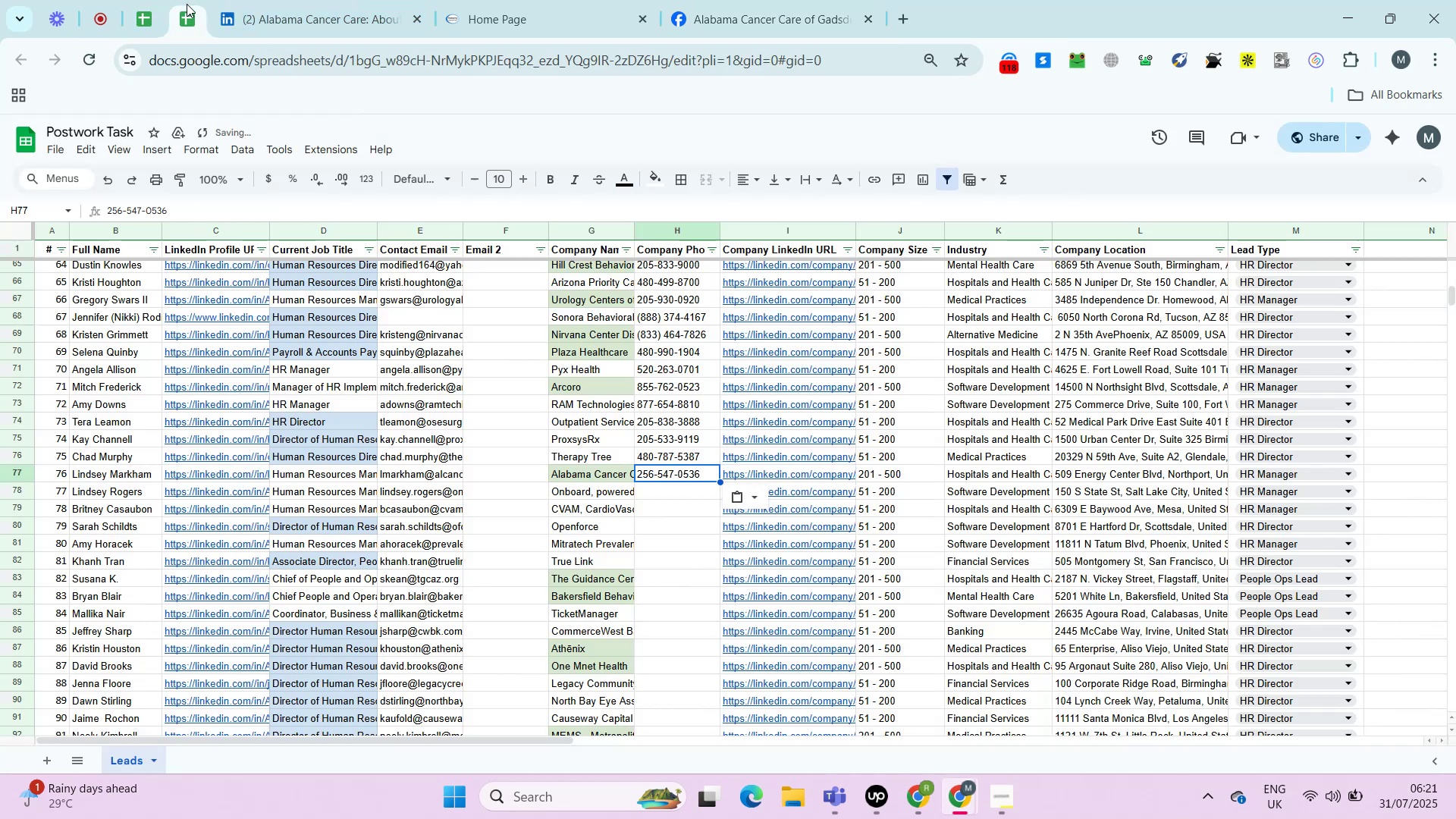 
key(ArrowRight)
 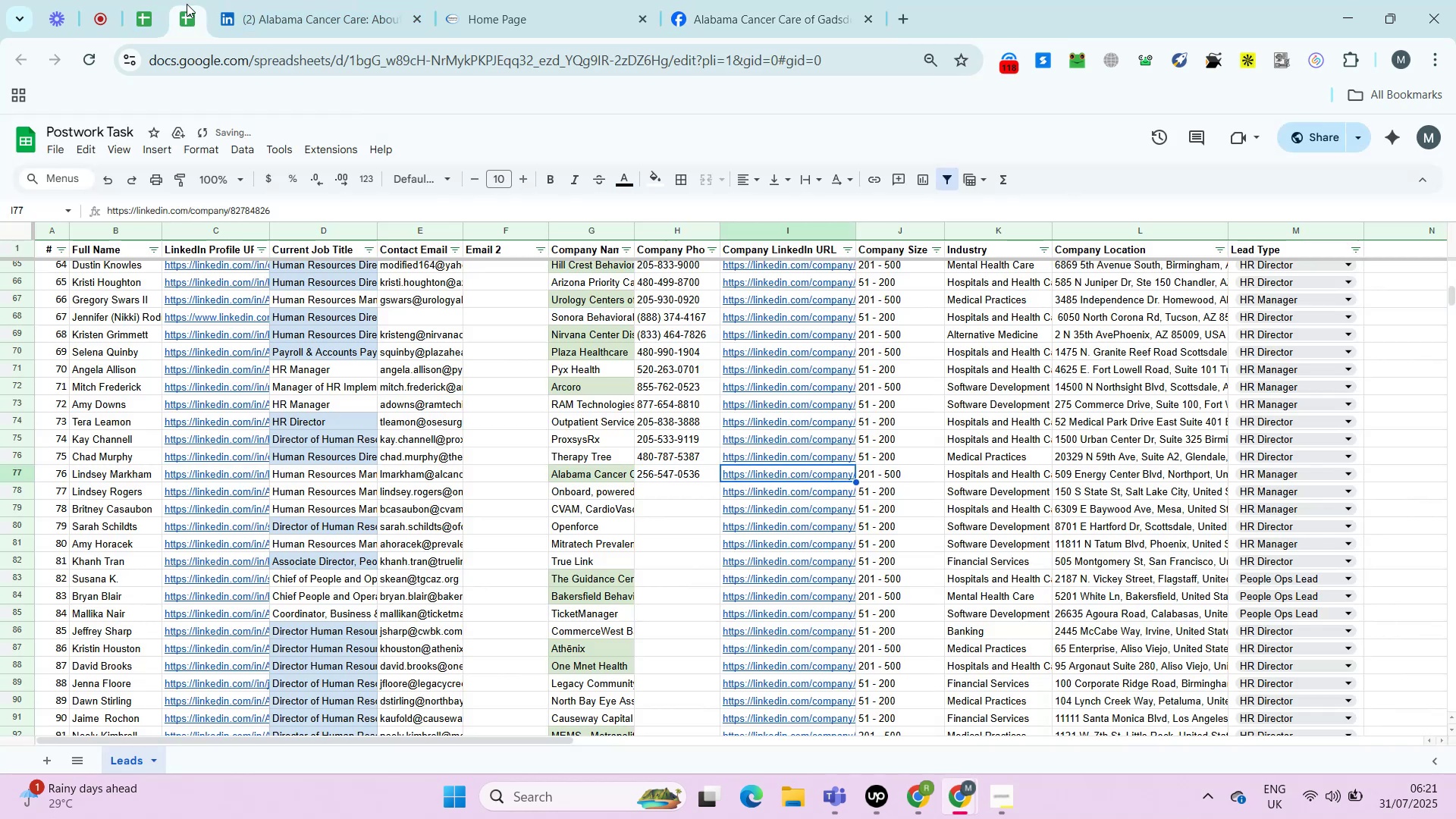 
key(ArrowRight)
 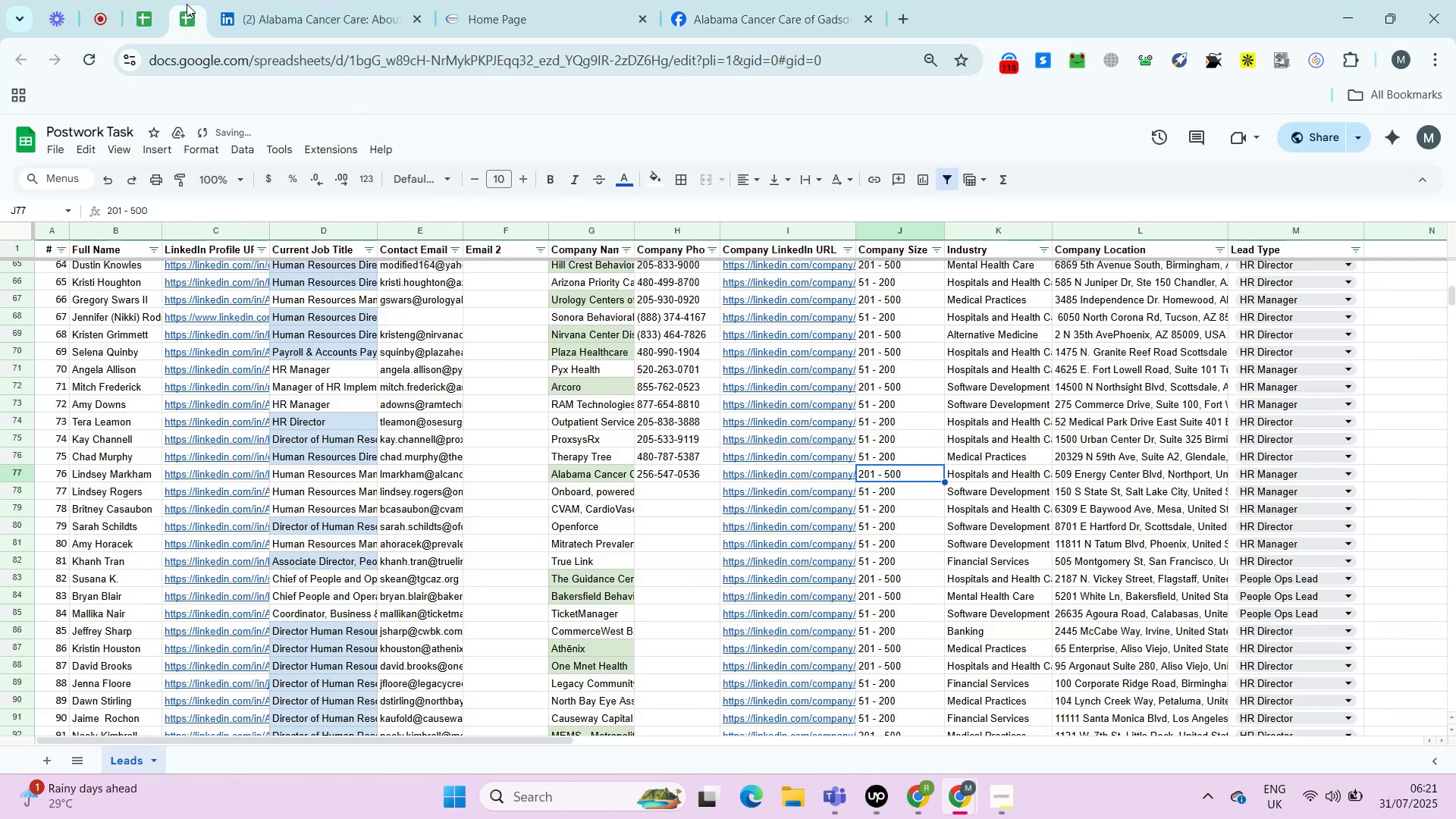 
key(ArrowRight)
 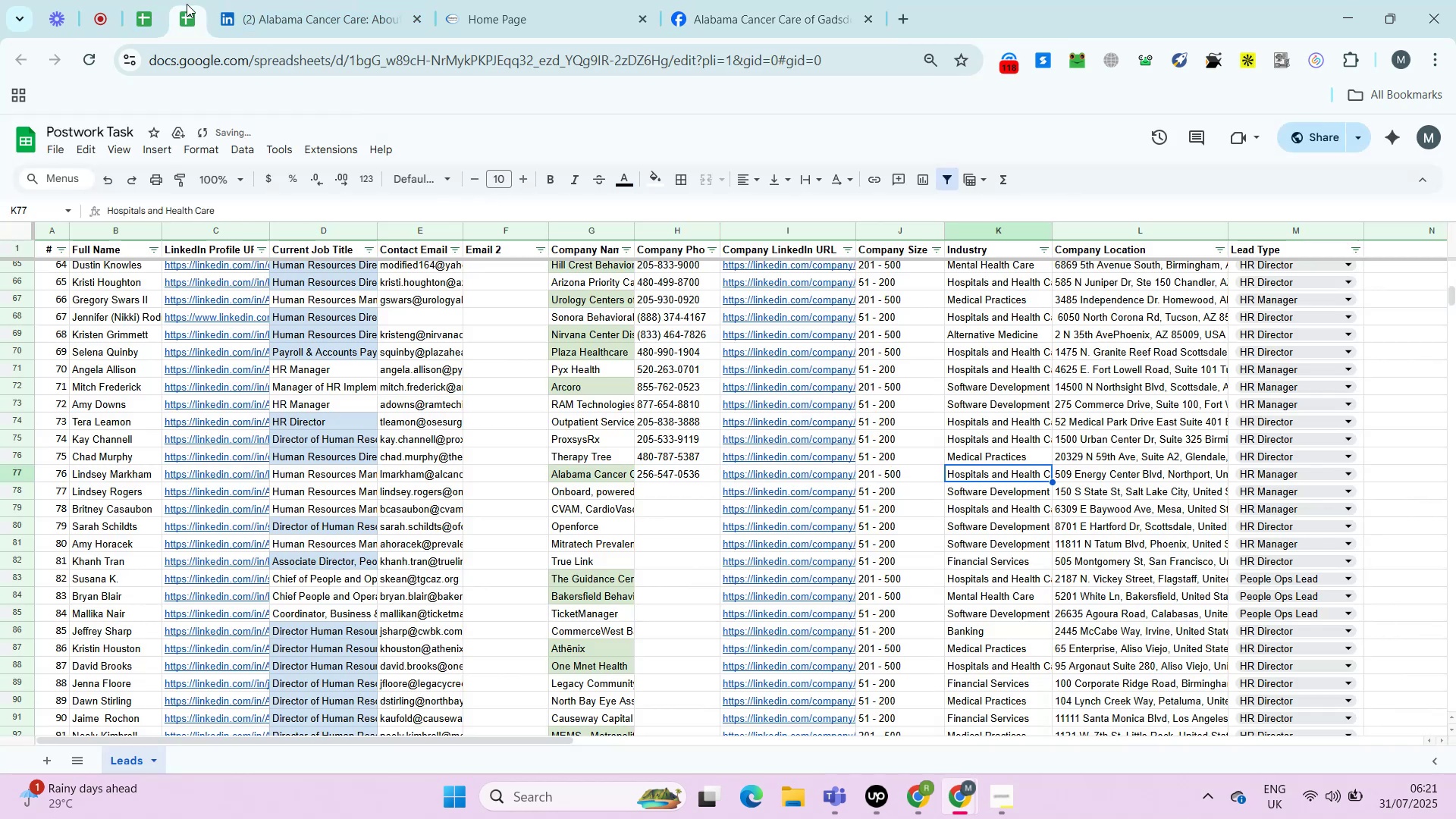 
key(ArrowRight)
 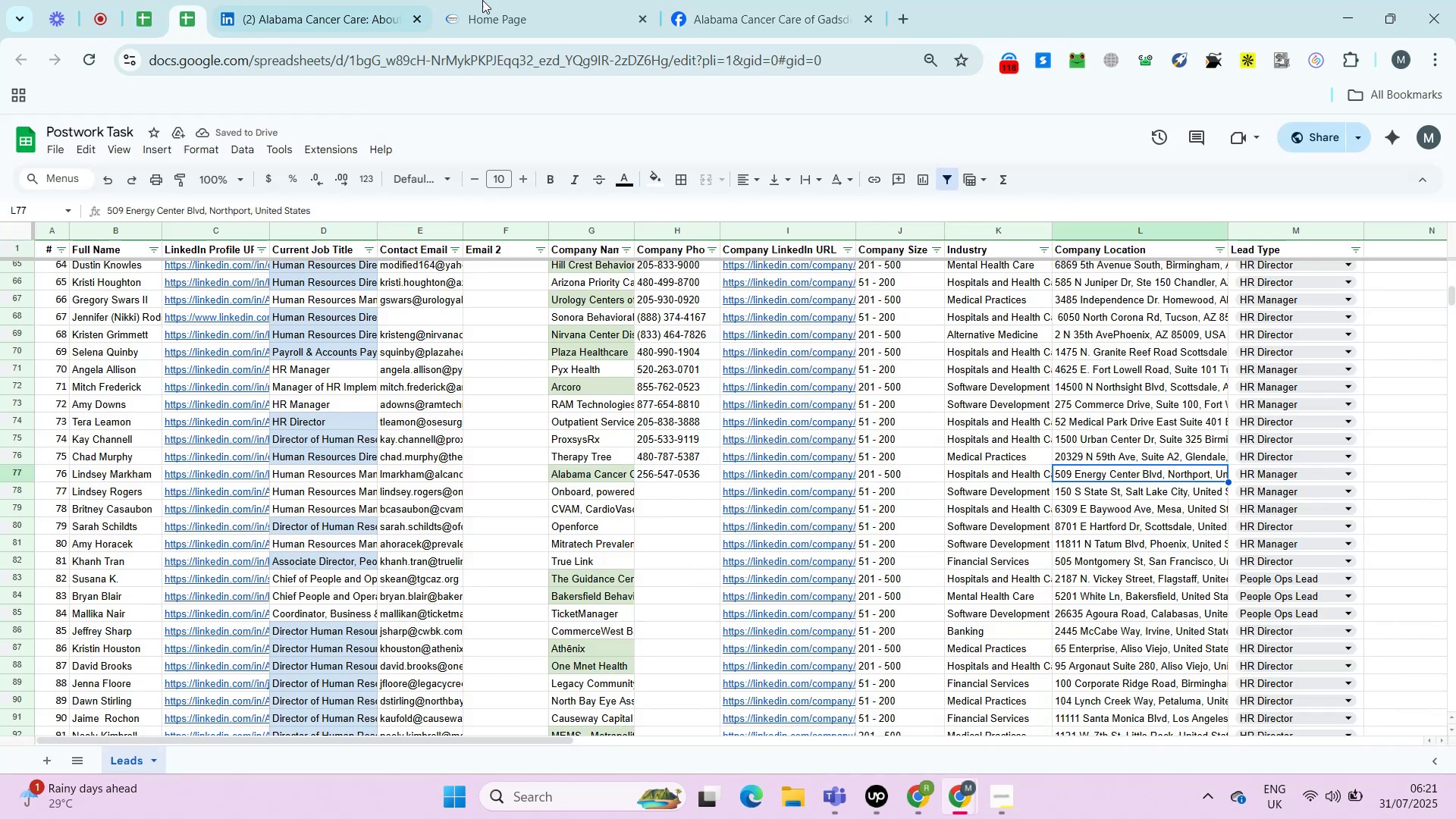 
left_click([527, 0])
 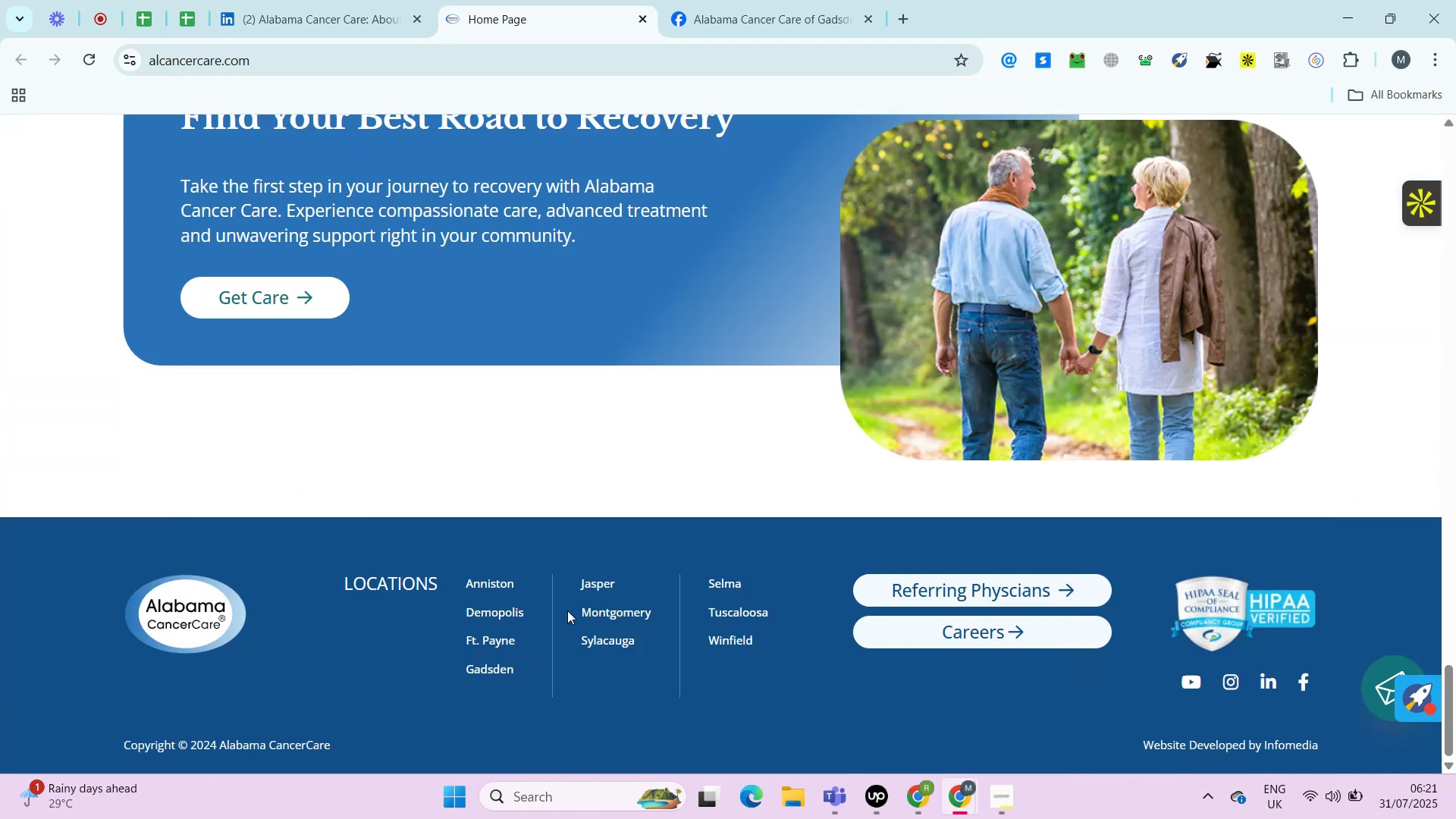 
wait(9.76)
 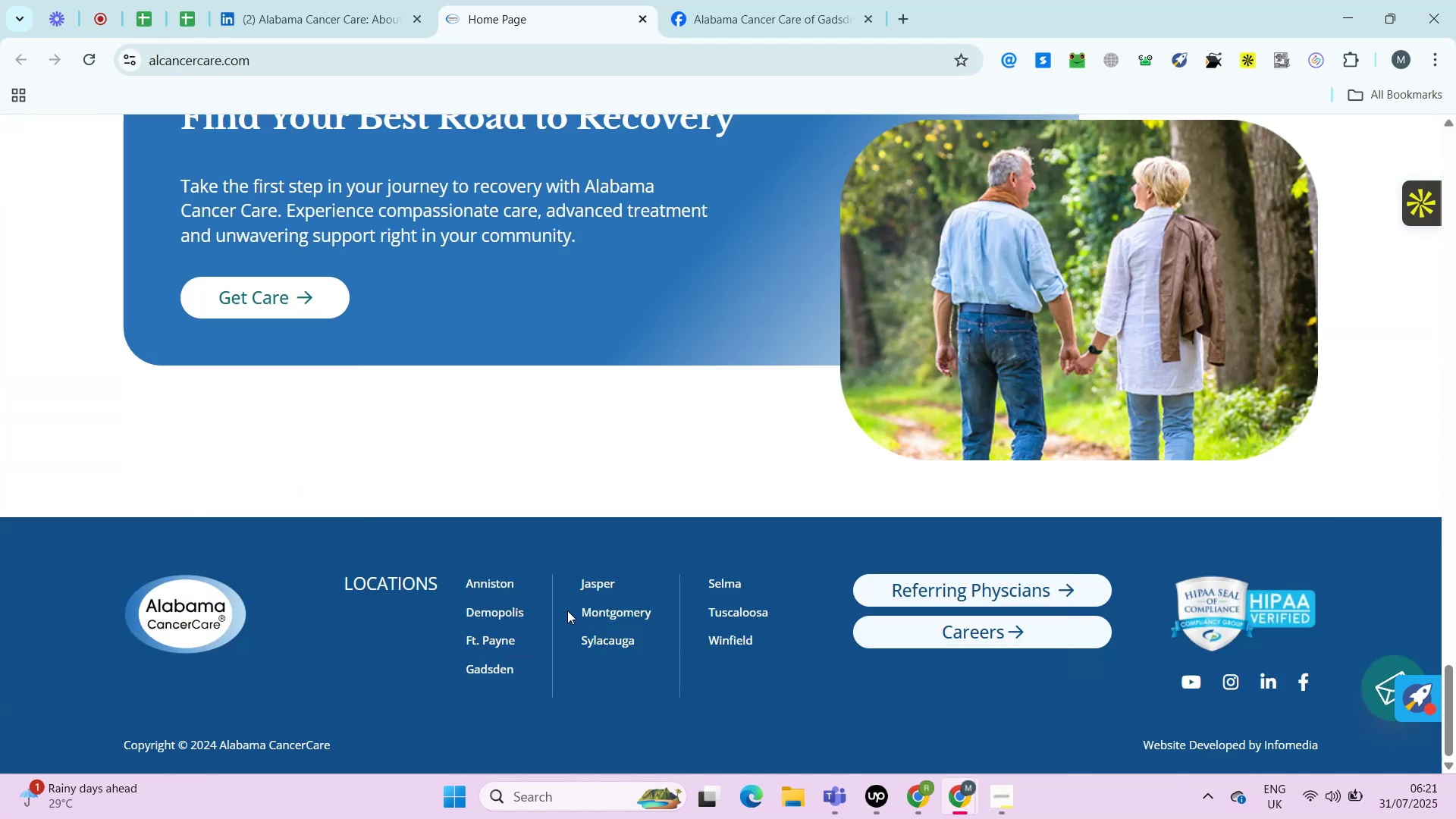 
right_click([524, 207])
 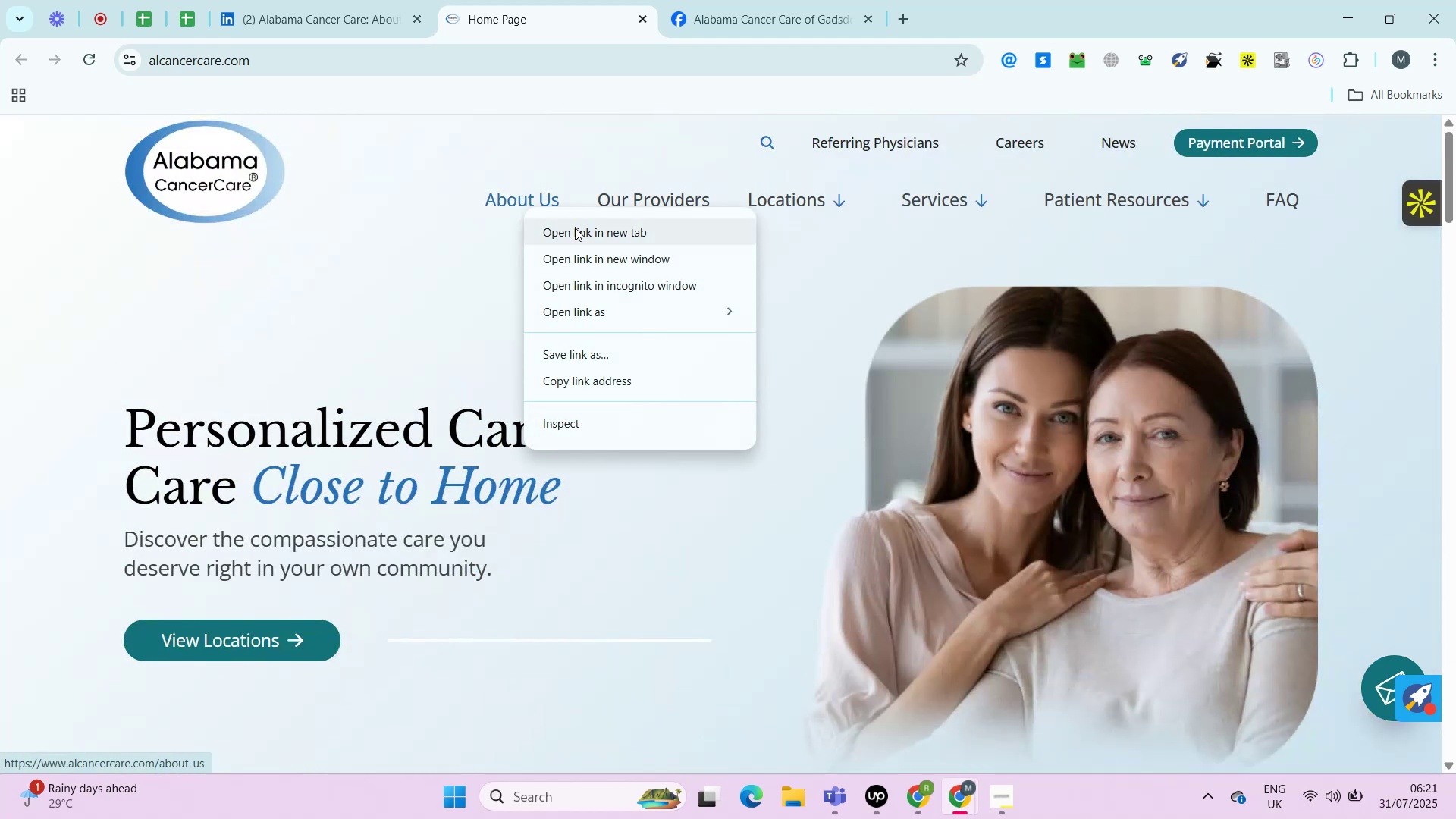 
left_click([575, 228])
 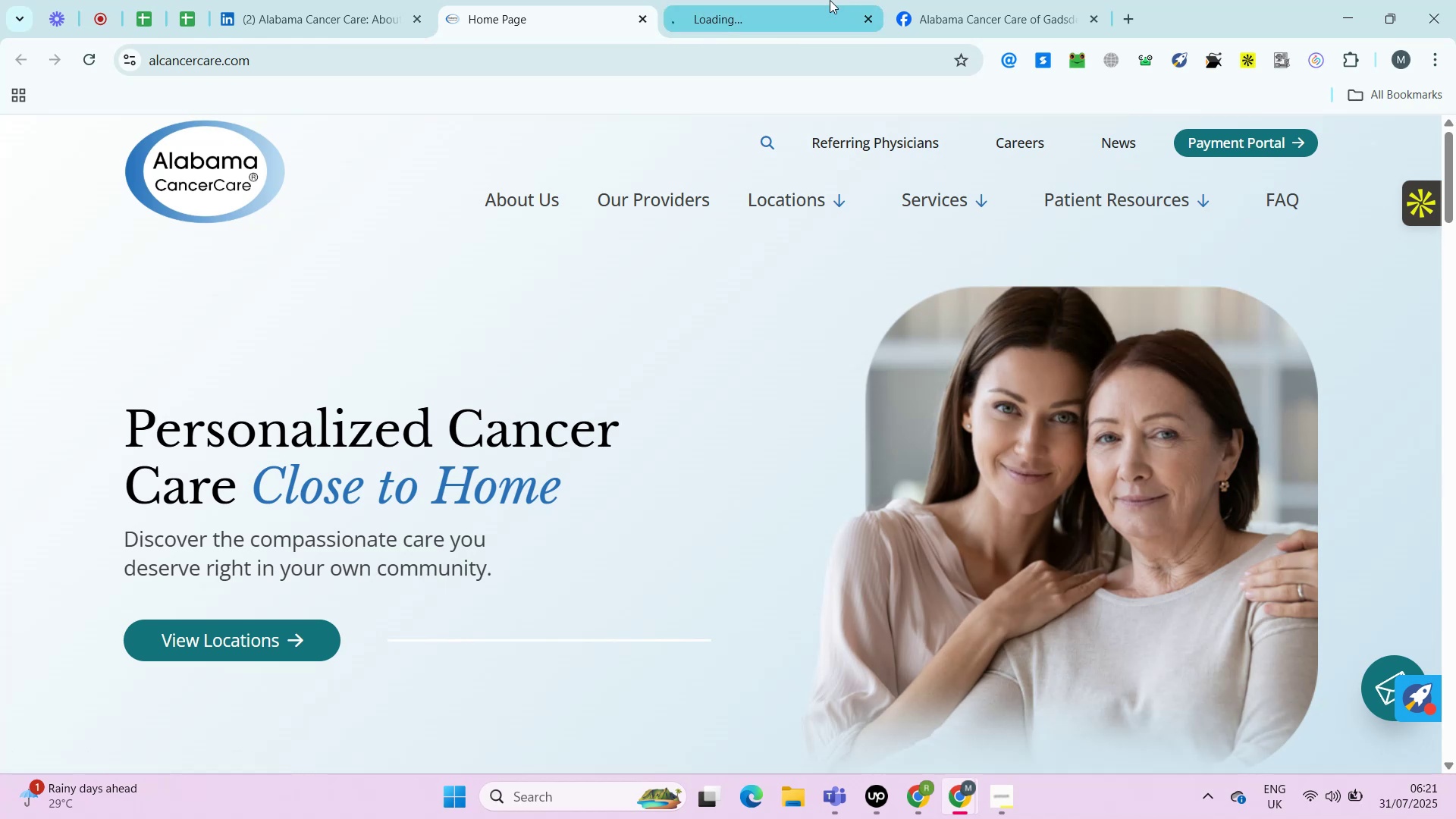 
left_click([987, 0])
 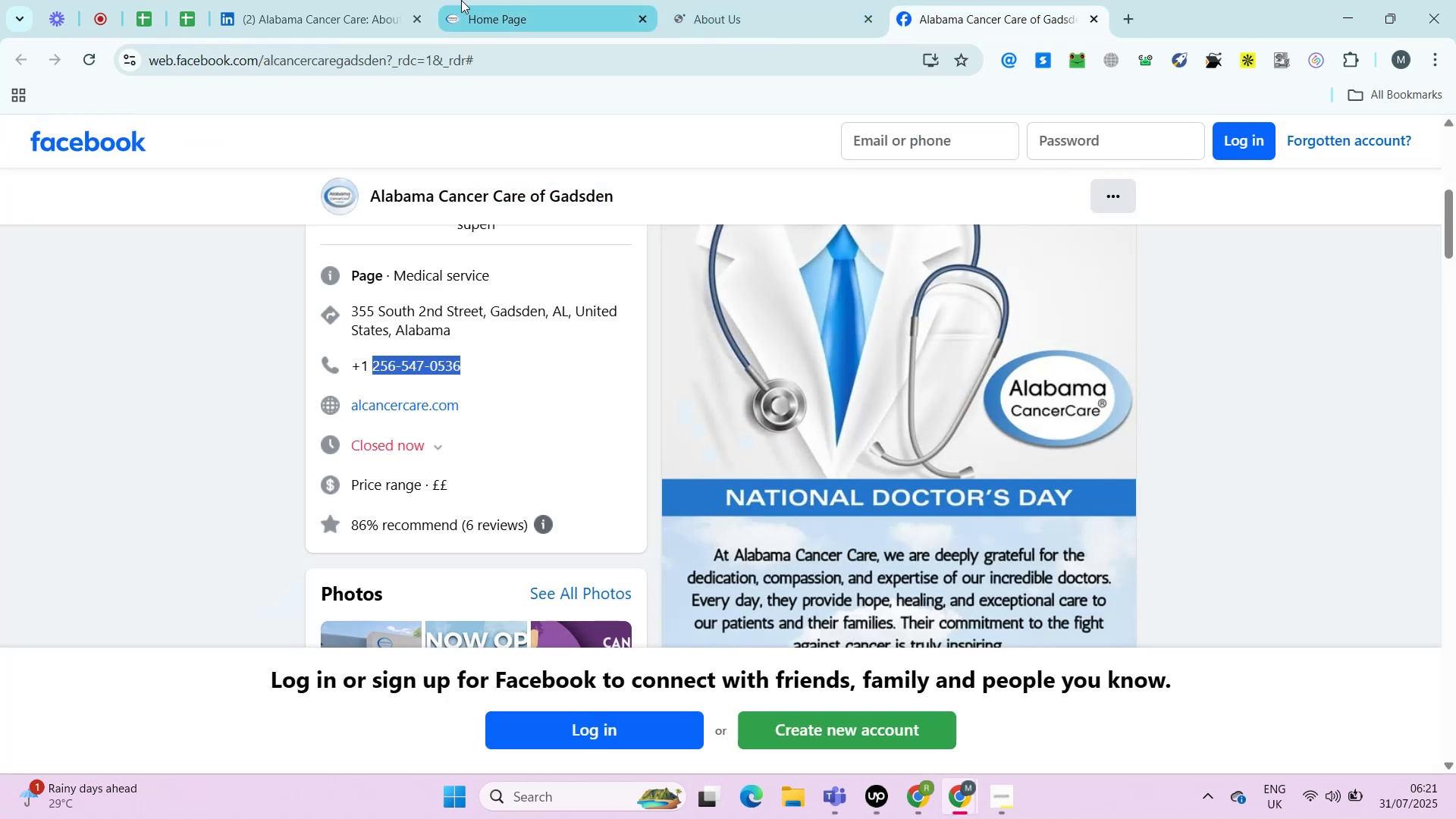 
left_click([461, 0])
 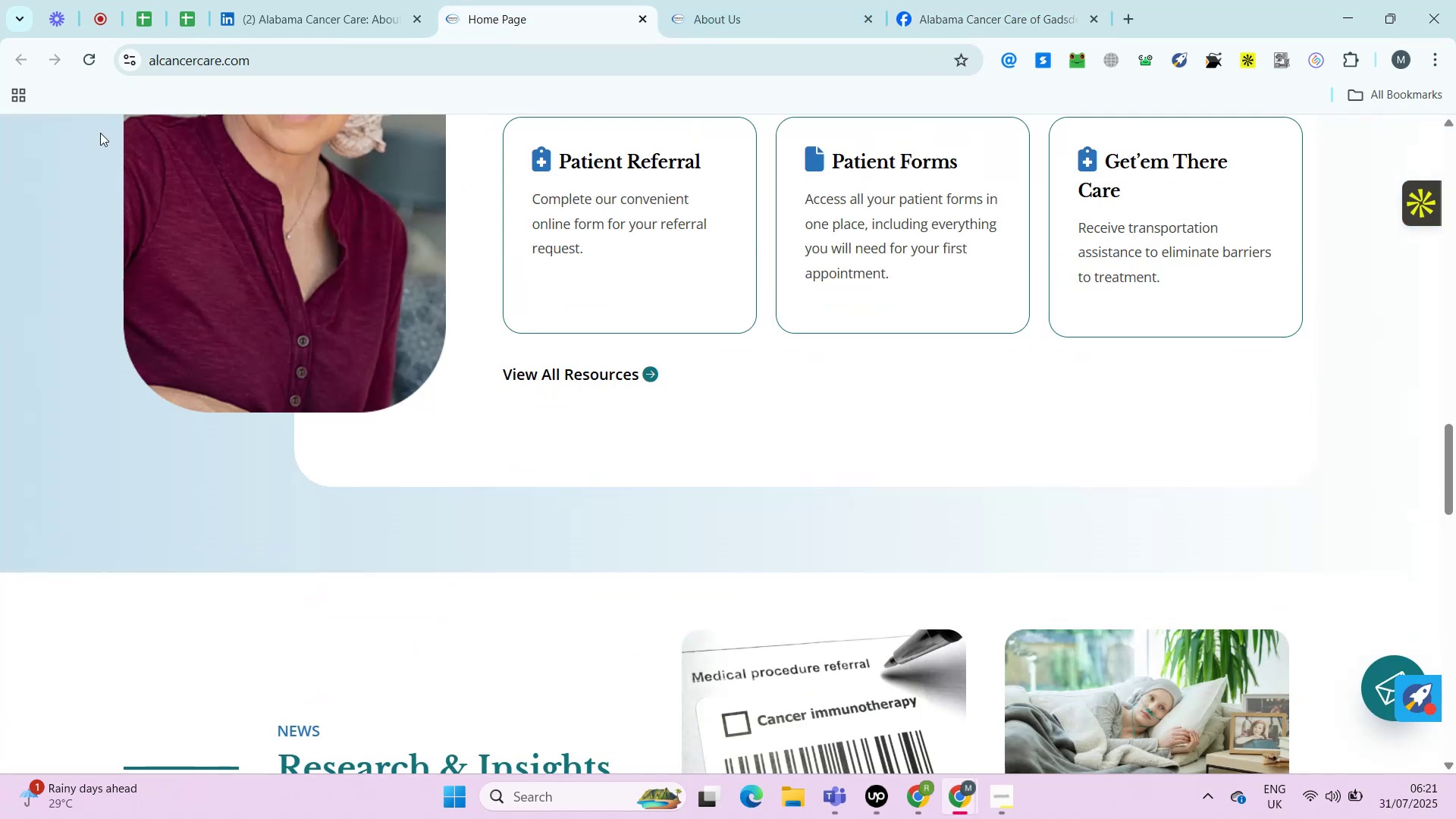 
left_click([333, 0])
 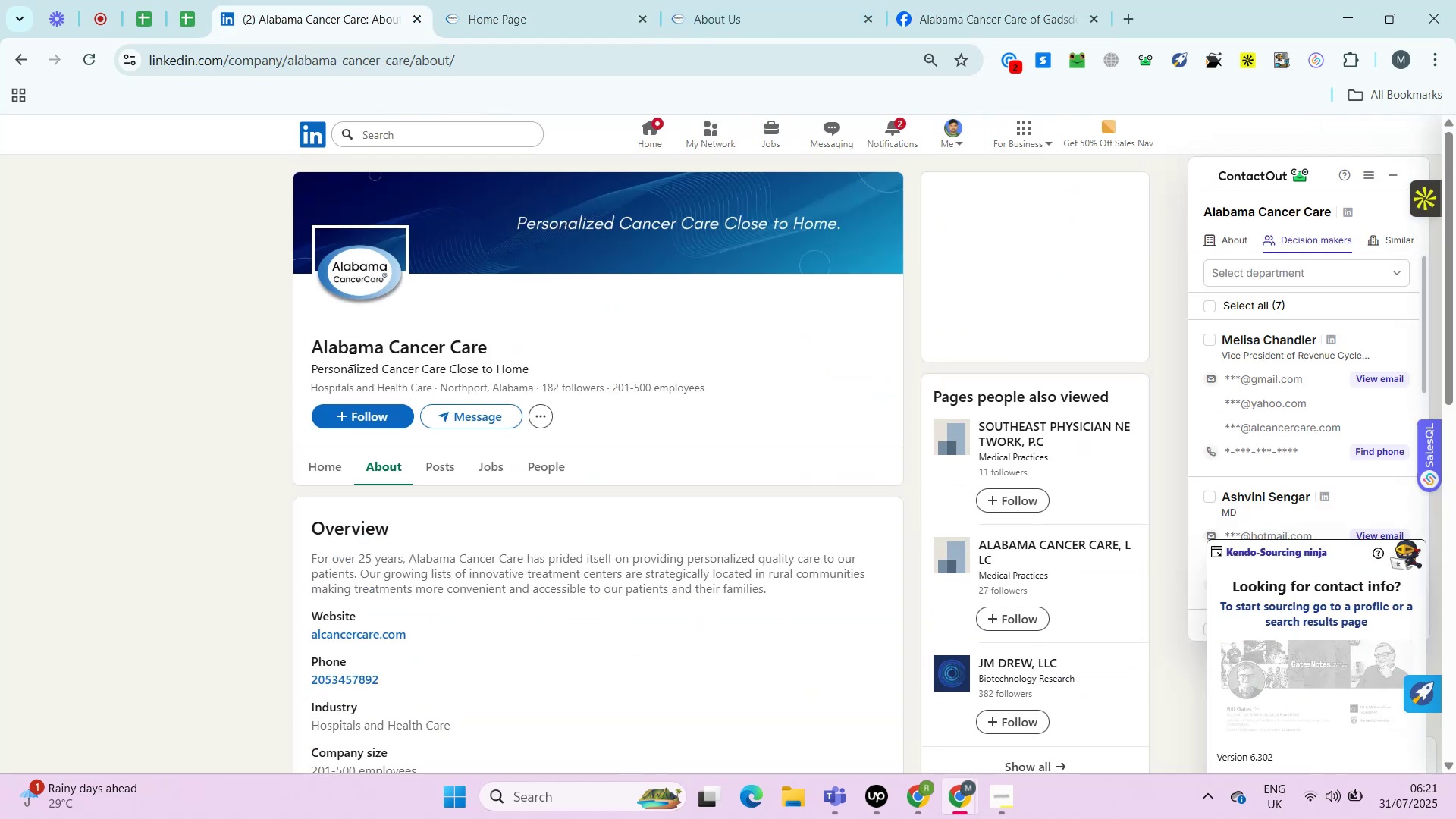 
left_click_drag(start_coordinate=[316, 357], to_coordinate=[491, 344])
 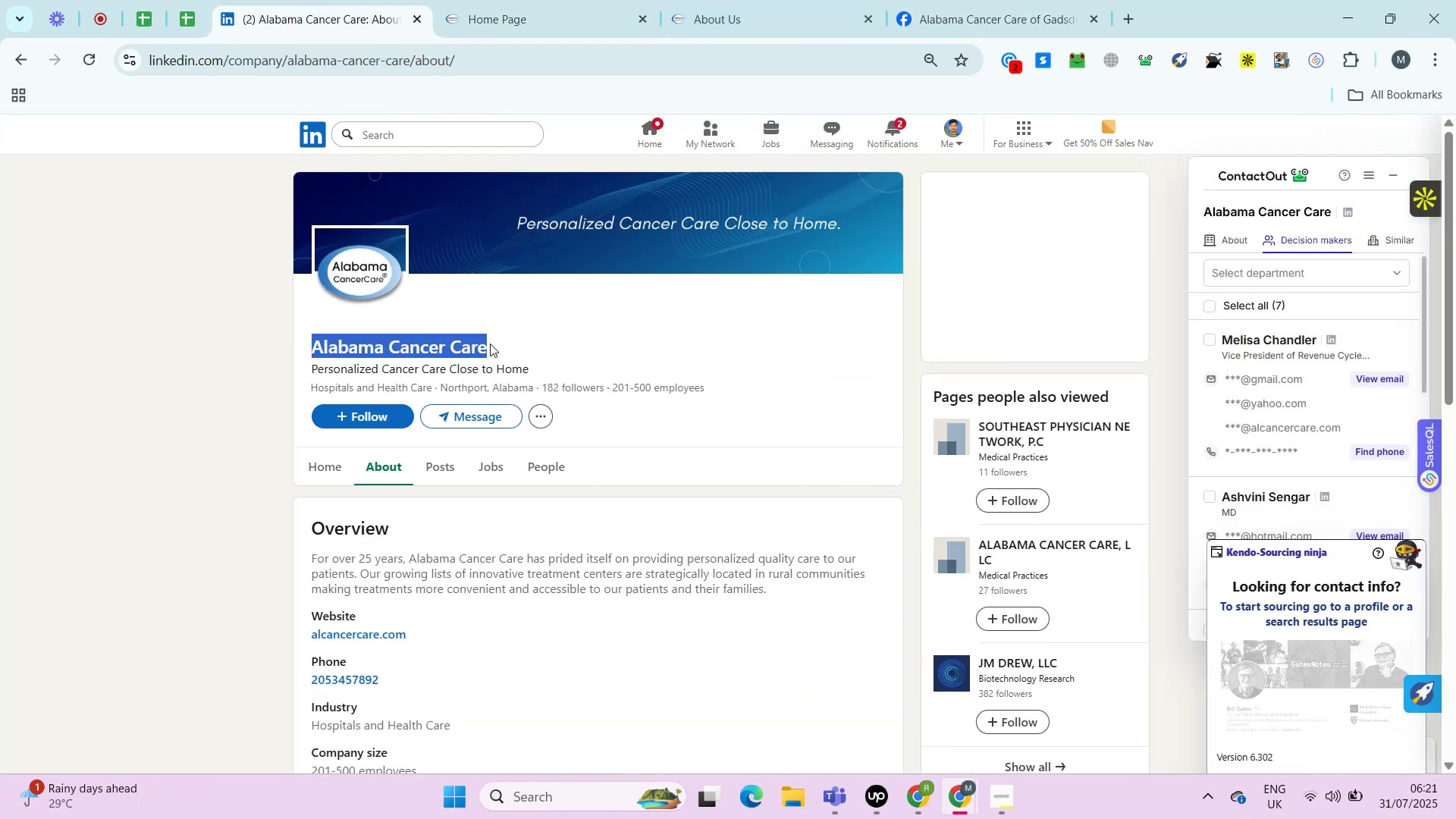 
key(Control+C)
 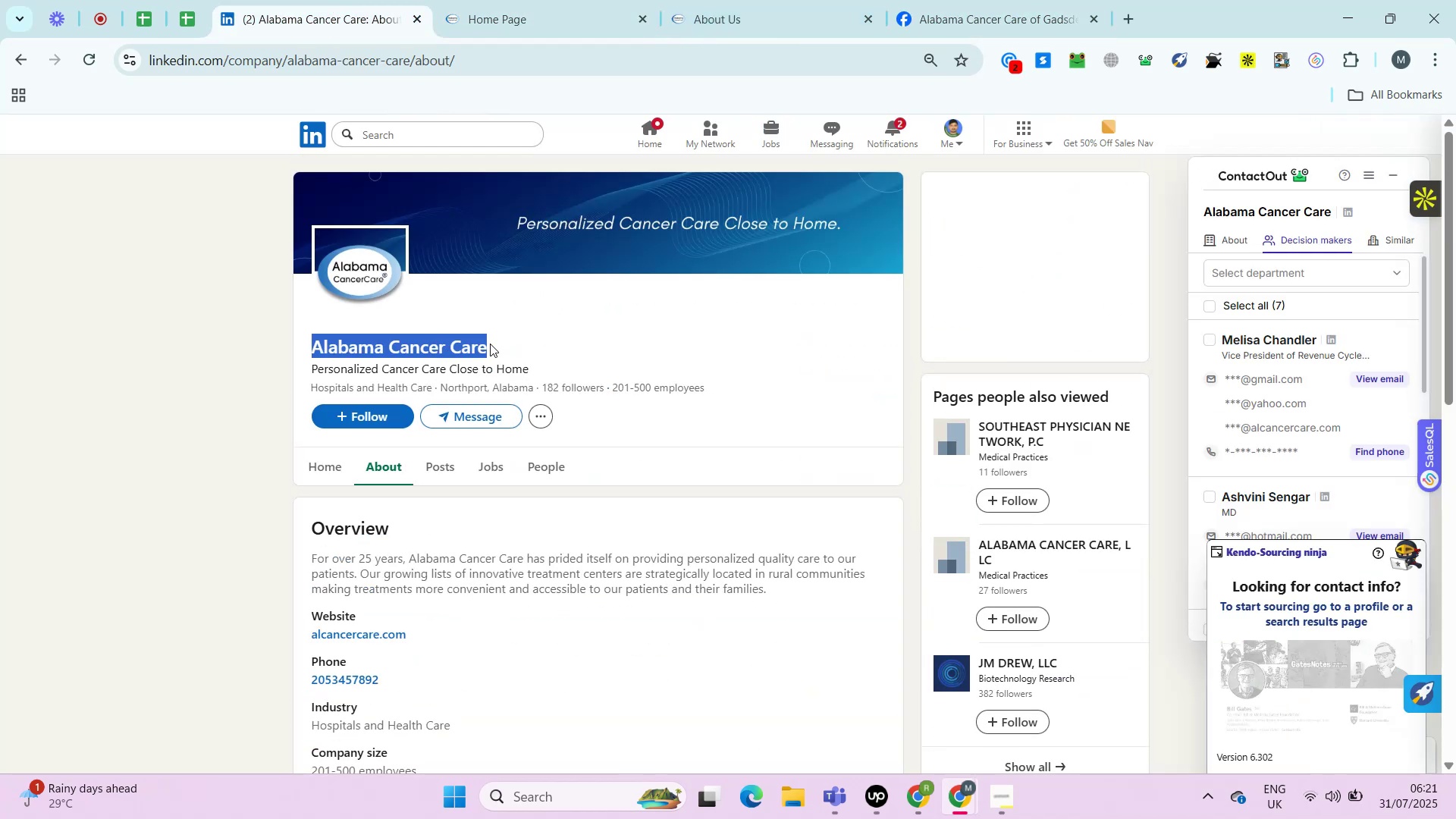 
key(Control+T)
 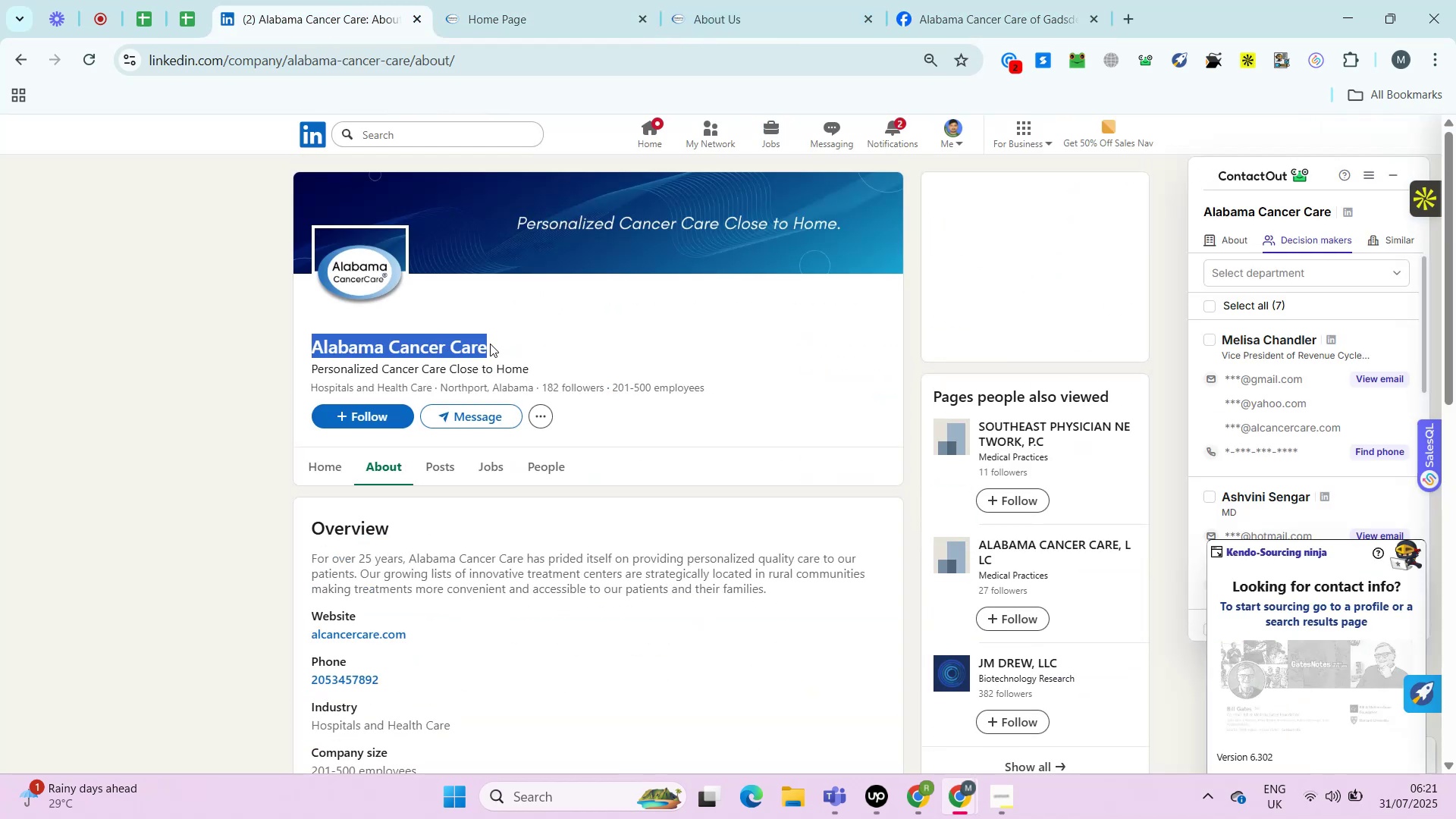 
key(Control+V)
 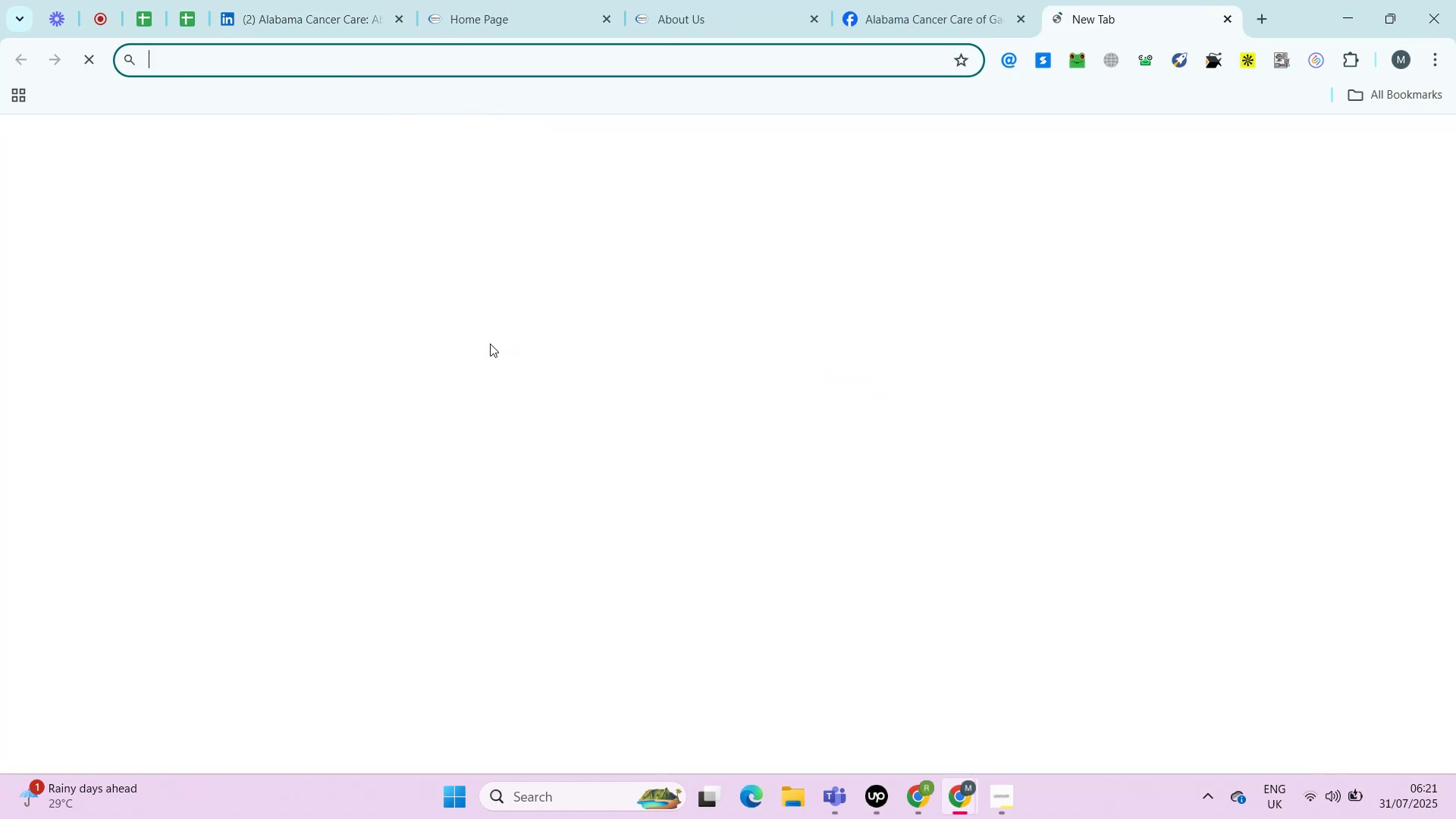 
key(Control+Enter)
 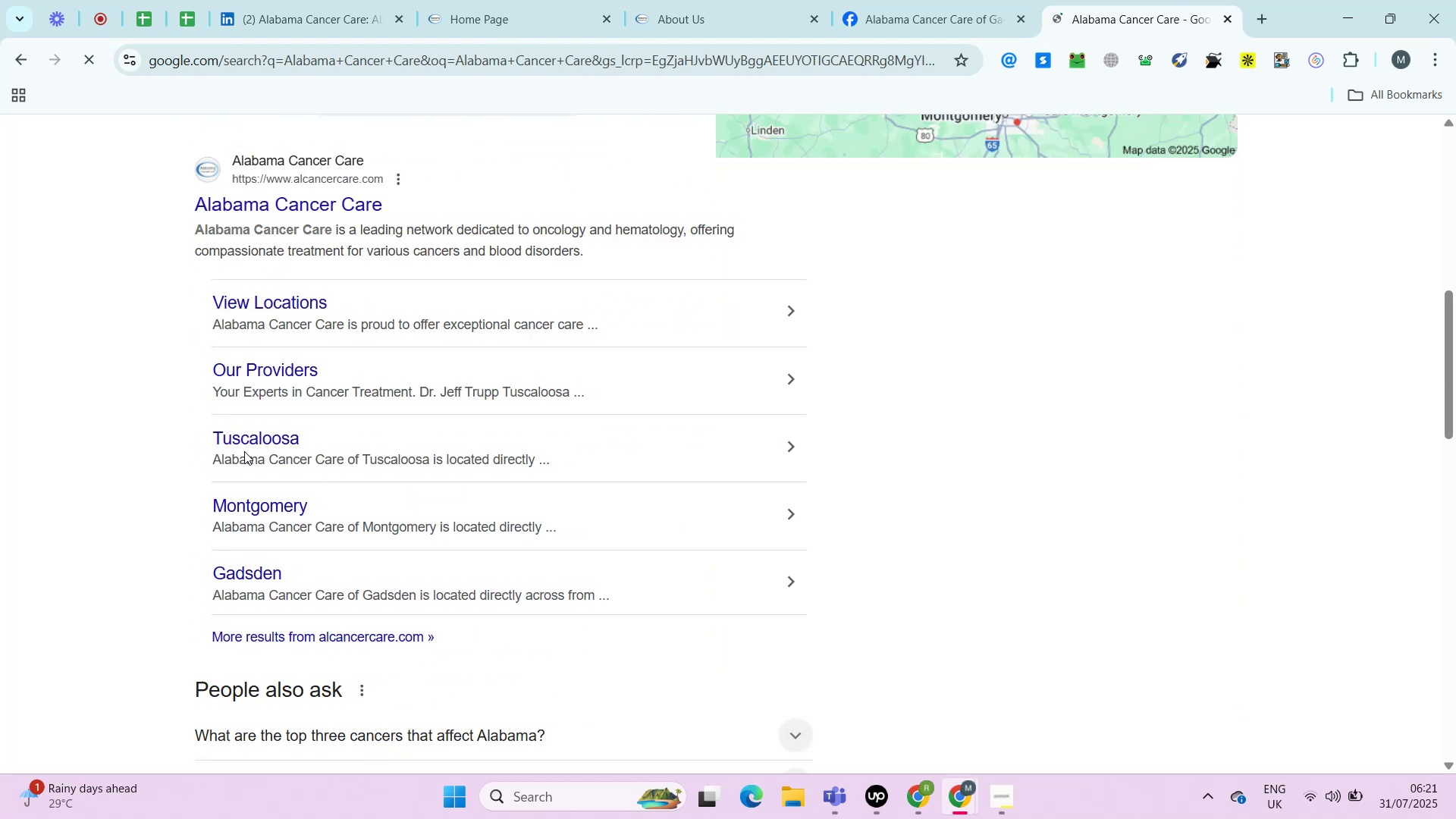 
right_click([244, 451])
 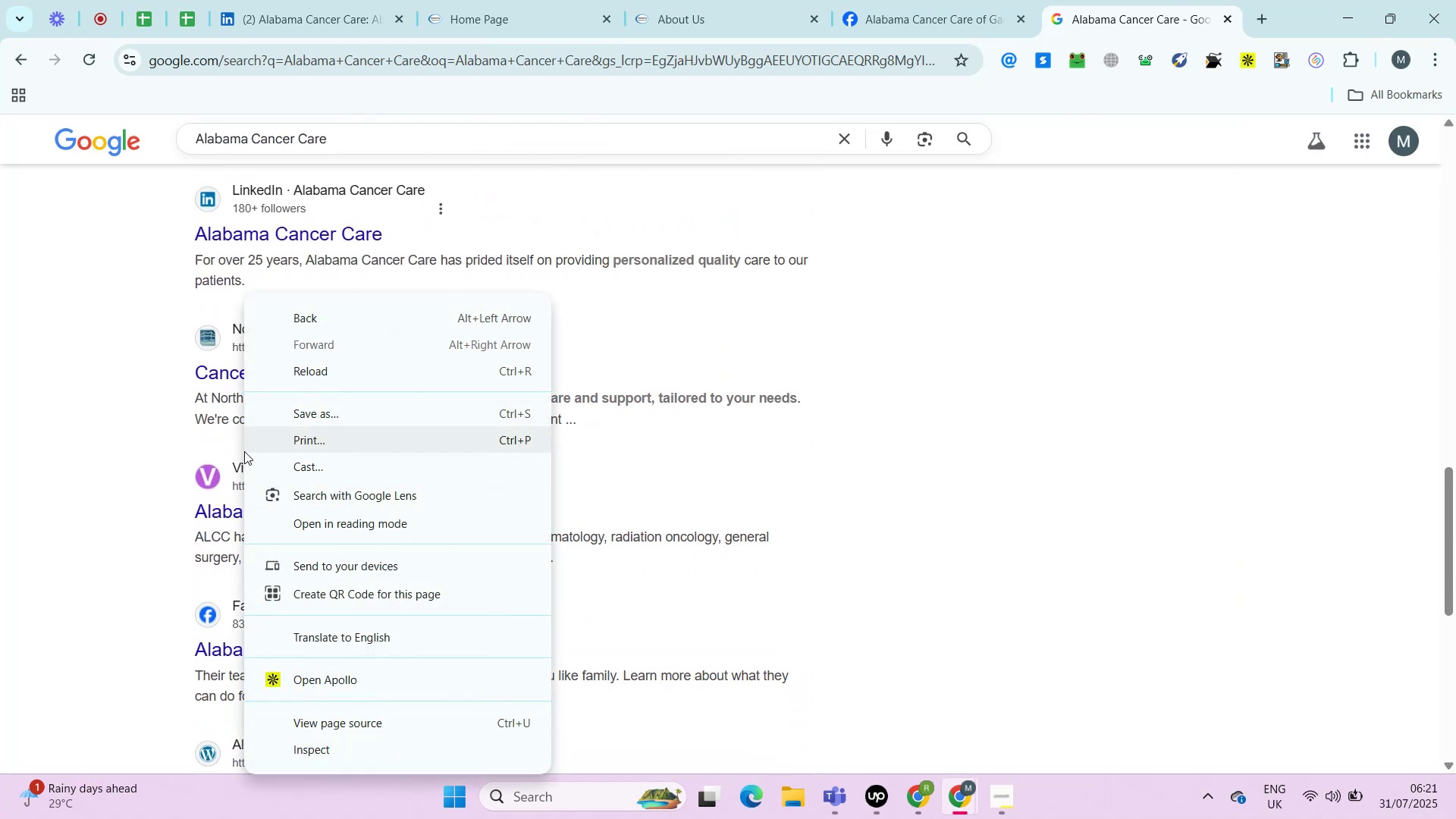 
scroll: coordinate [244, 451], scroll_direction: down, amount: 1.0
 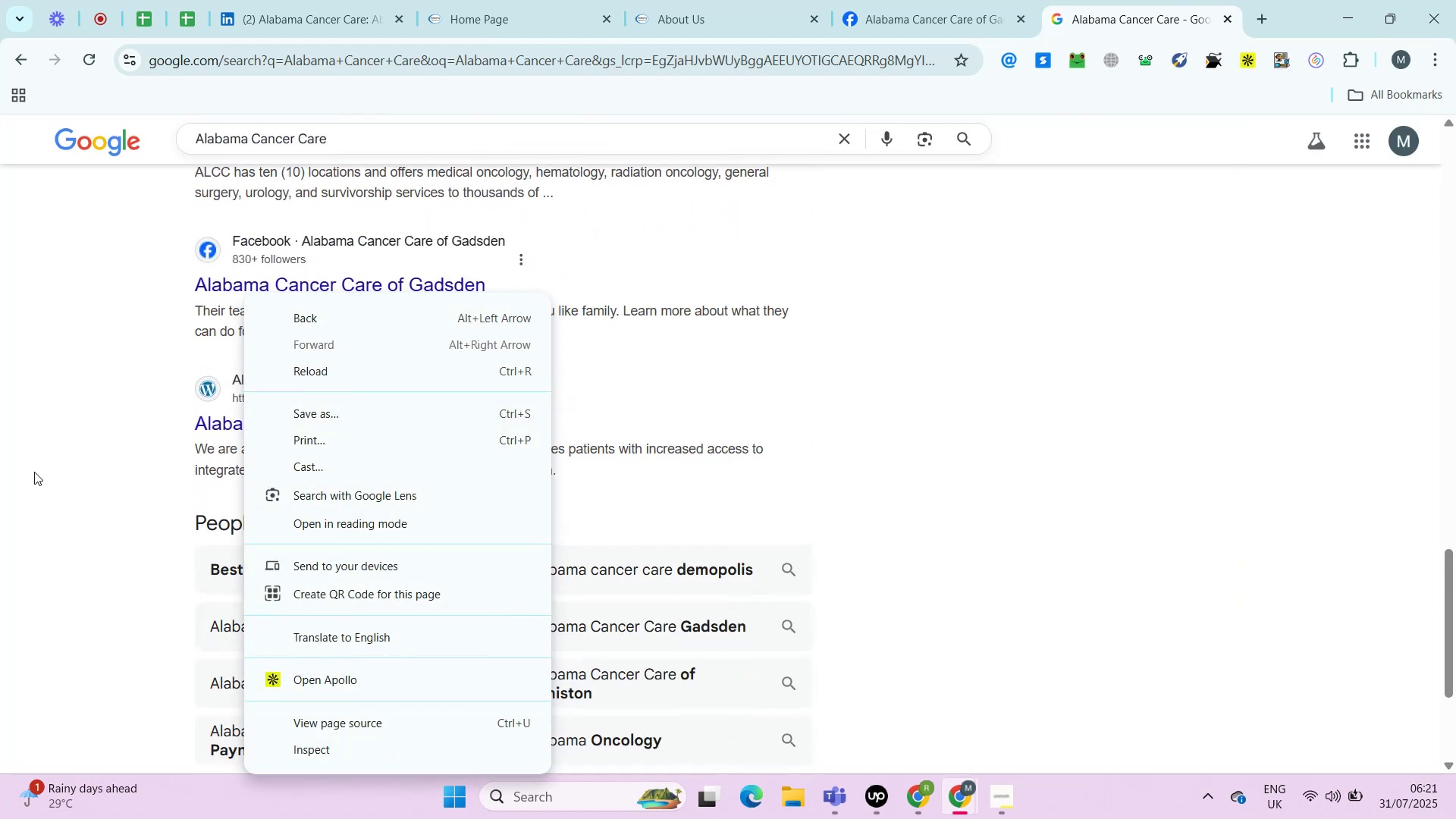 
left_click([56, 468])
 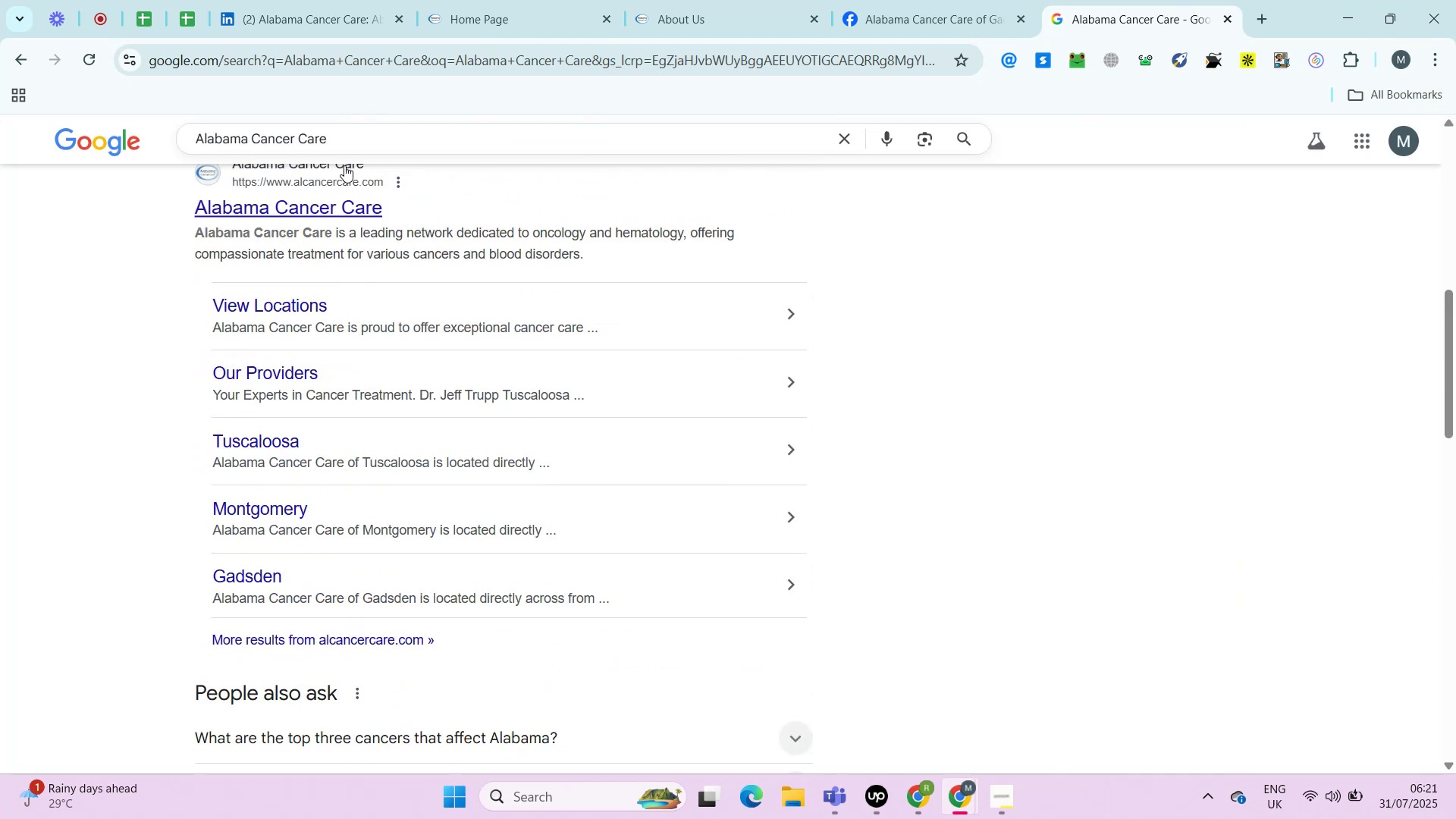 
left_click([366, 133])
 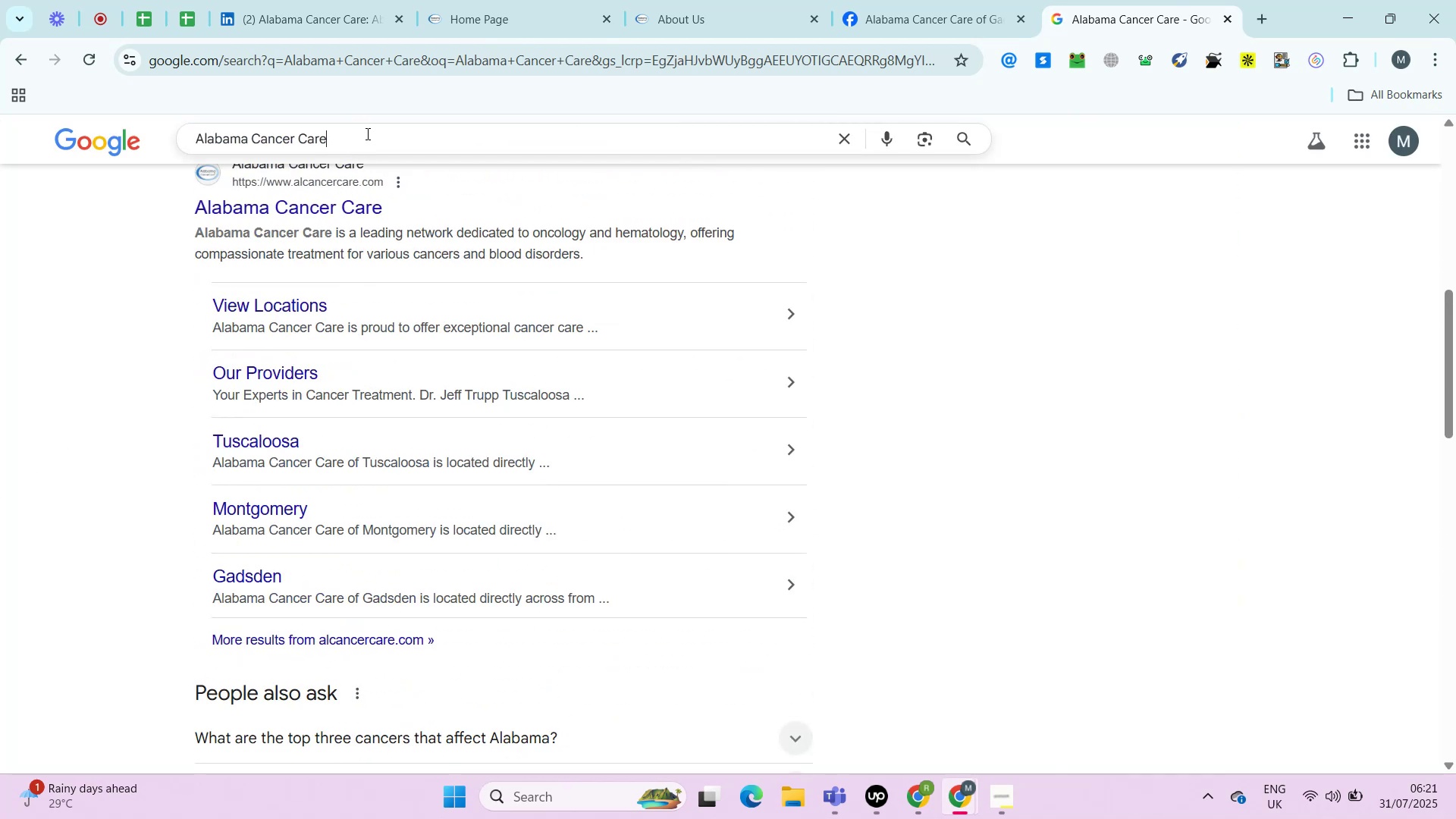 
type( zoominfo)
 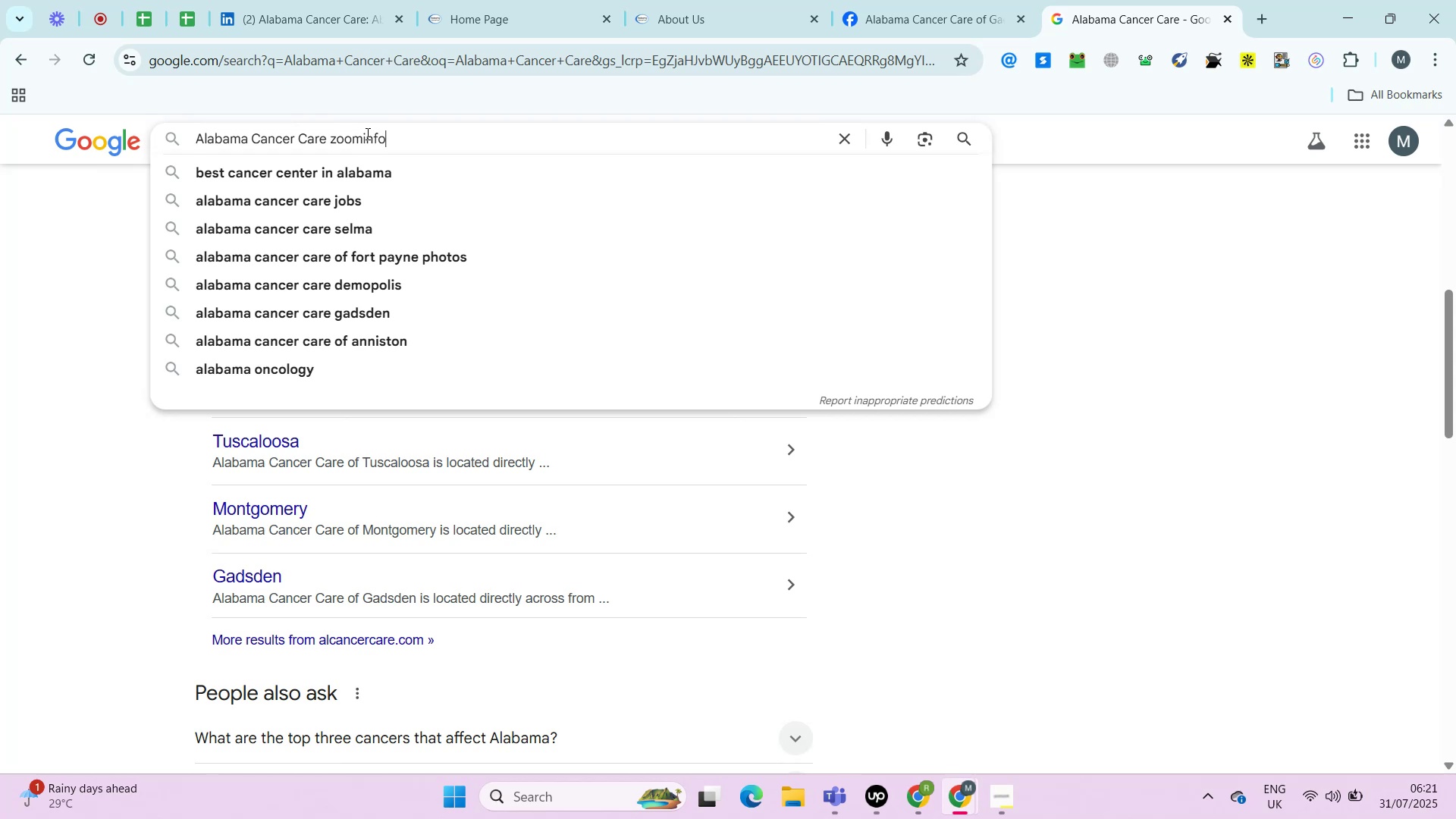 
key(Enter)
 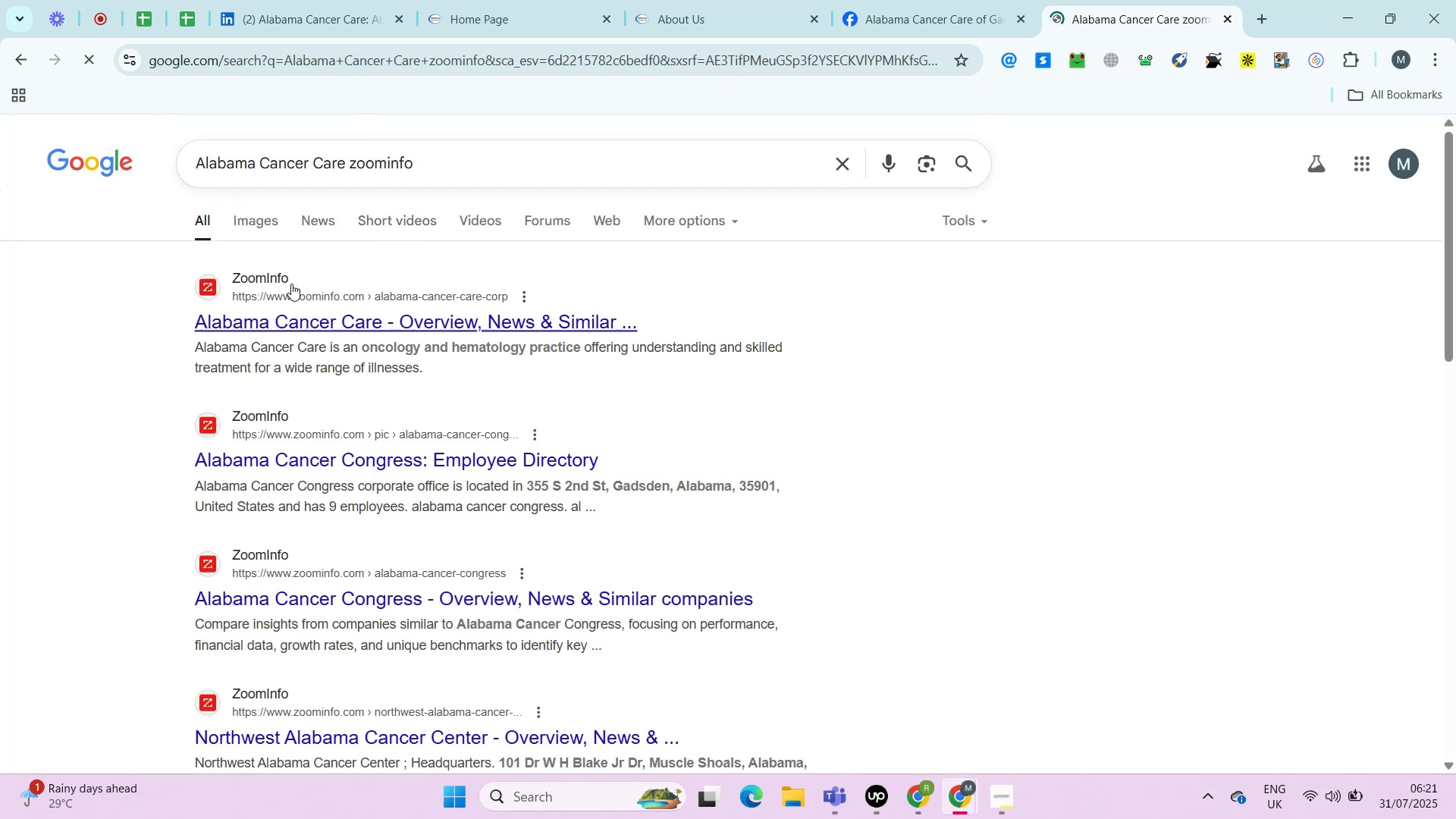 
hold_key(key=ControlLeft, duration=0.63)
left_click([261, 292])
 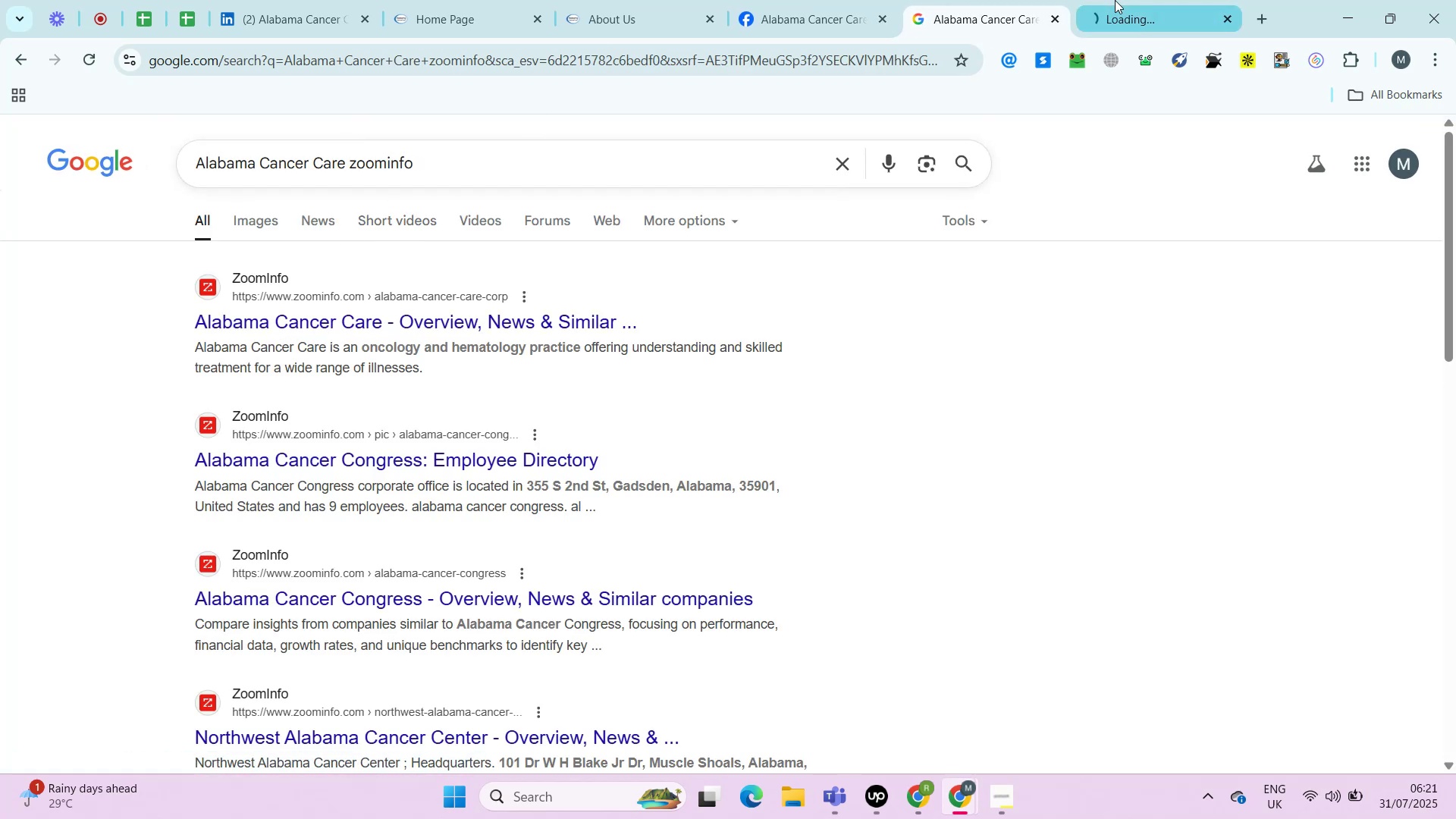 
left_click([1115, 0])
 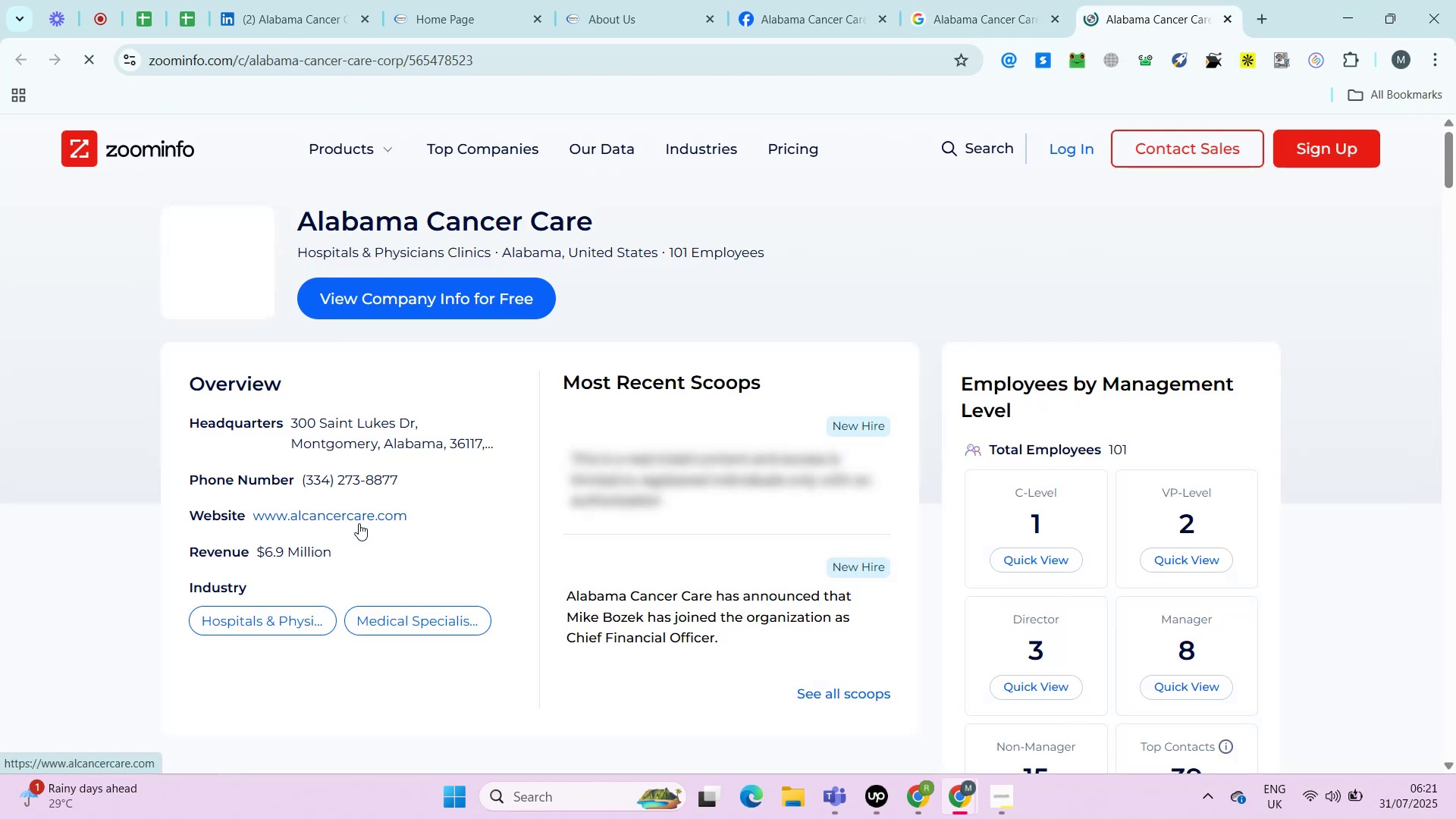 
right_click([359, 523])
 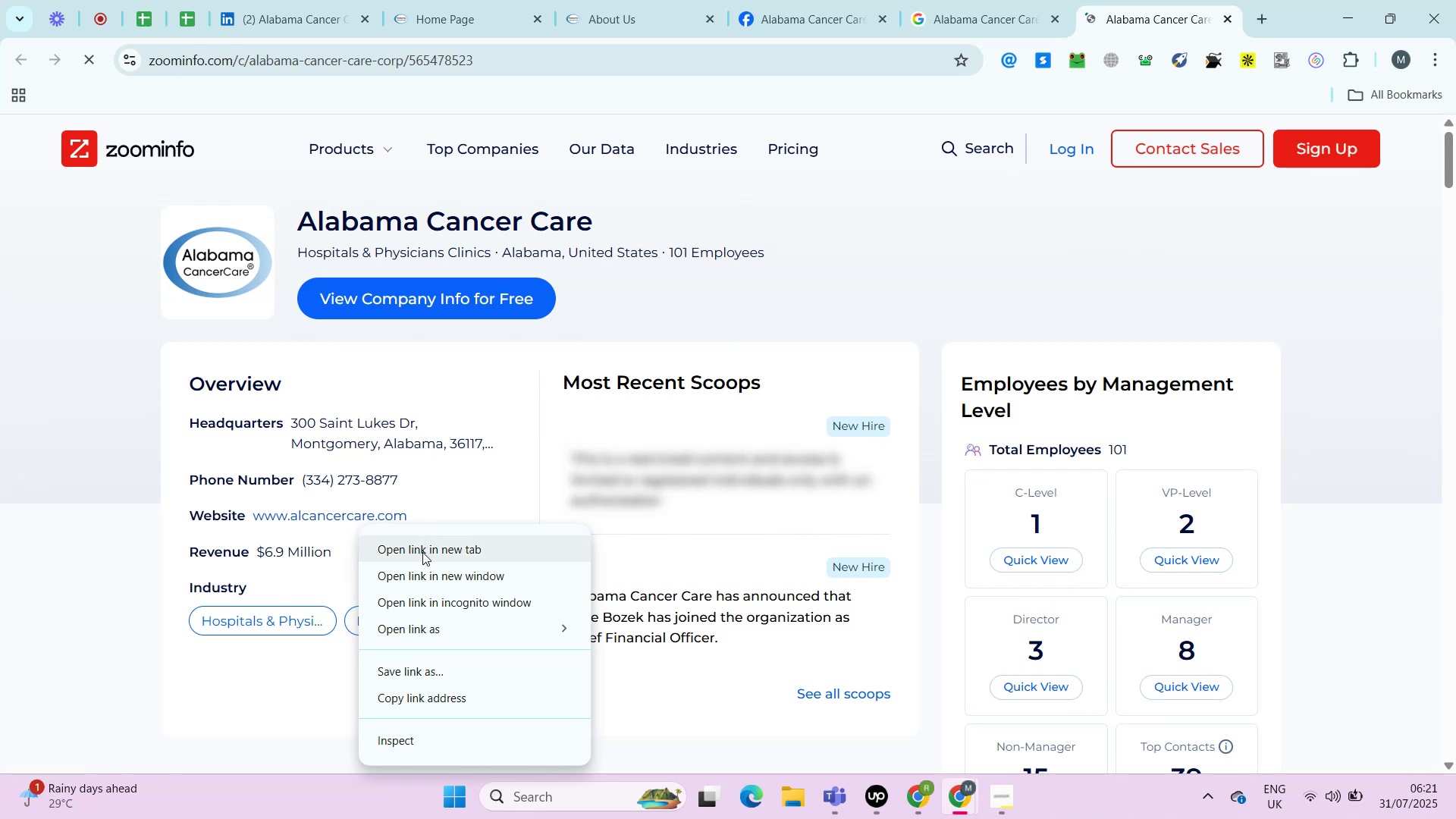 
left_click([422, 552])
 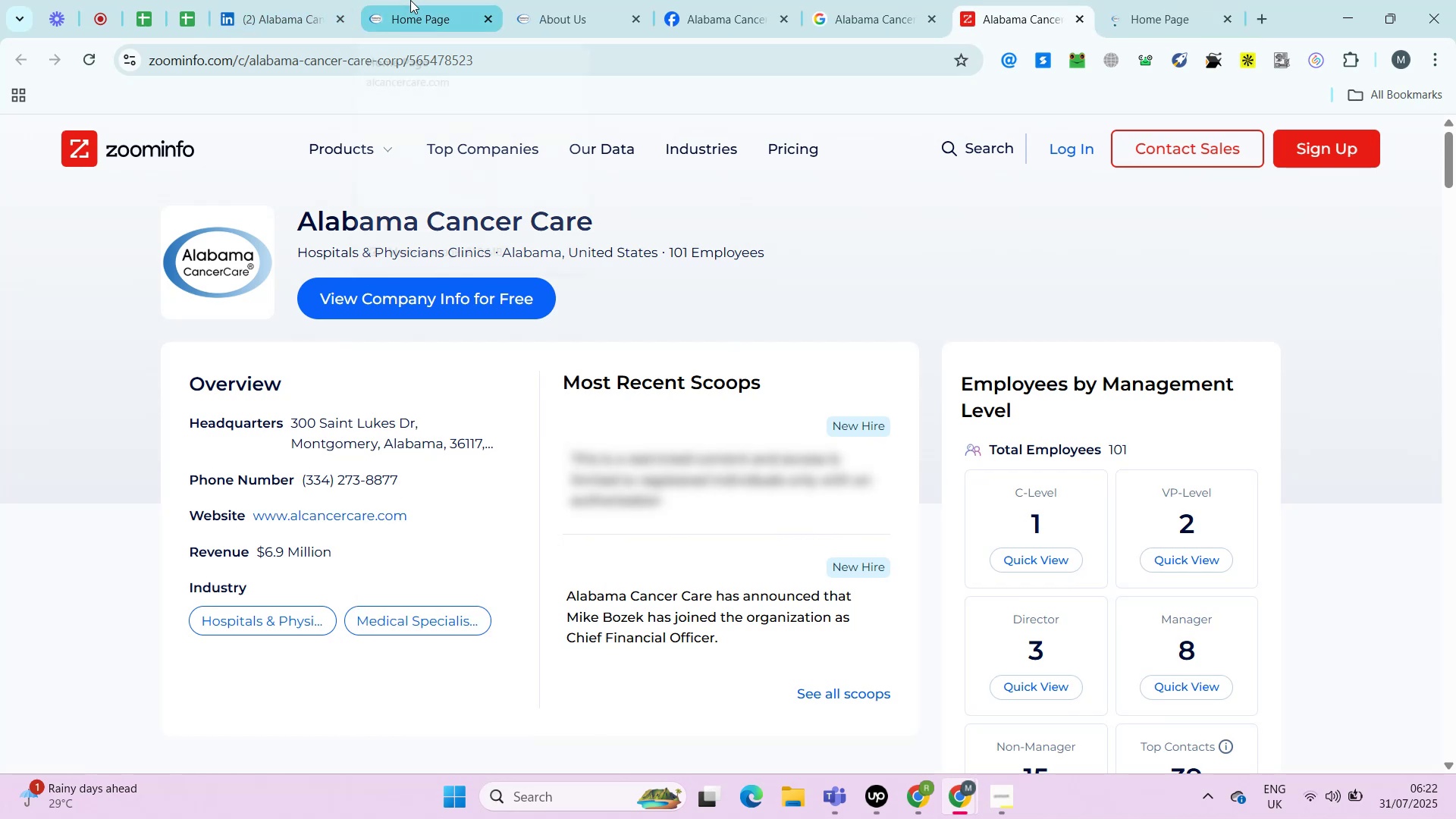 
left_click([410, 0])
 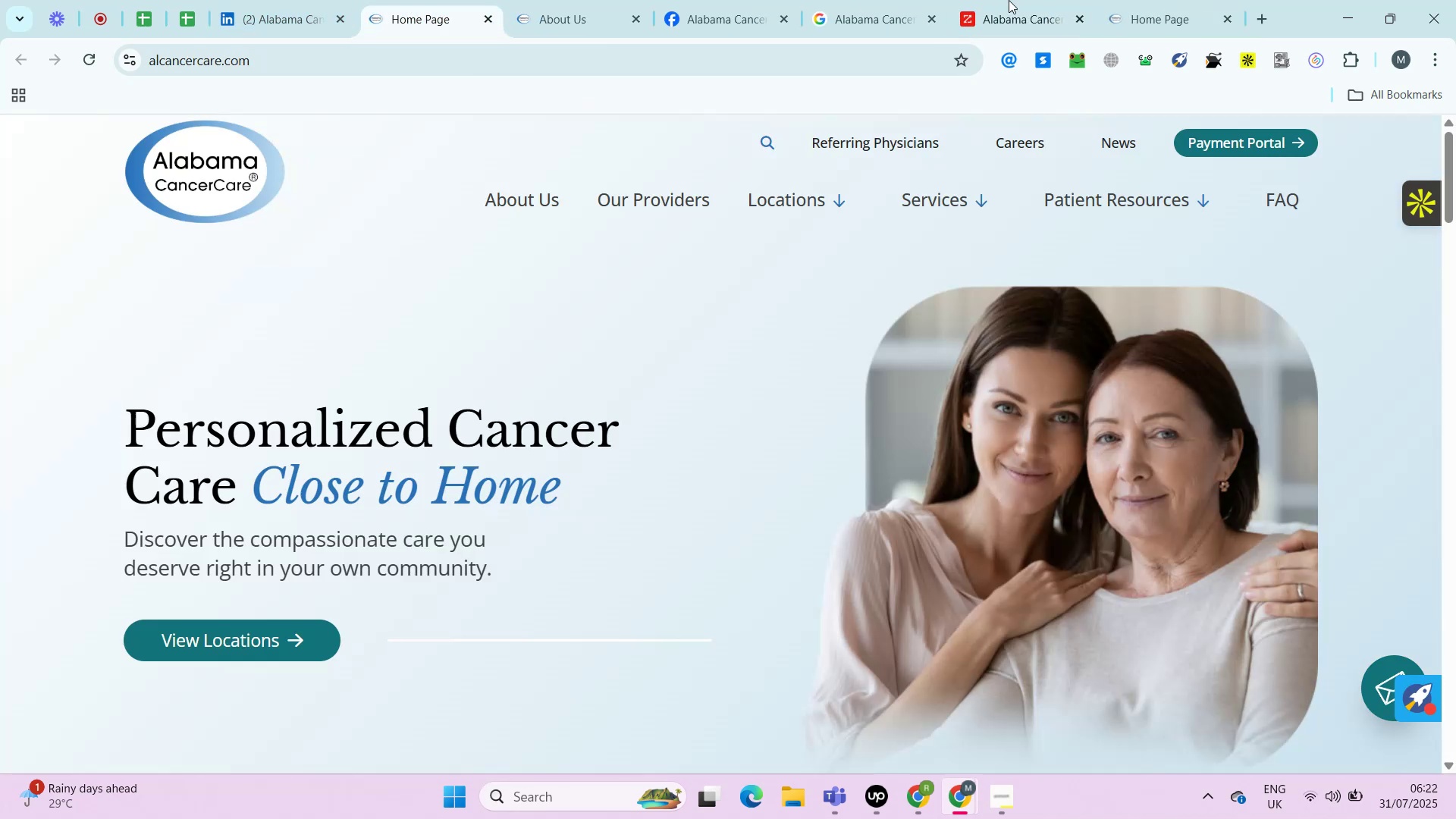 
left_click([1145, 0])
 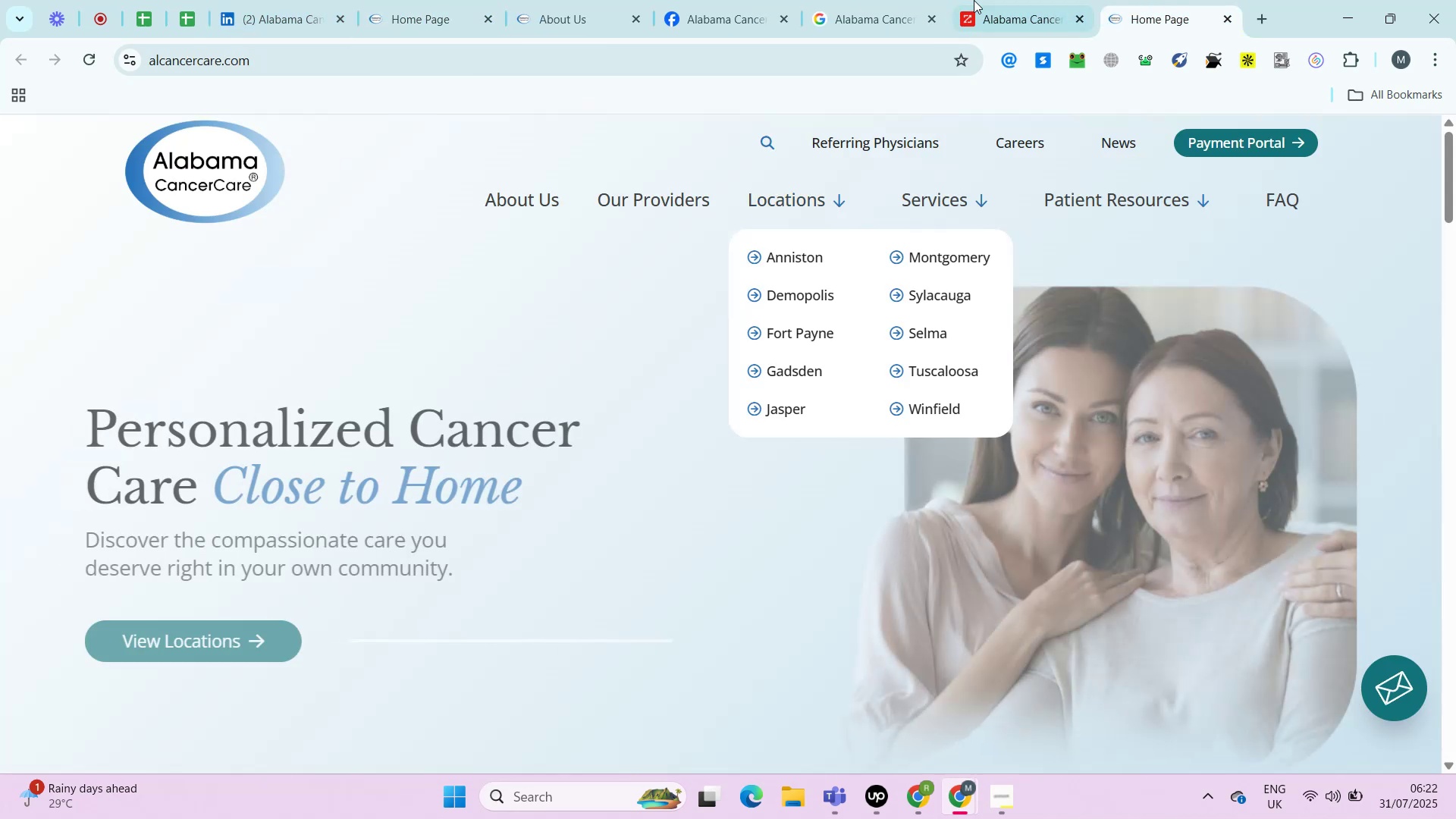 
left_click([978, 0])
 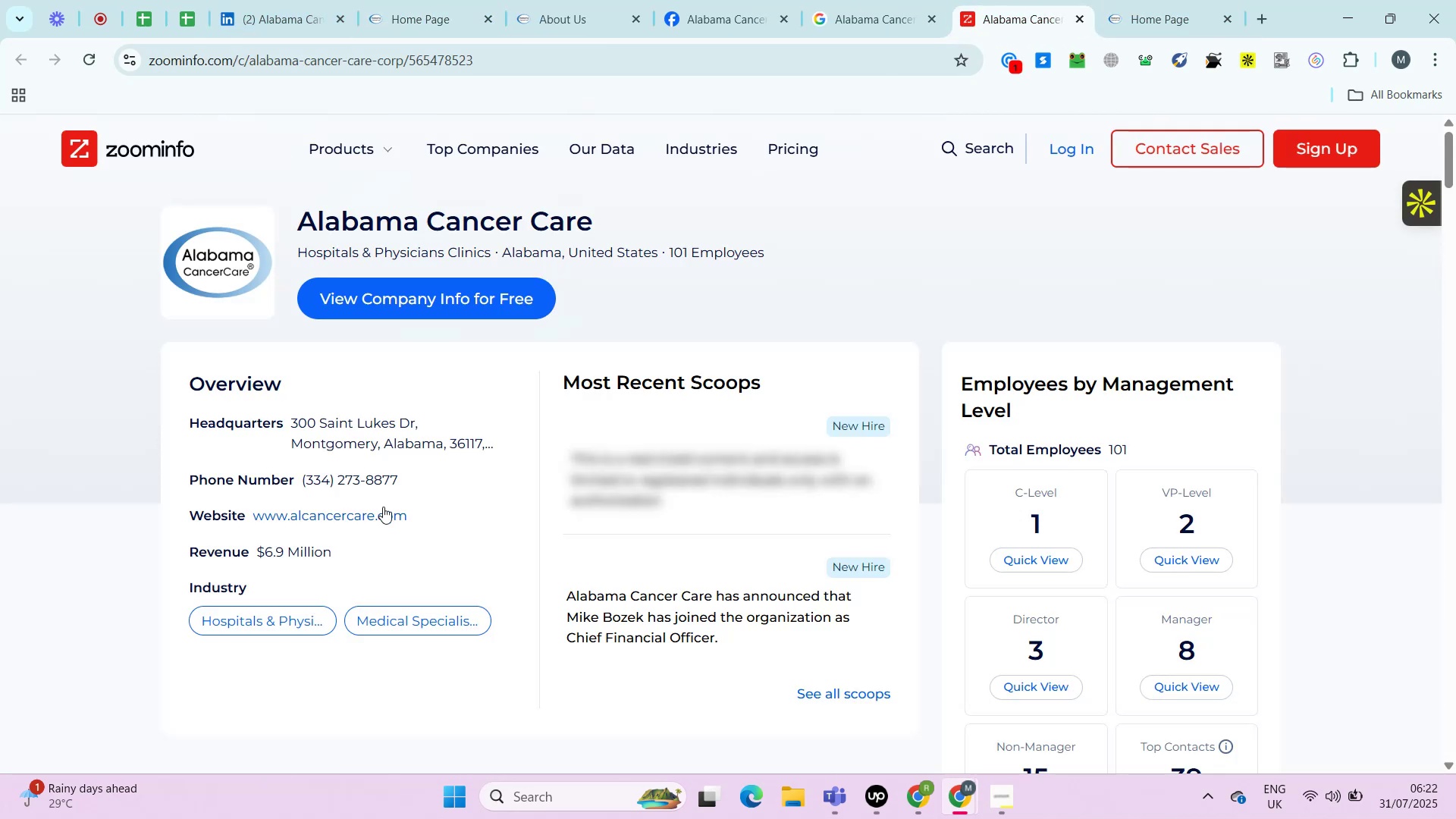 
left_click_drag(start_coordinate=[416, 479], to_coordinate=[298, 485])
 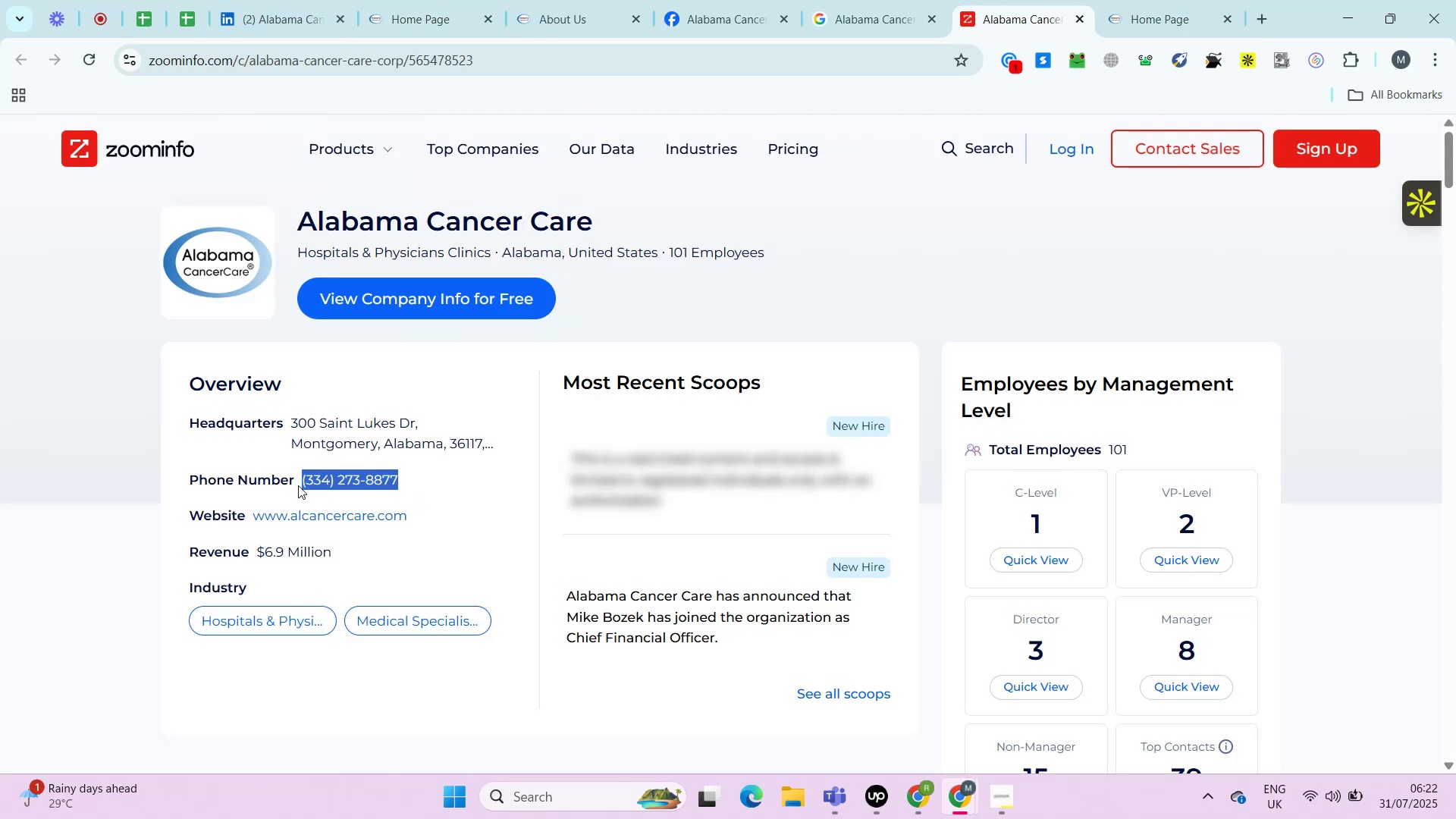 
key(Control+C)
 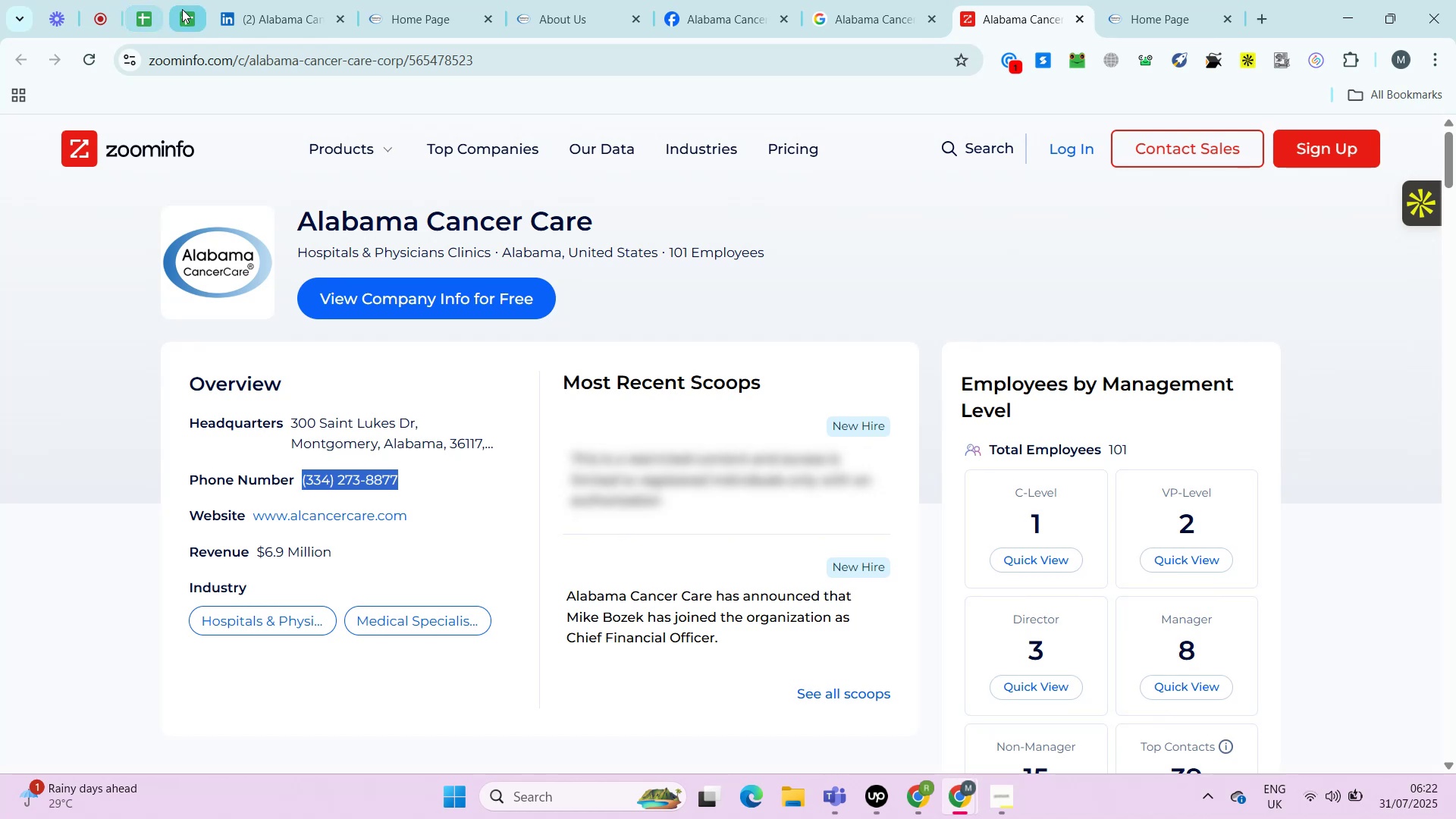 
left_click([182, 9])
 